 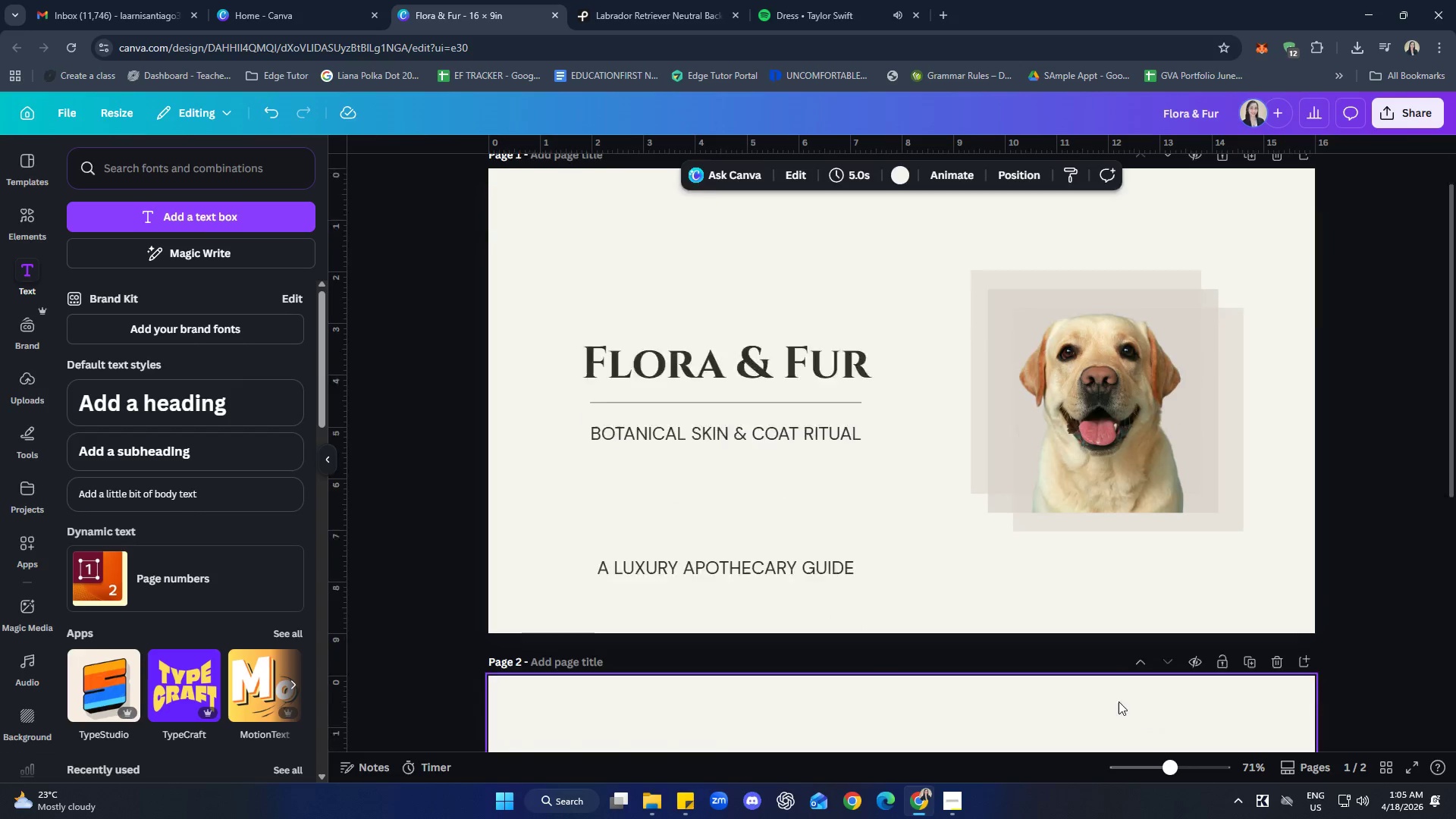 
scroll: coordinate [778, 561], scroll_direction: up, amount: 9.0
 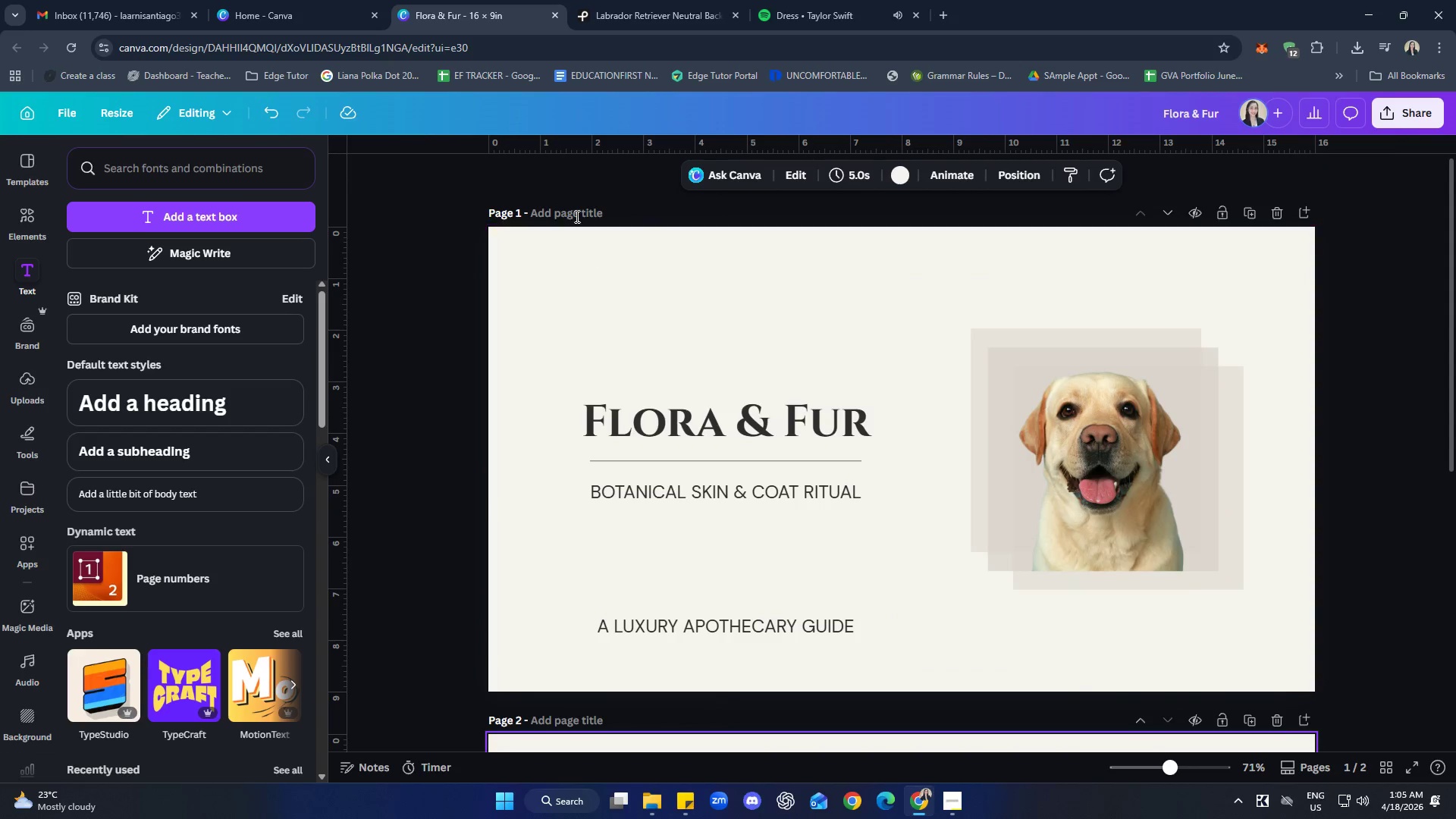 
left_click([574, 212])
 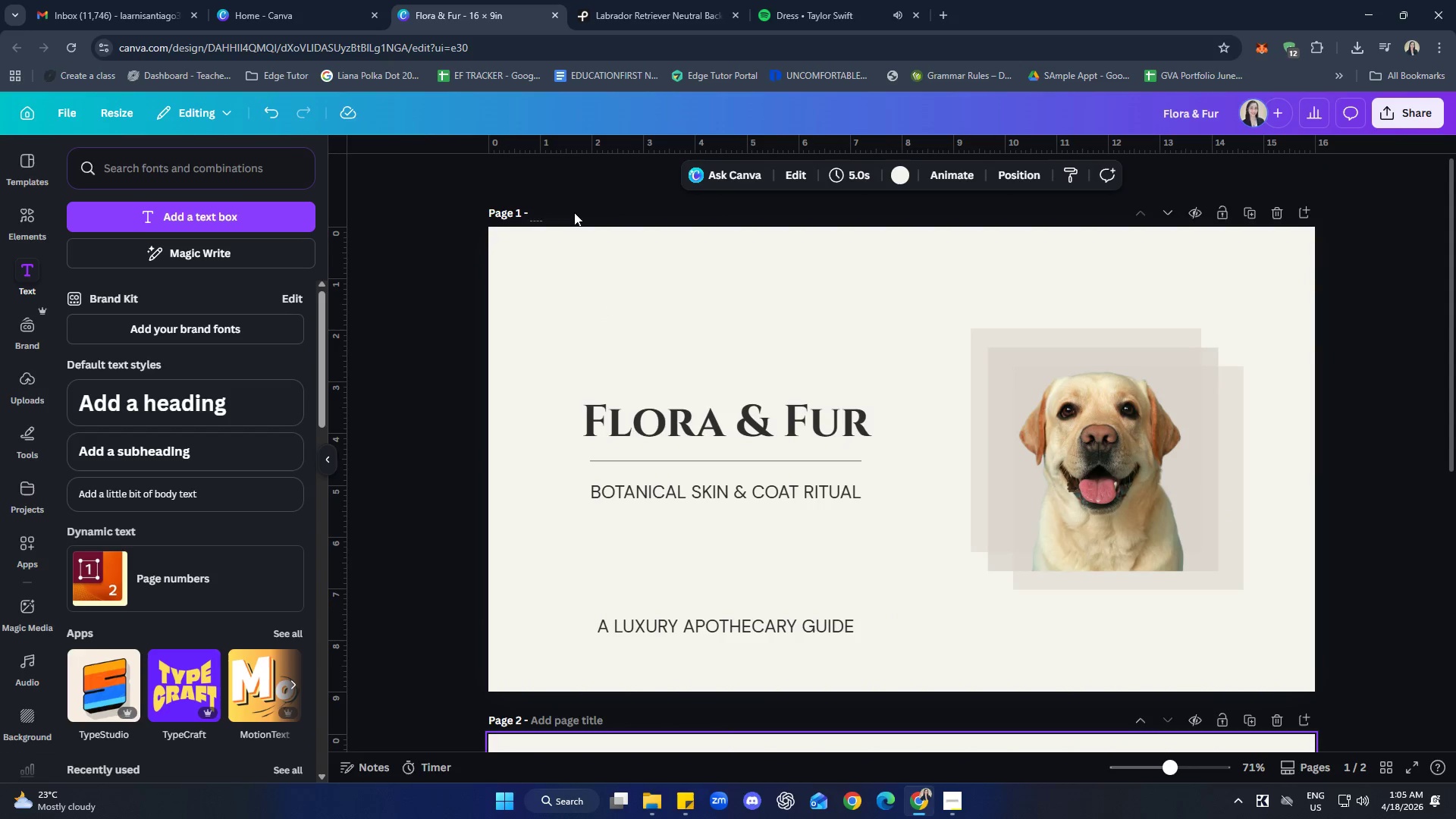 
type(Cover)
 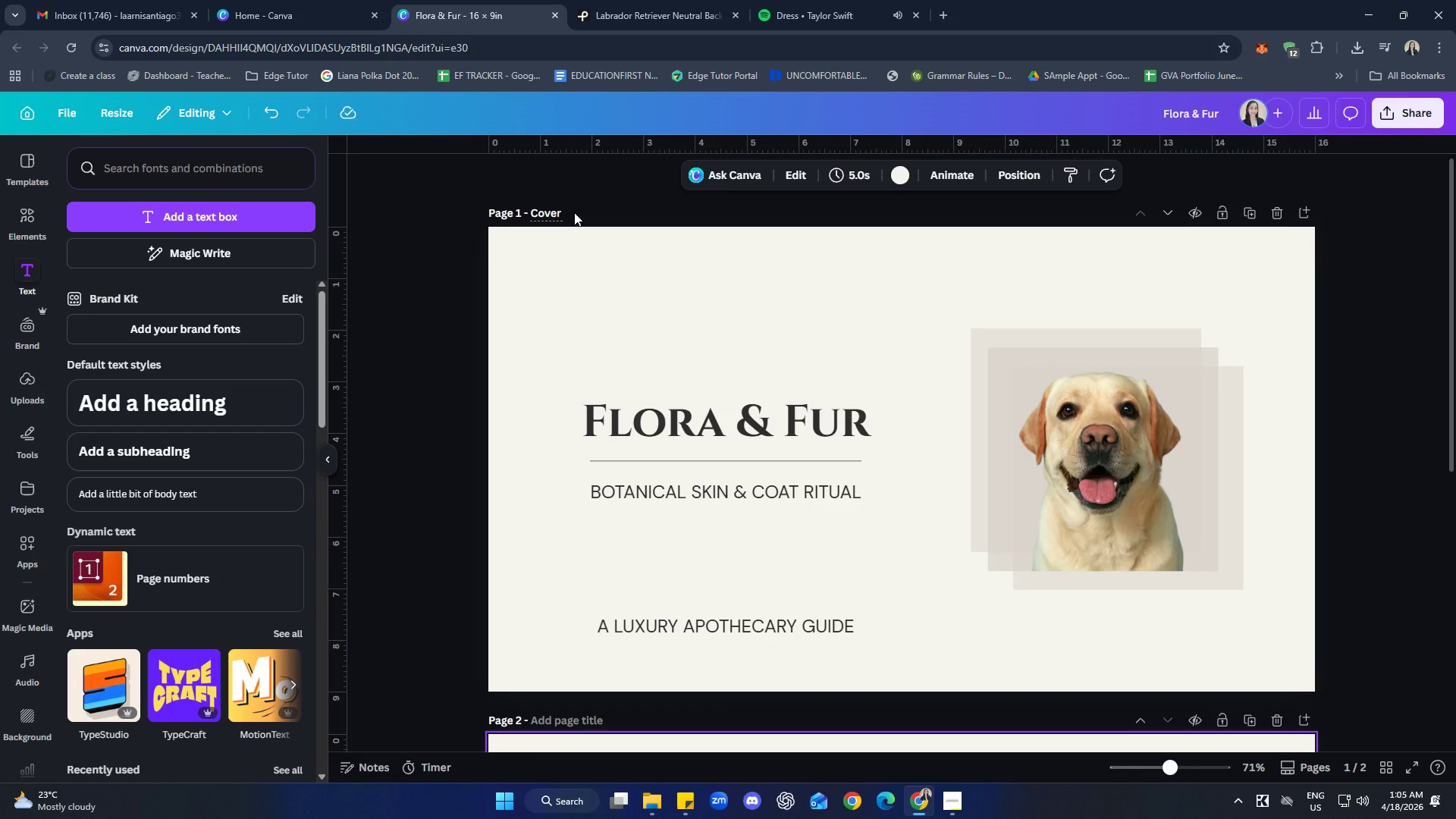 
key(Enter)
 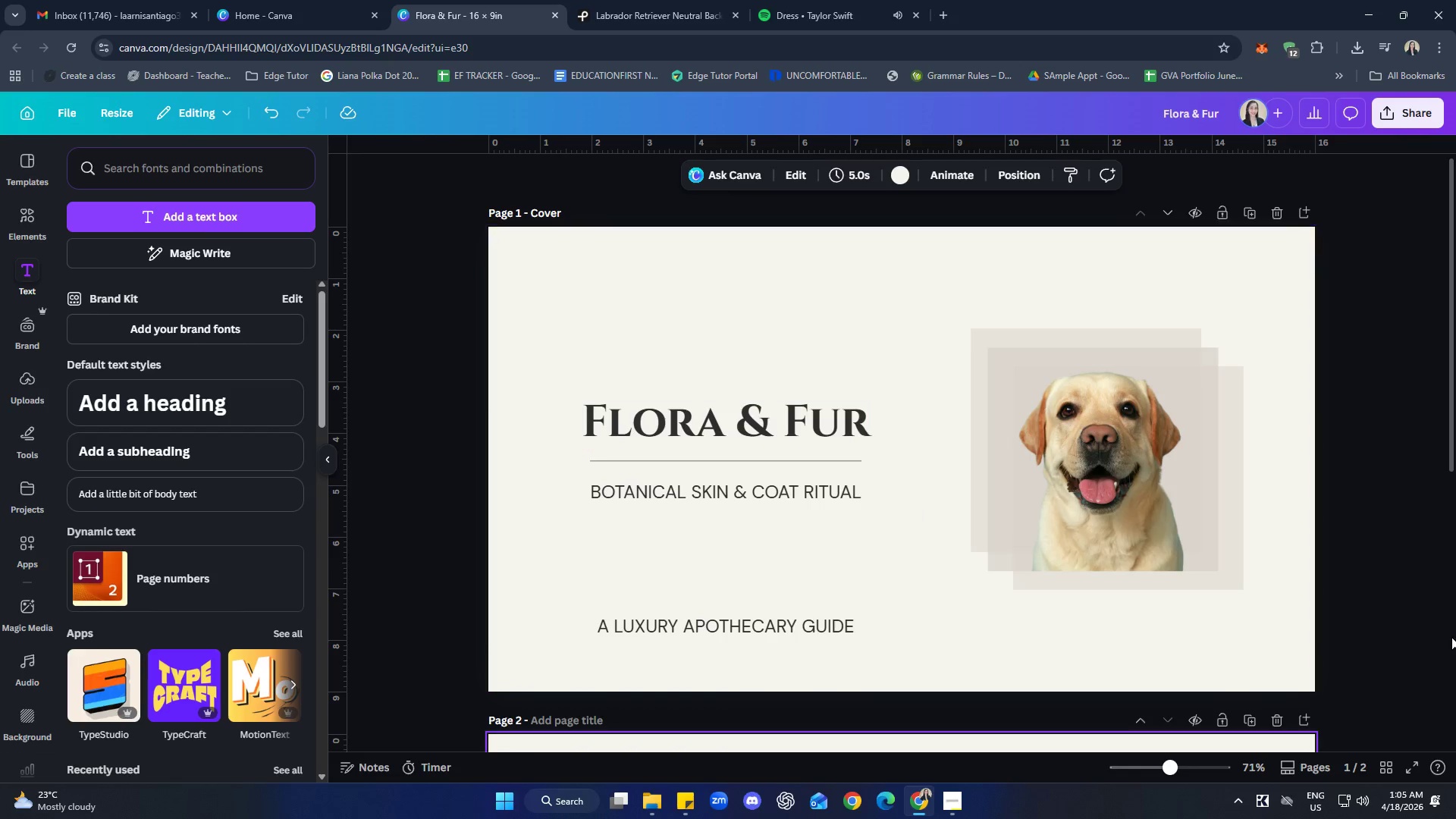 
left_click([1389, 447])
 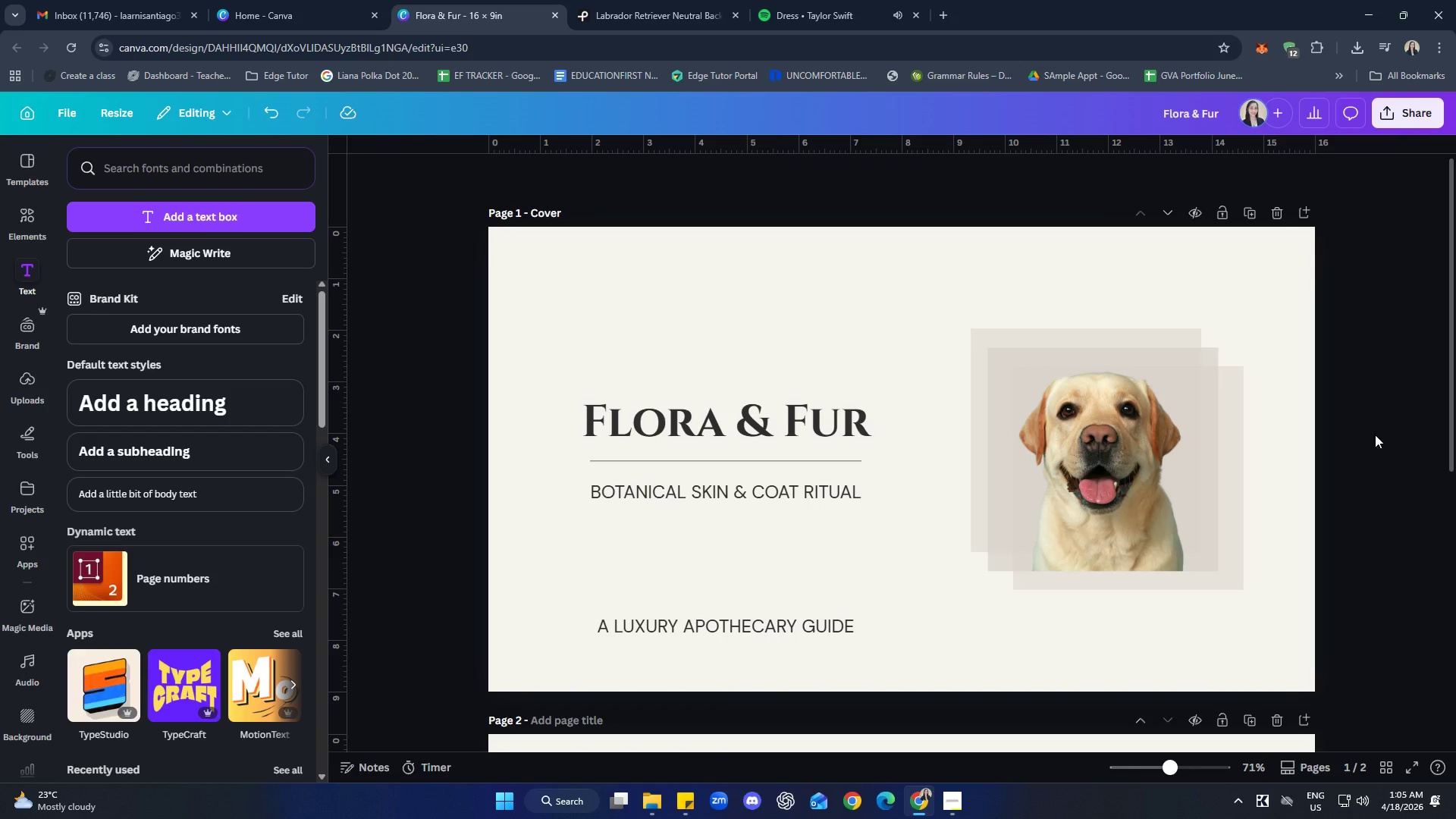 
scroll: coordinate [1239, 502], scroll_direction: down, amount: 6.0
 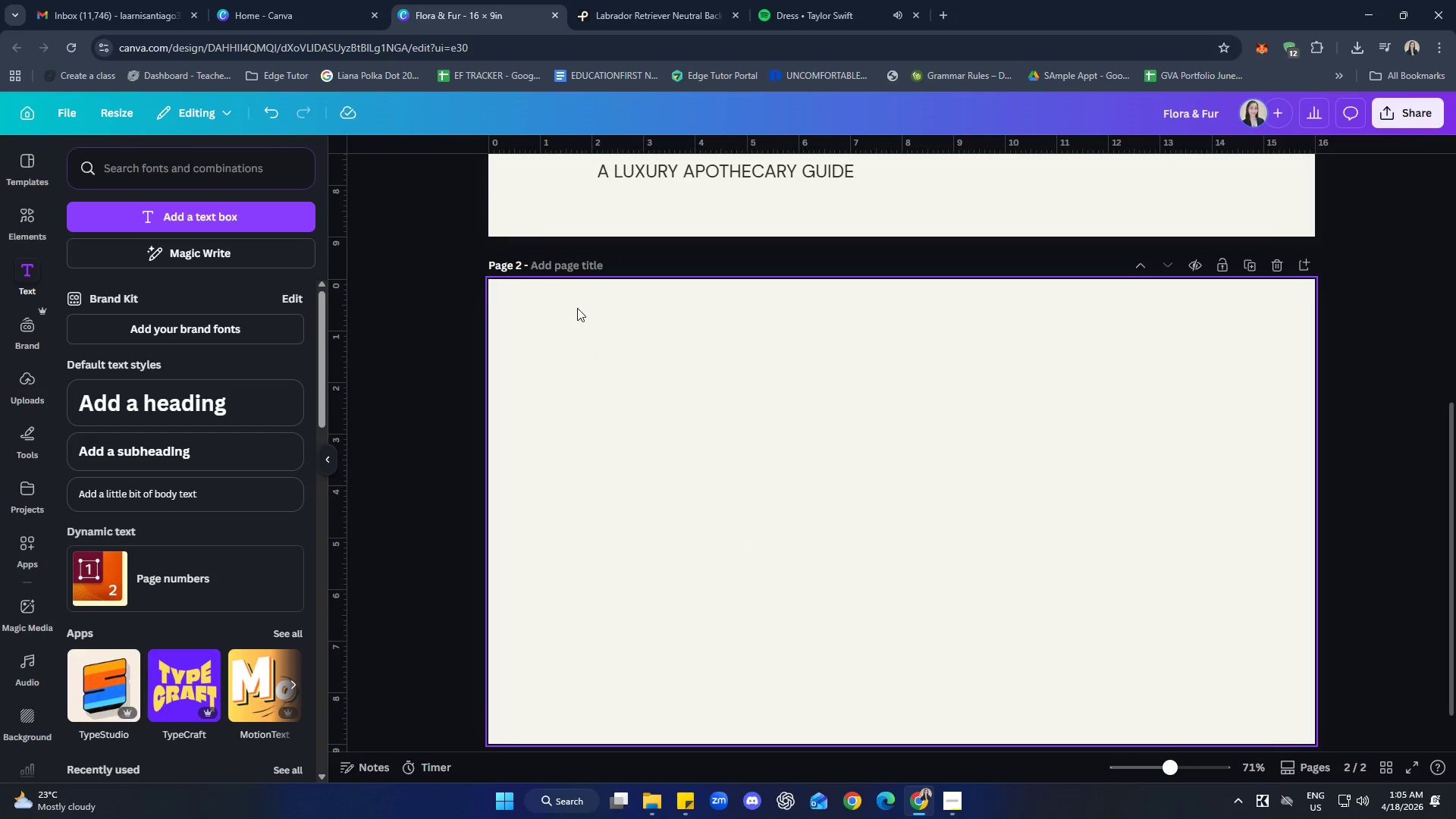 
left_click([568, 265])
 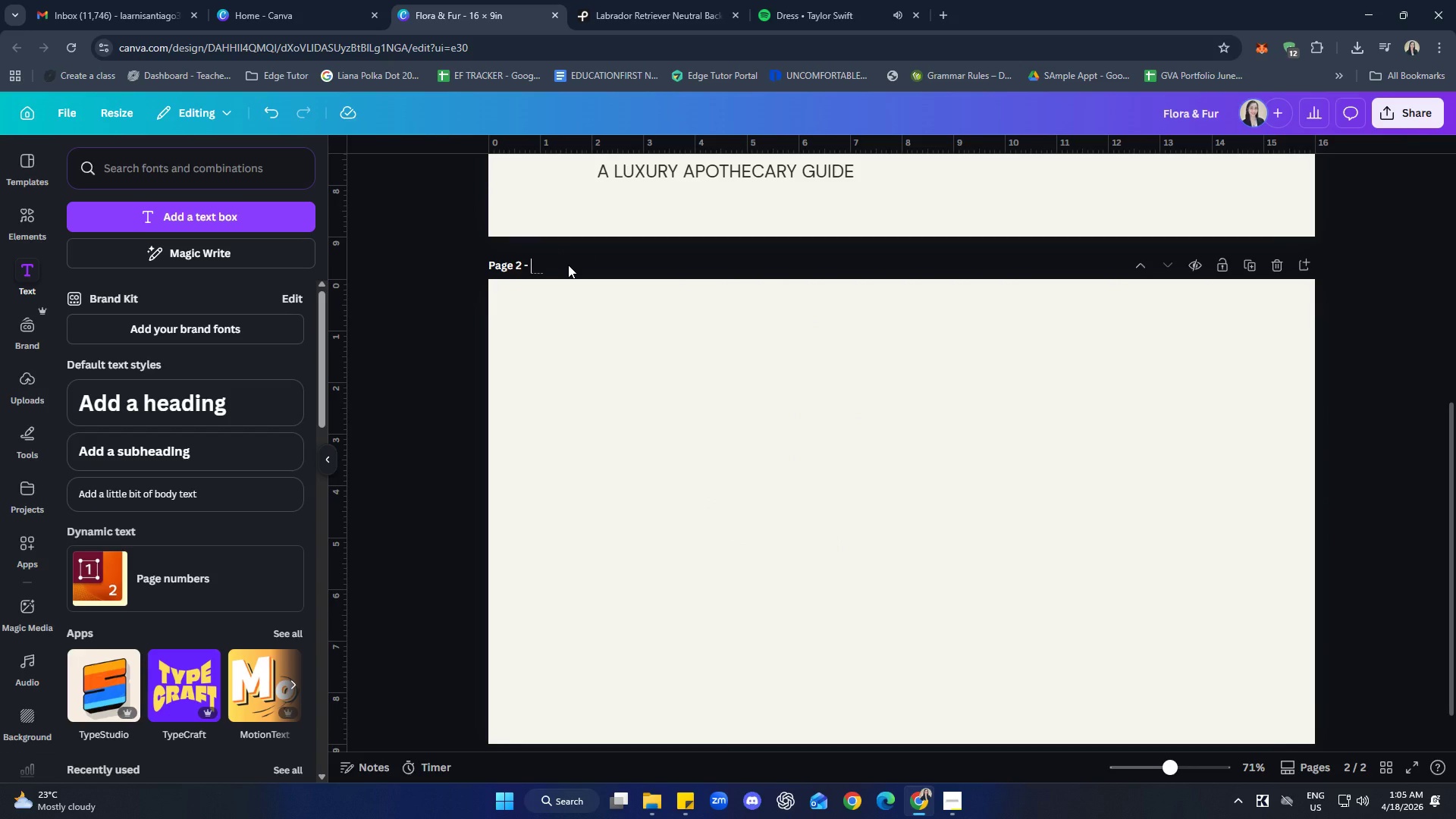 
type(Bradn)
key(Backspace)
key(Backspace)
type(nd & Philosophy)
 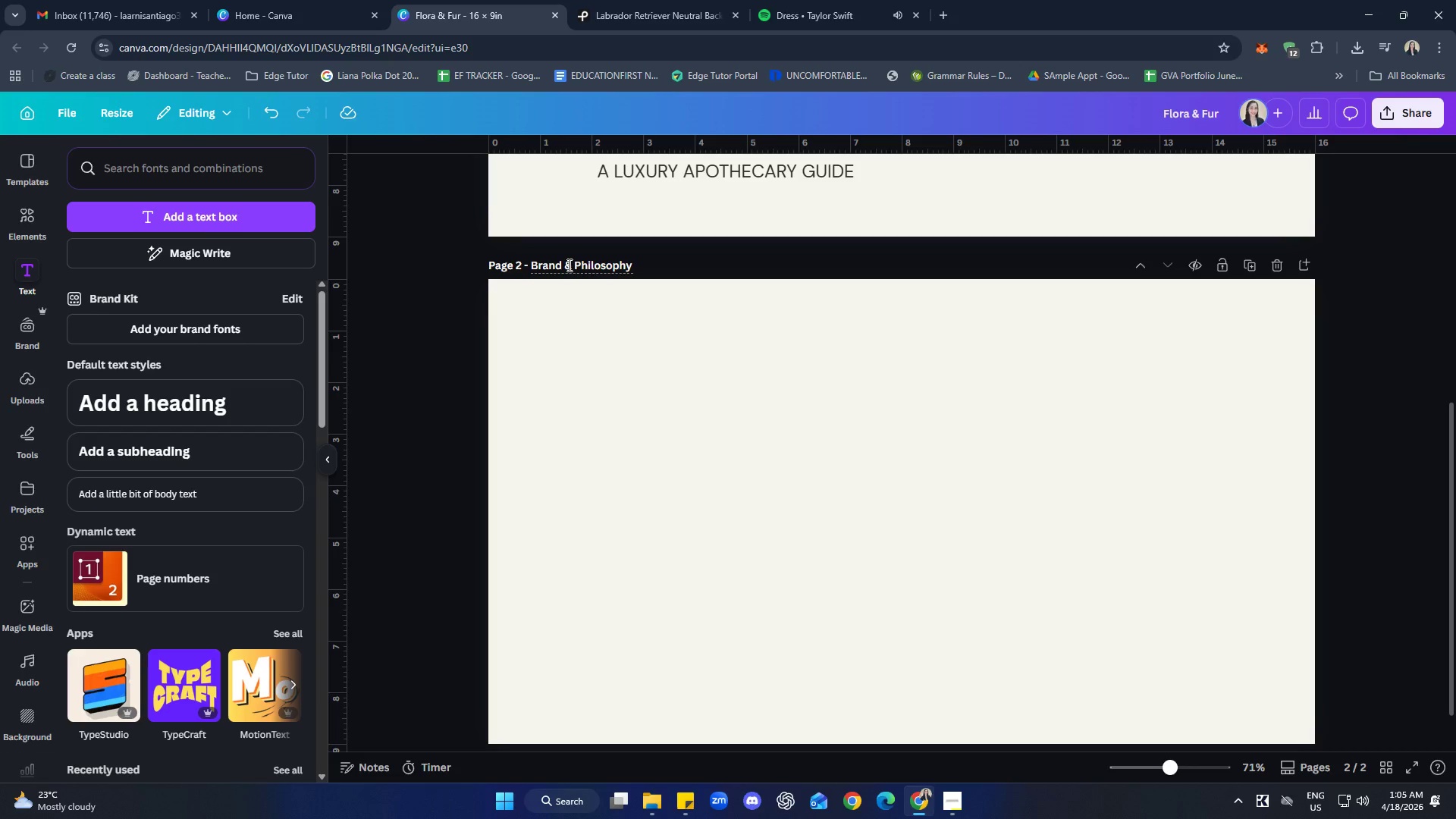 
left_click([1411, 349])
 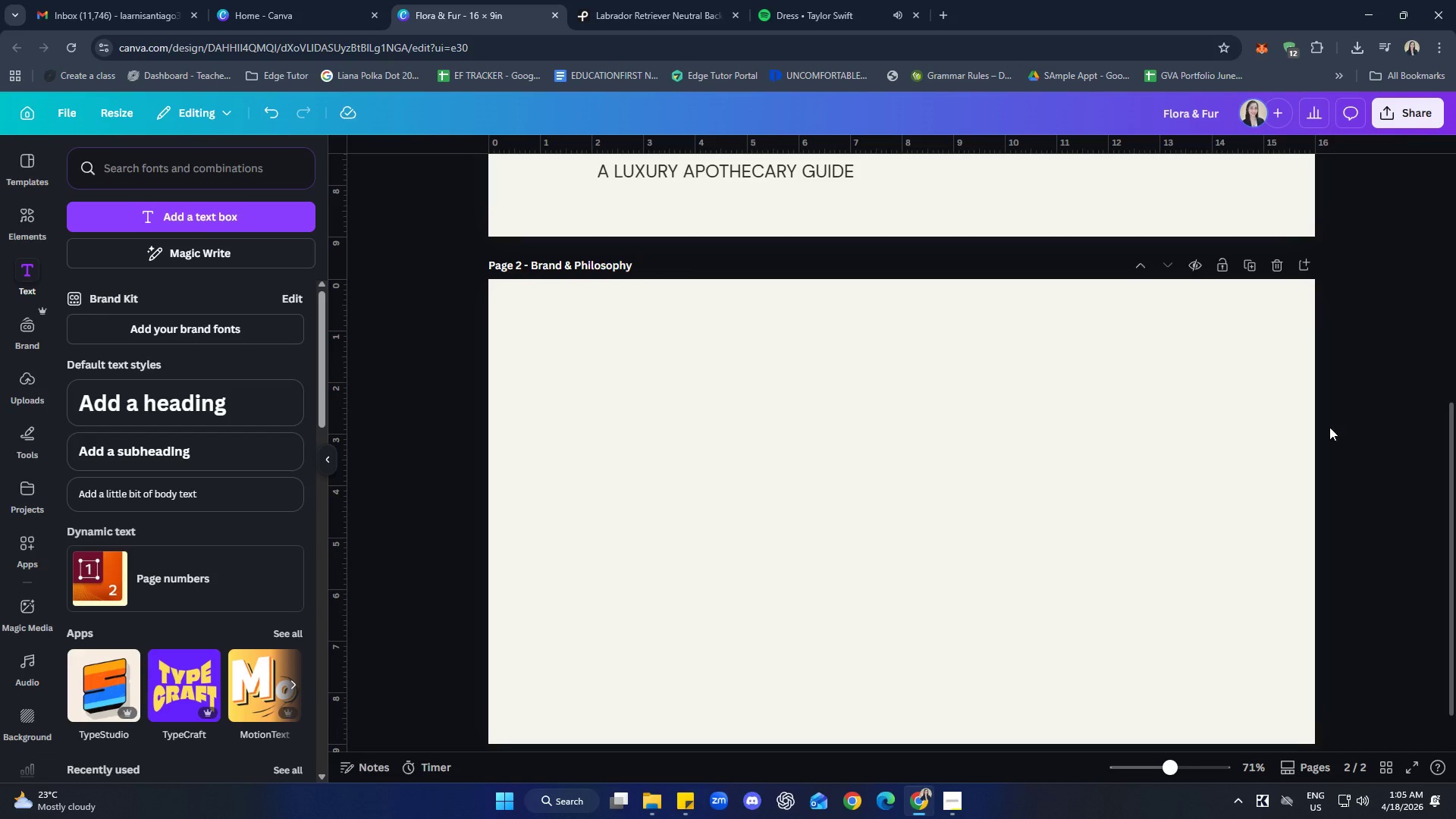 
scroll: coordinate [1336, 469], scroll_direction: up, amount: 6.0
 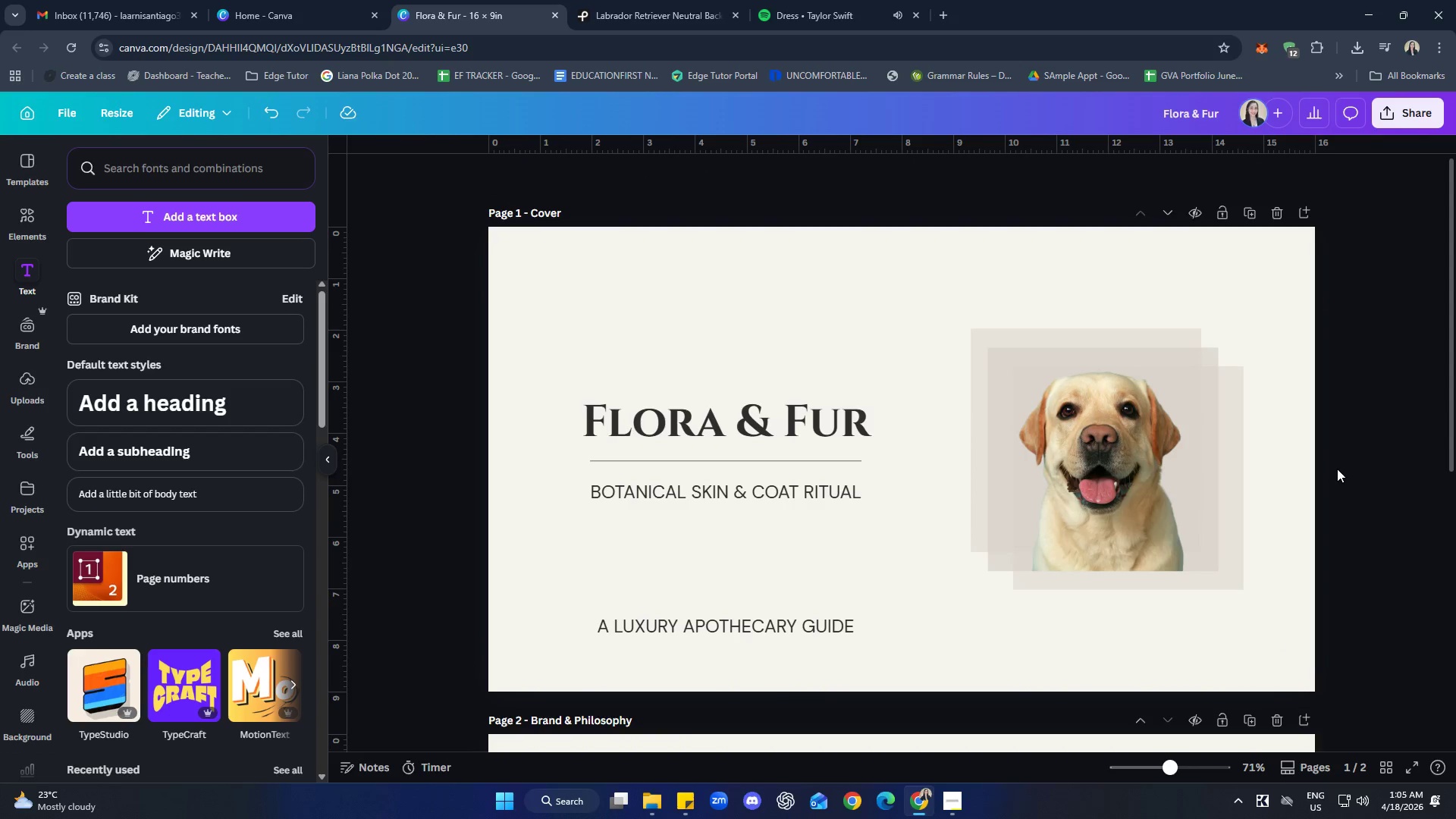 
scroll: coordinate [1337, 470], scroll_direction: down, amount: 1.0
 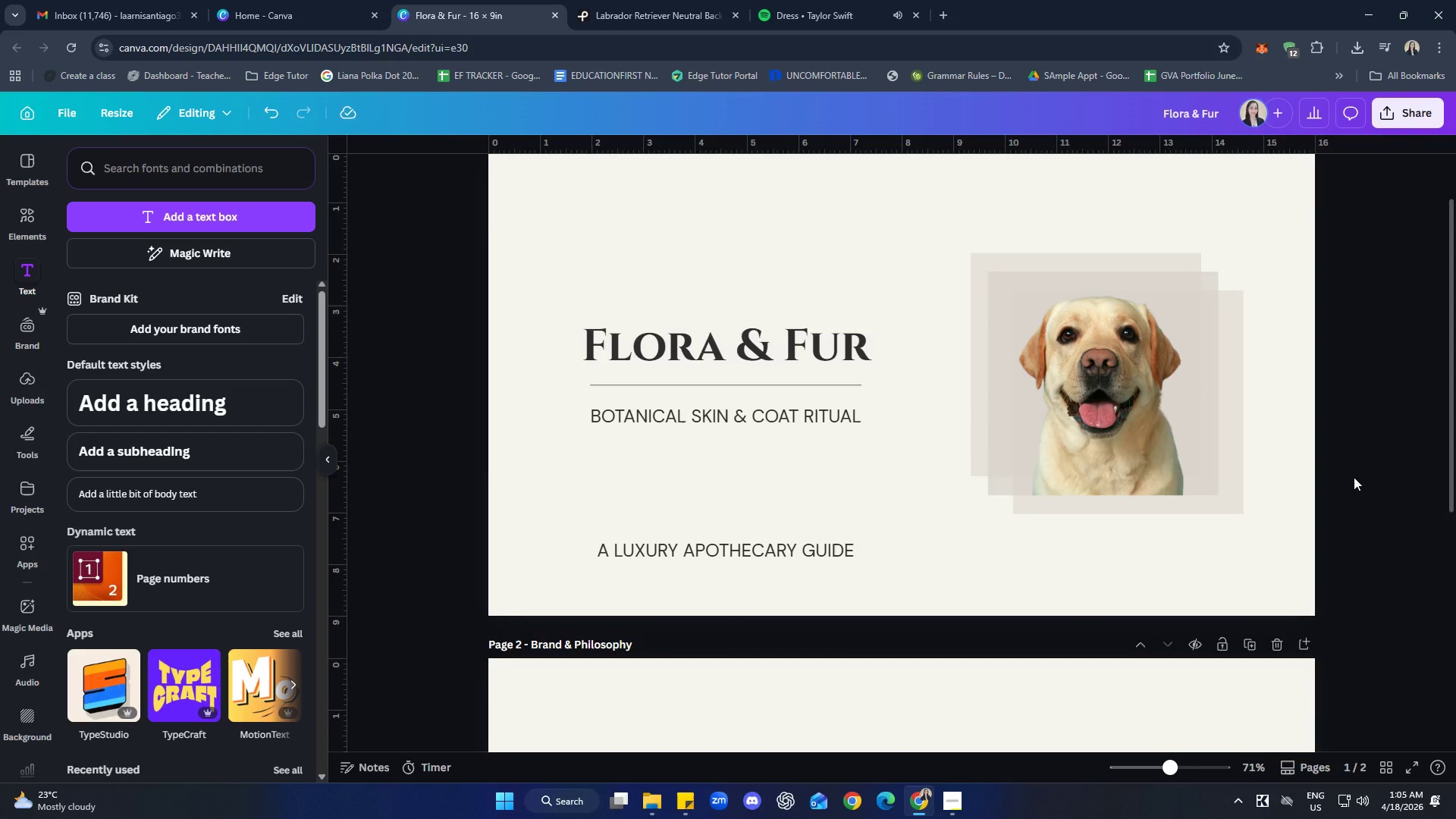 
wait(23.21)
 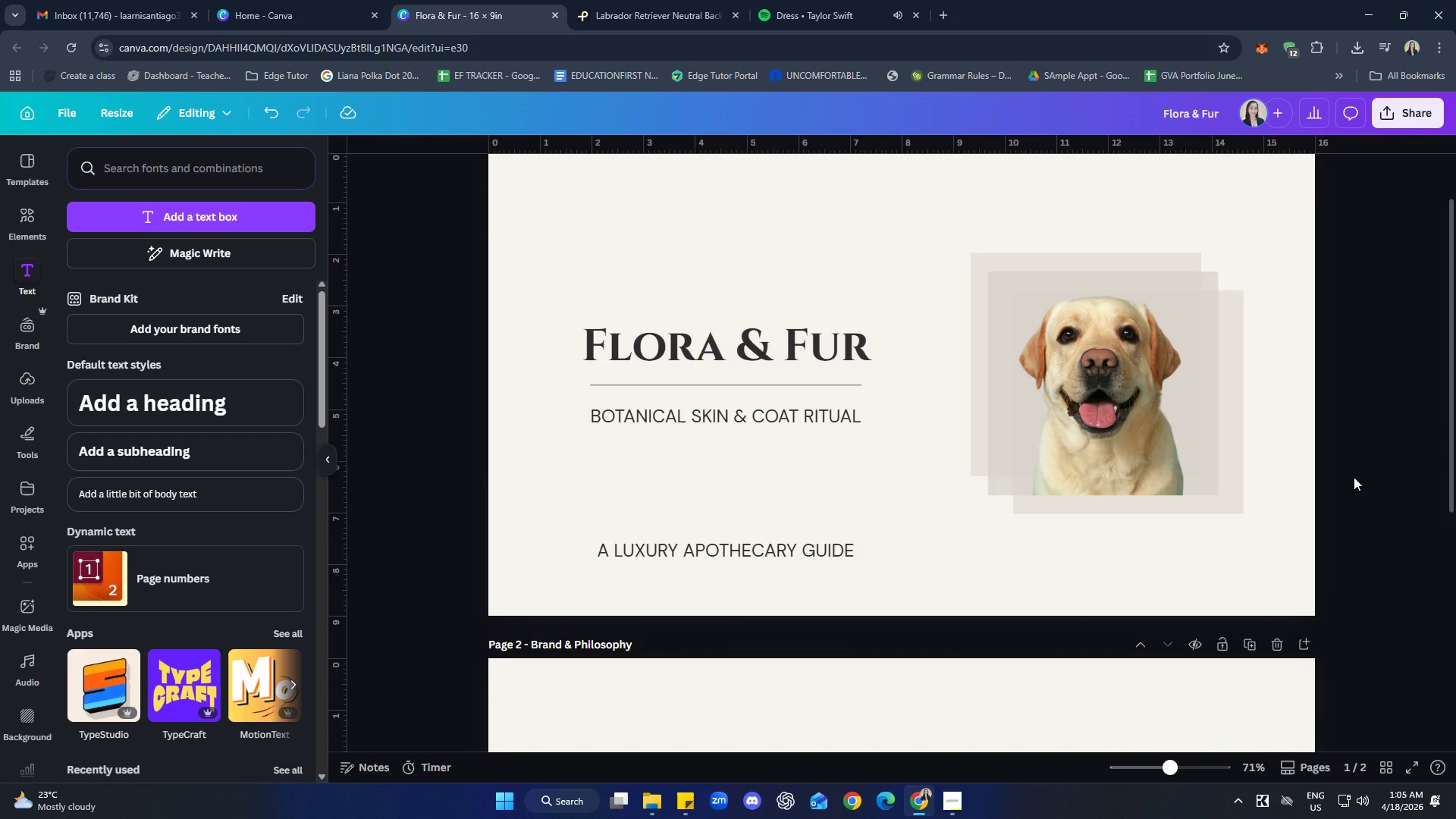 
scroll: coordinate [1377, 535], scroll_direction: down, amount: 5.0
 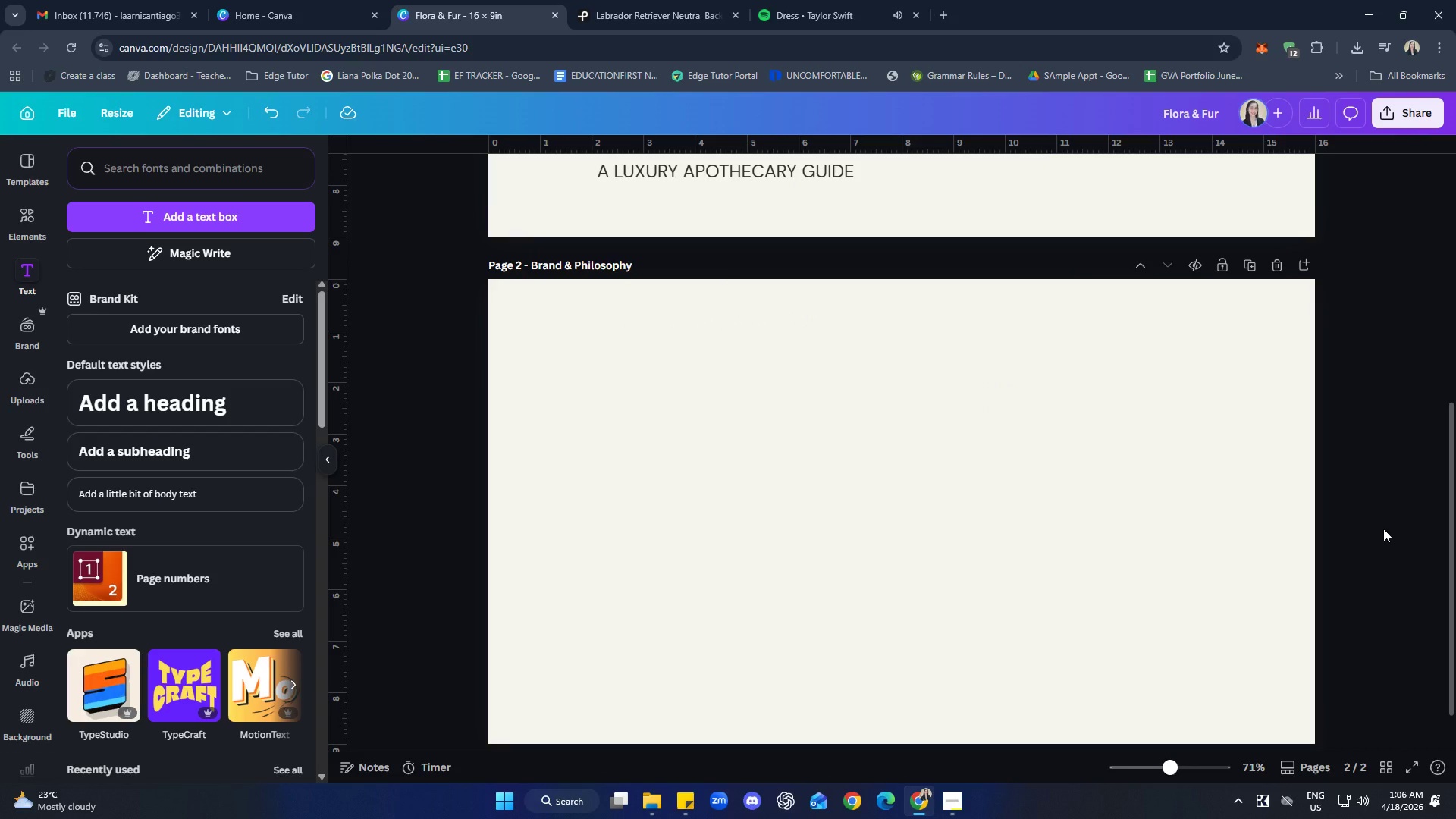 
wait(21.91)
 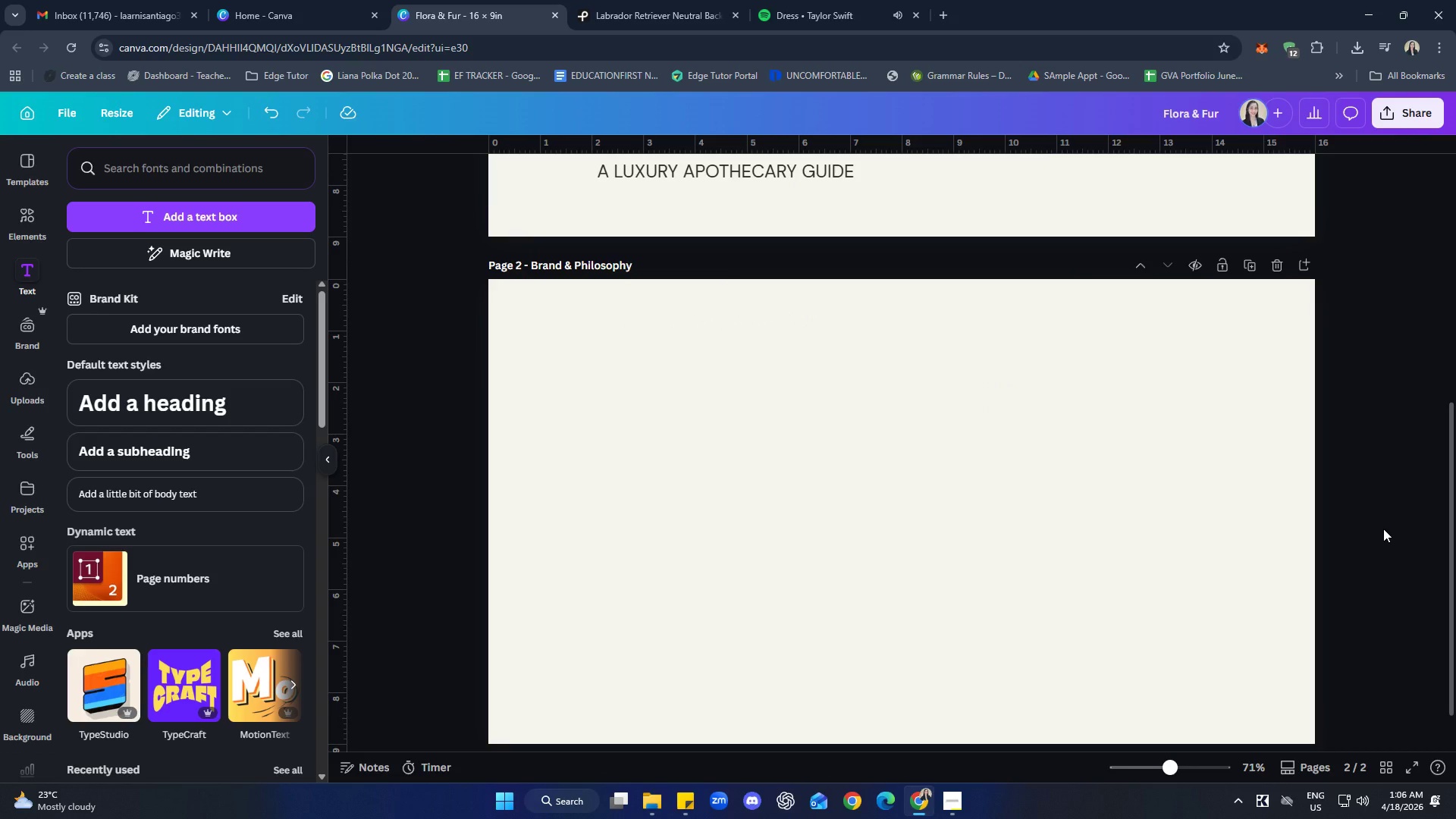 
scroll: coordinate [1228, 472], scroll_direction: up, amount: 5.0
 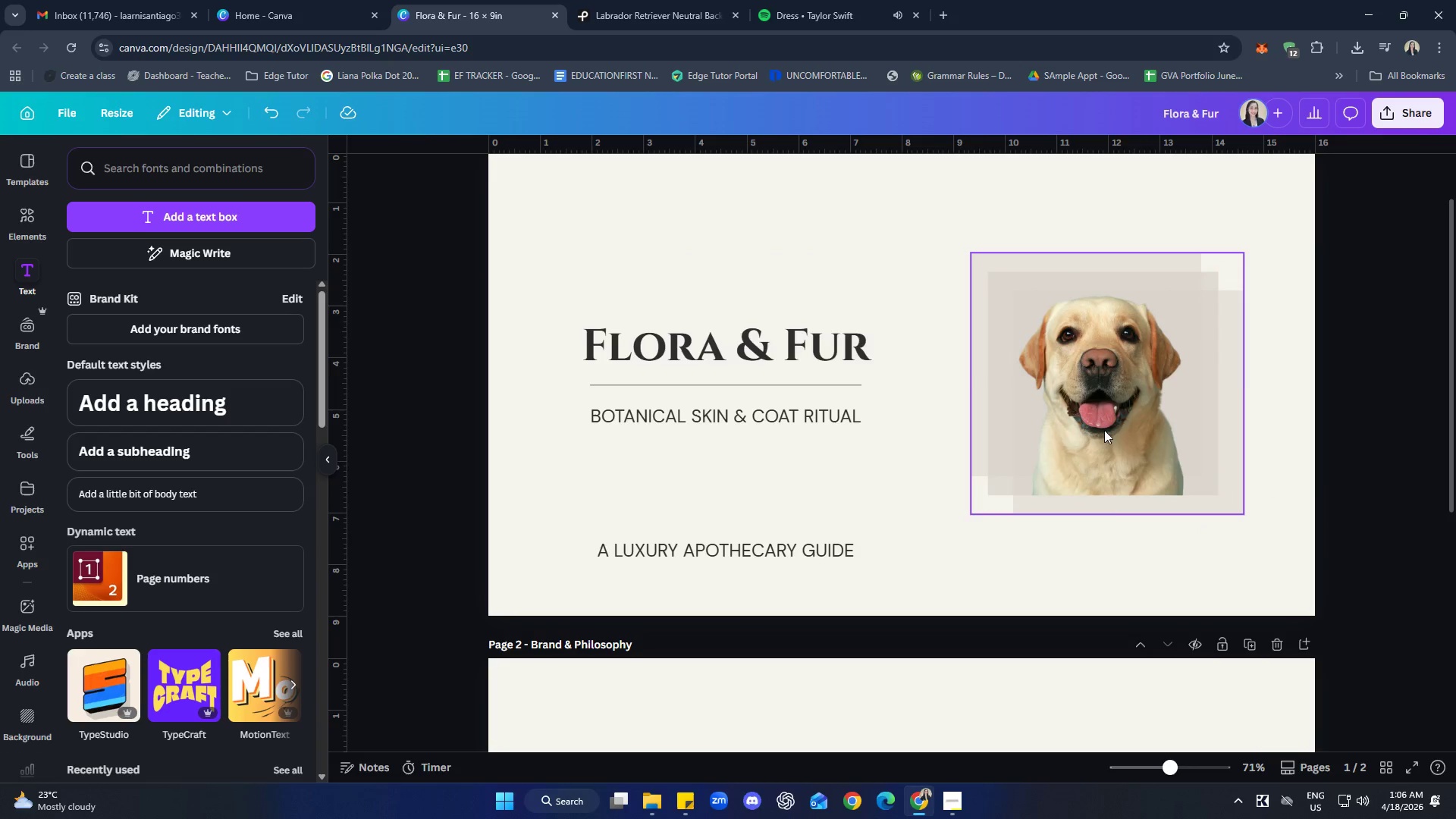 
left_click([1088, 399])
 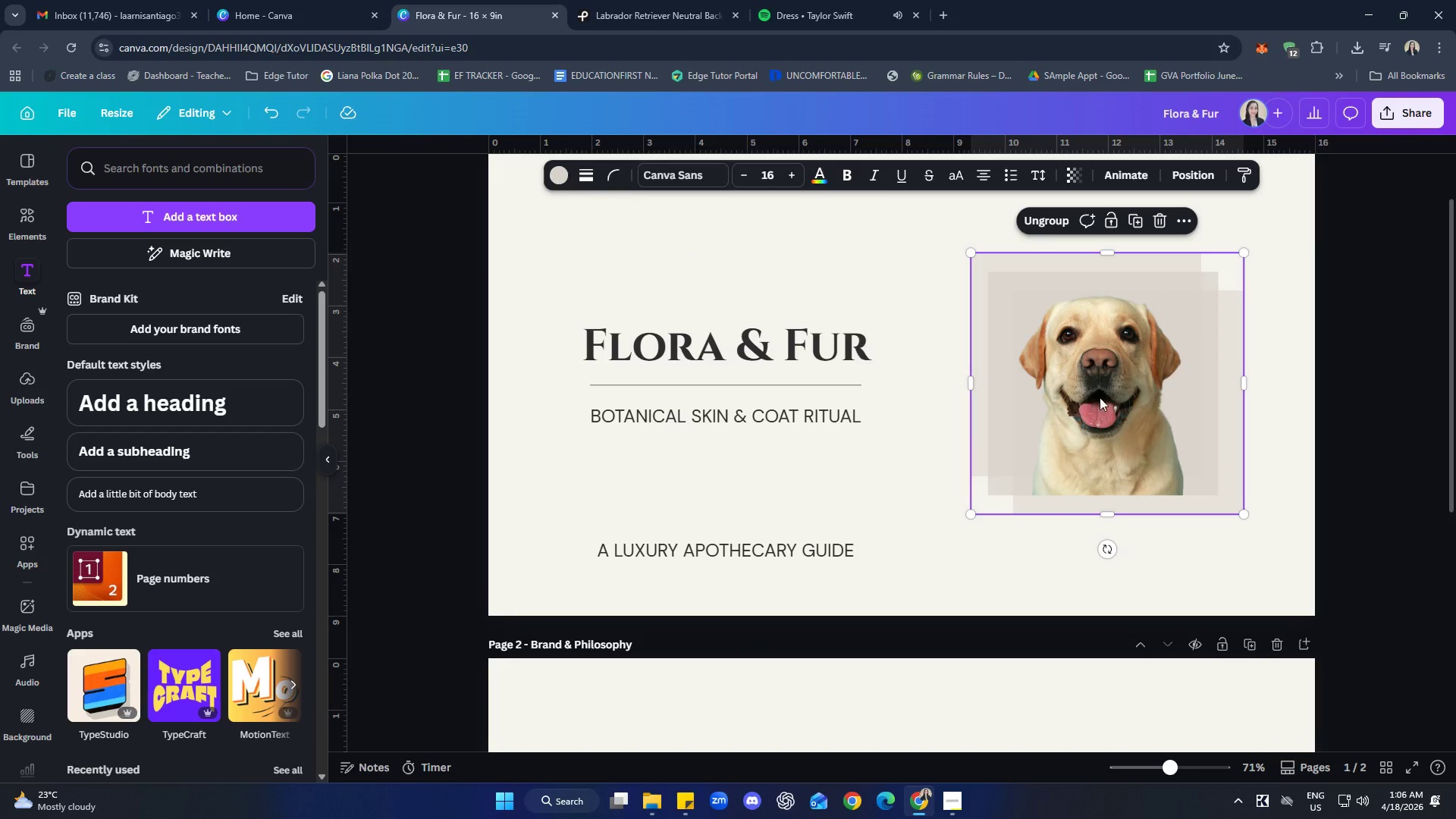 
left_click([1116, 395])
 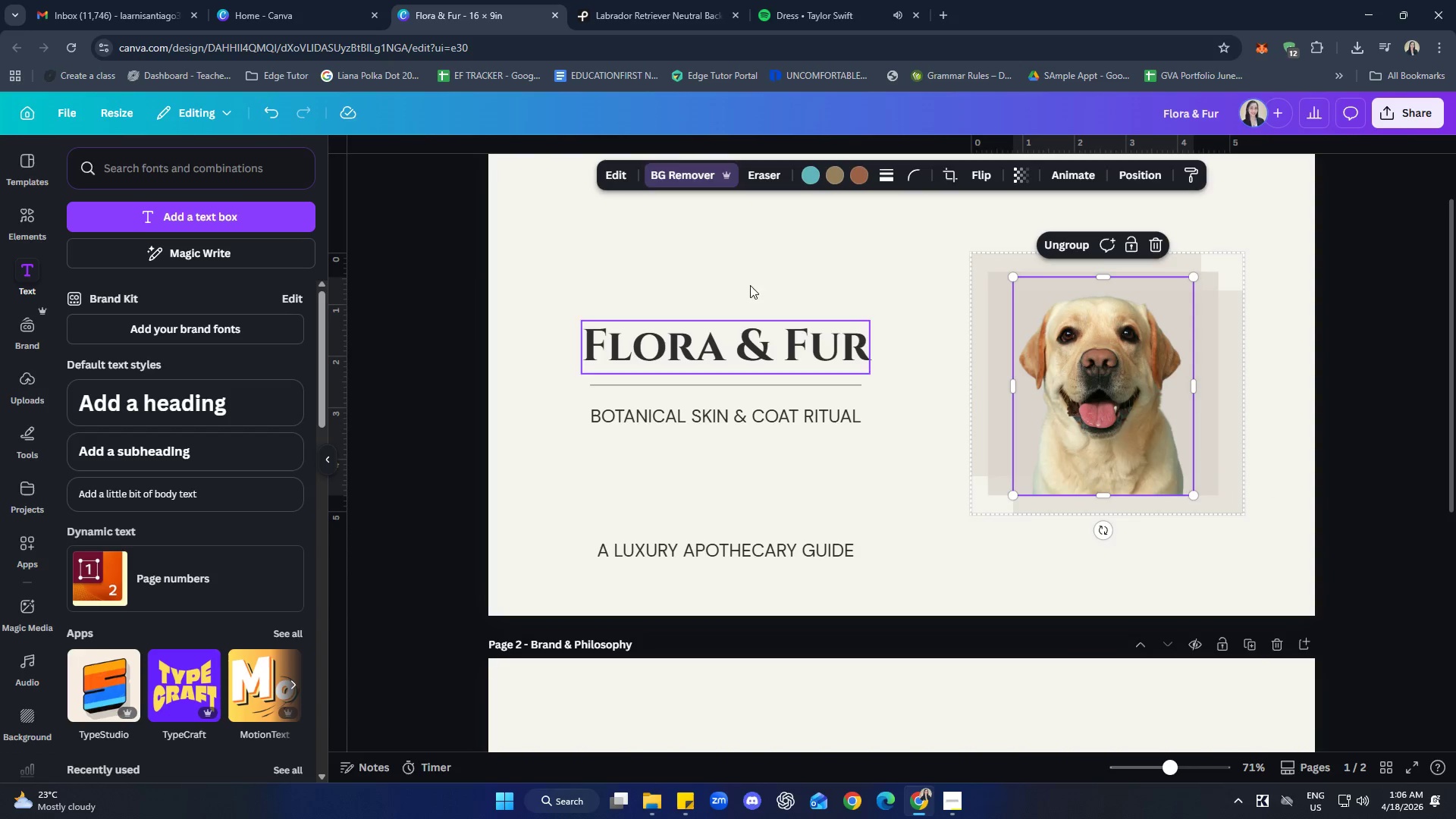 
left_click([610, 174])
 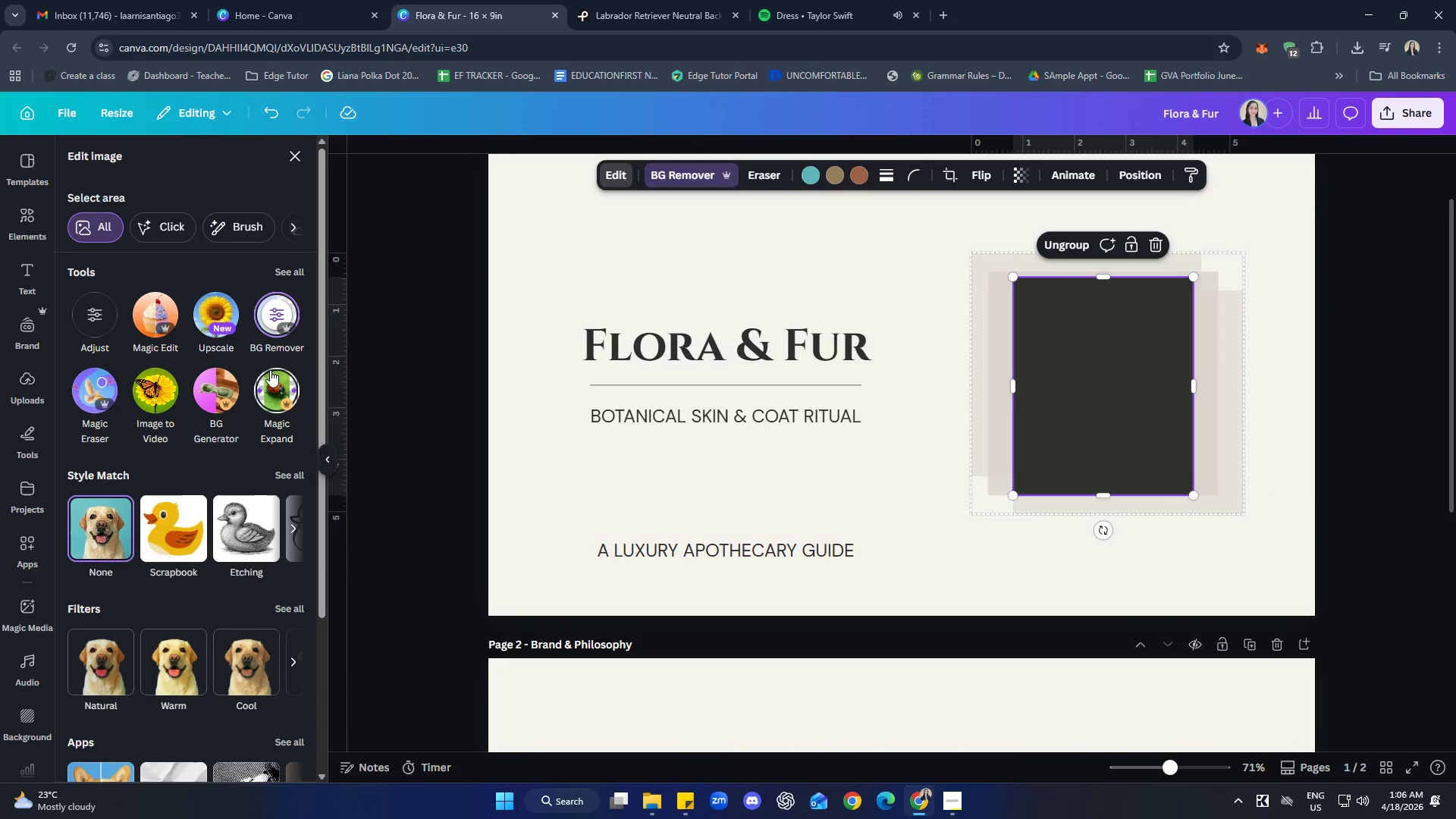 
left_click([99, 319])
 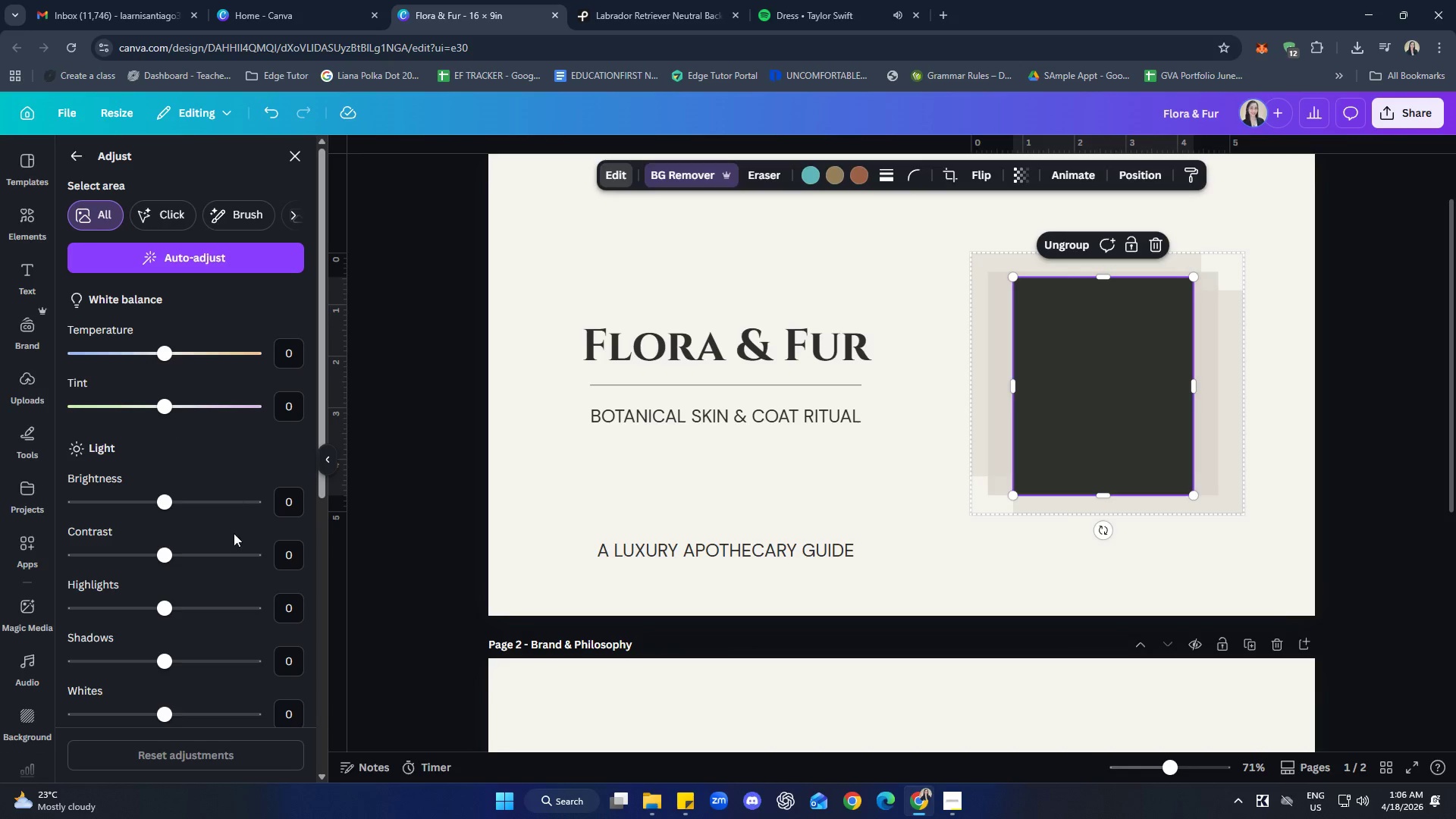 
left_click_drag(start_coordinate=[165, 503], to_coordinate=[160, 501])
 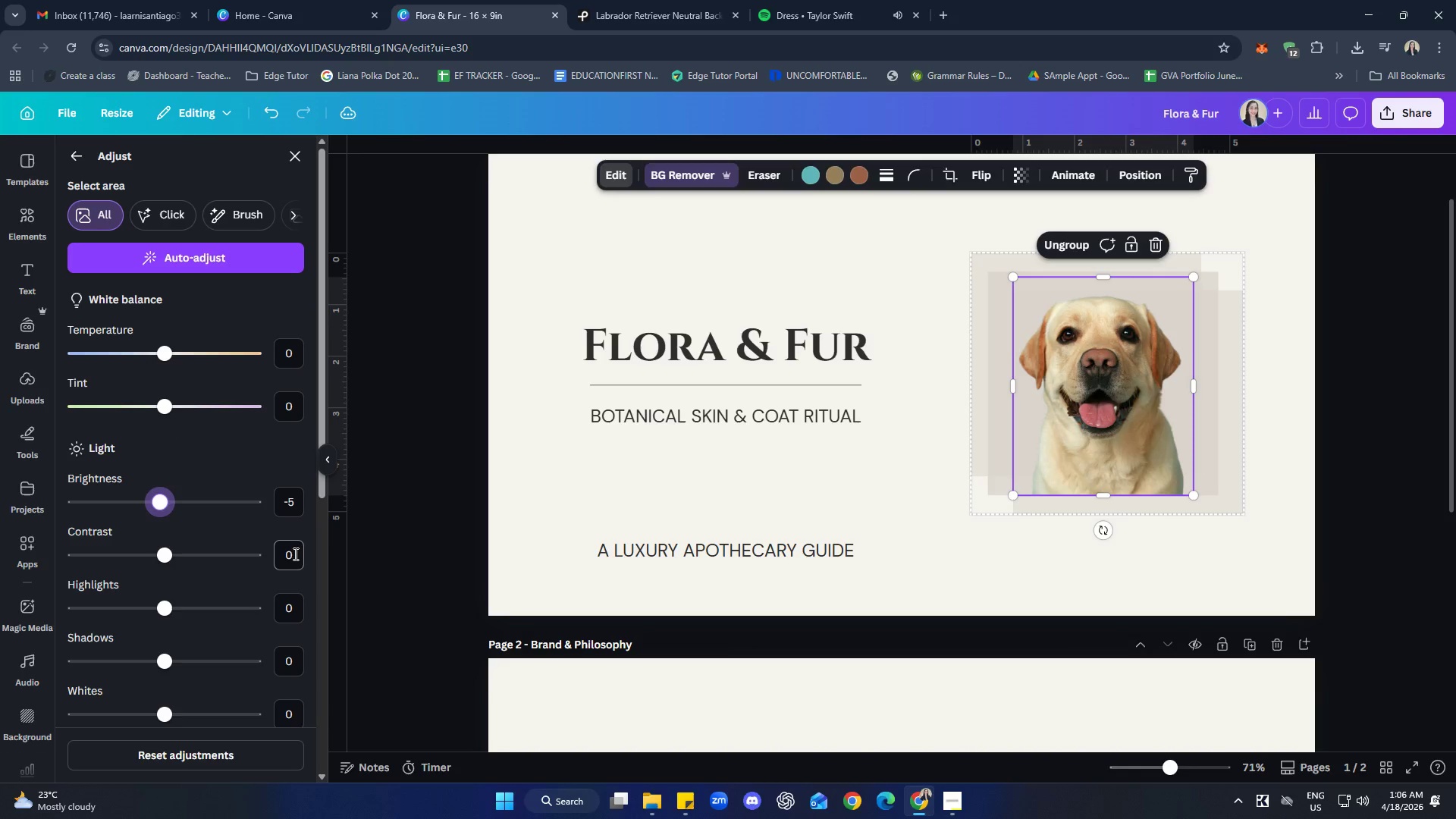 
left_click([291, 554])
 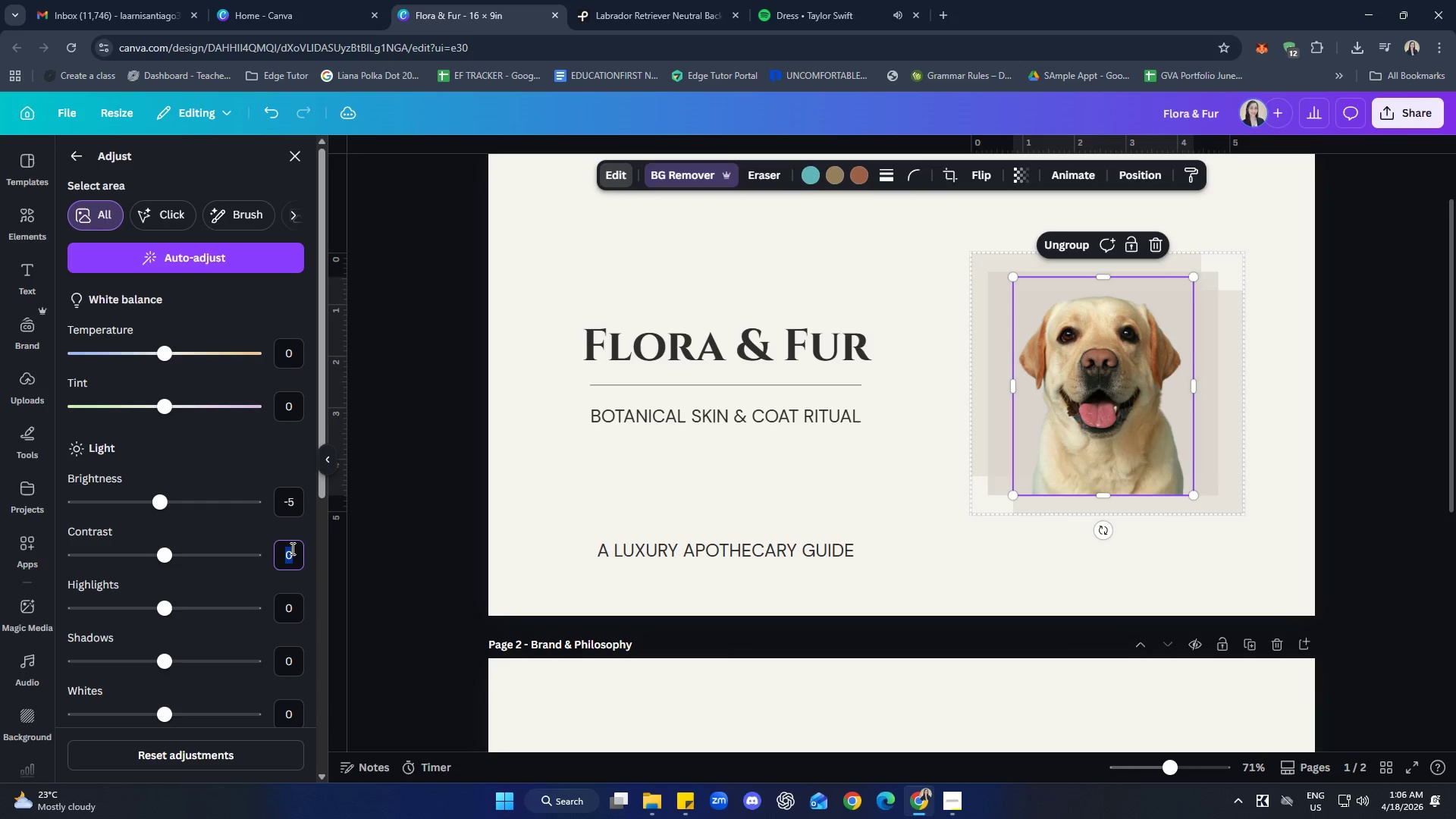 
type(10)
 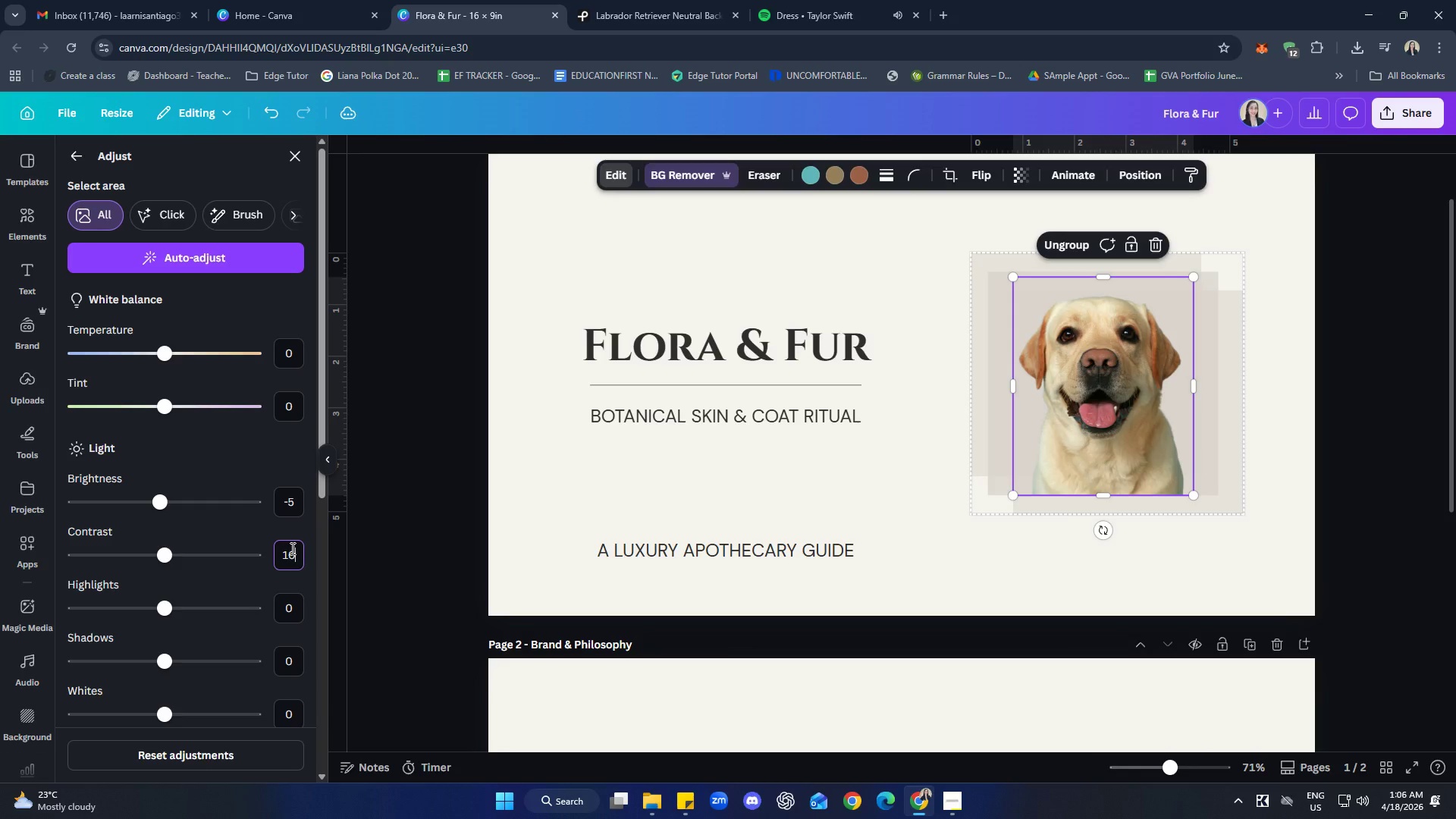 
key(Enter)
 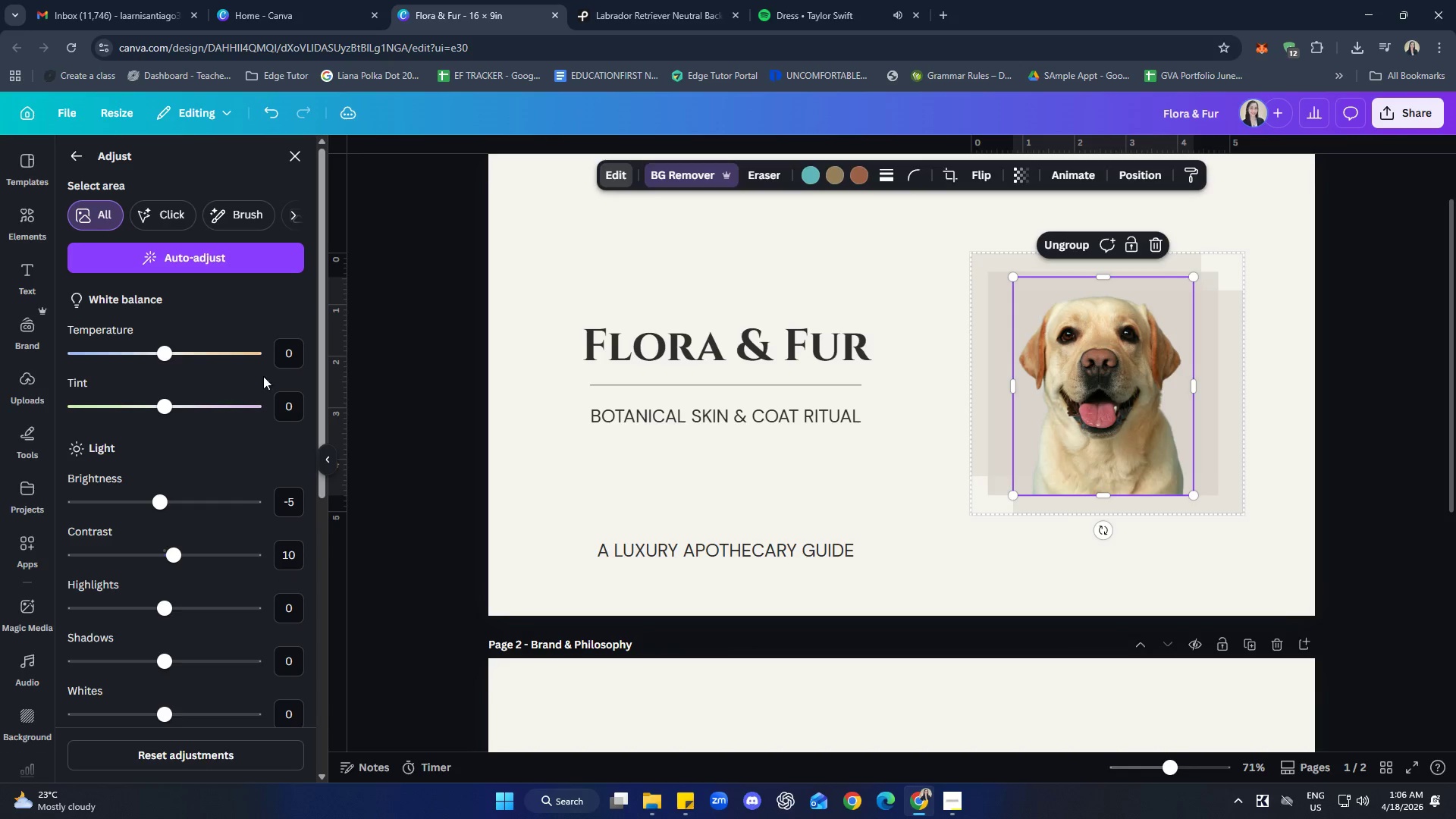 
left_click([284, 354])
 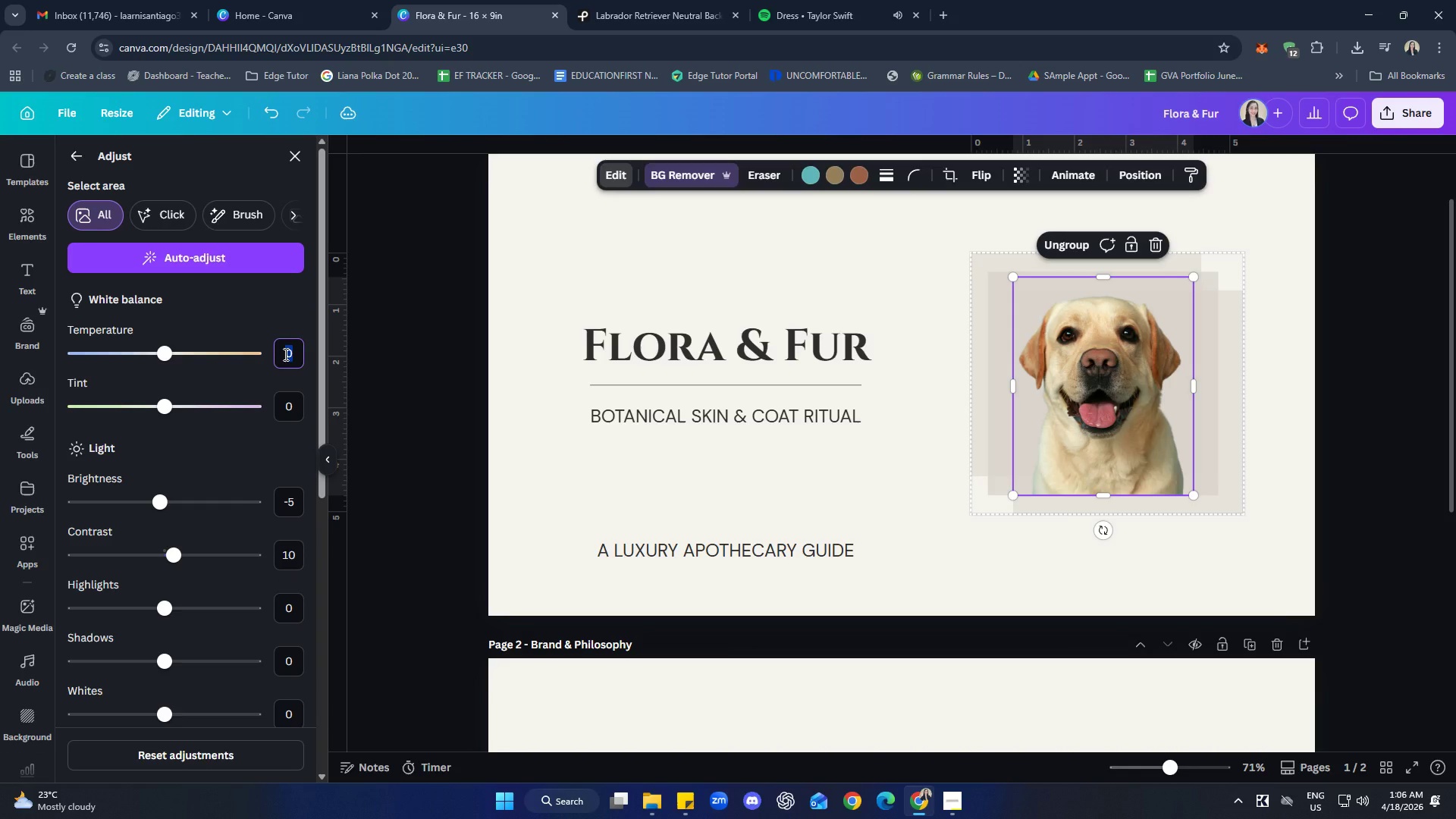 
key(5)
 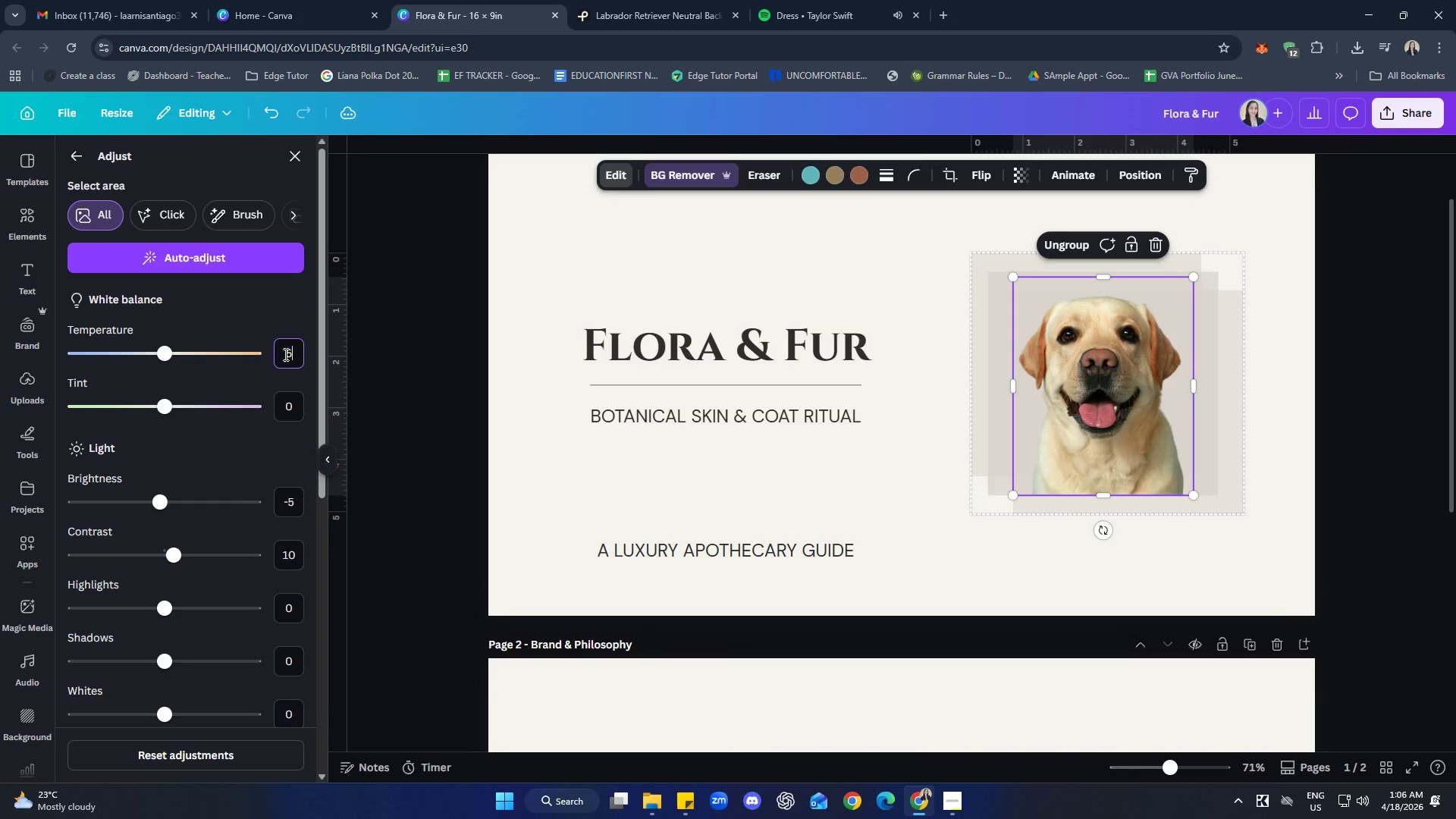 
key(Enter)
 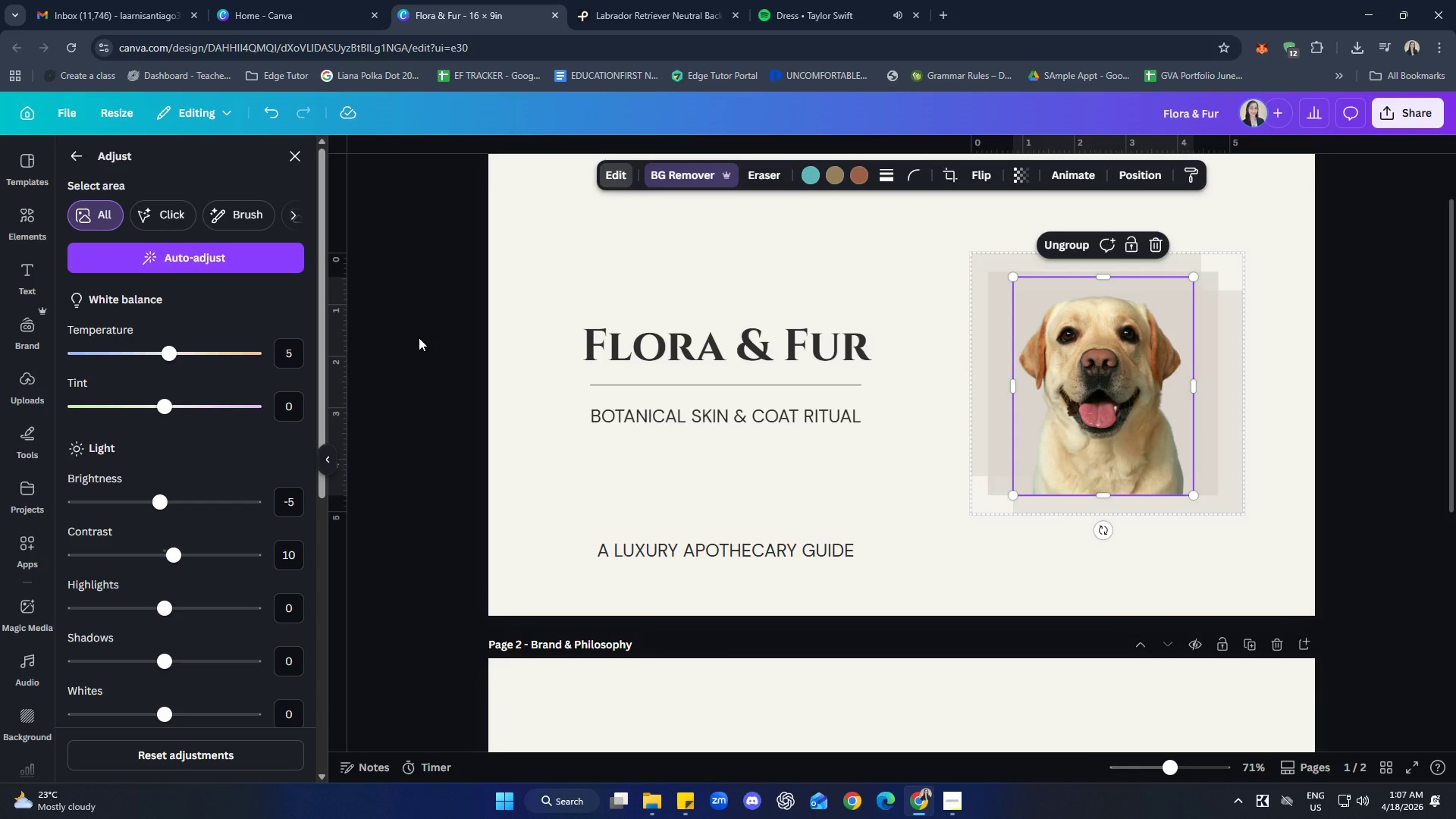 
wait(12.69)
 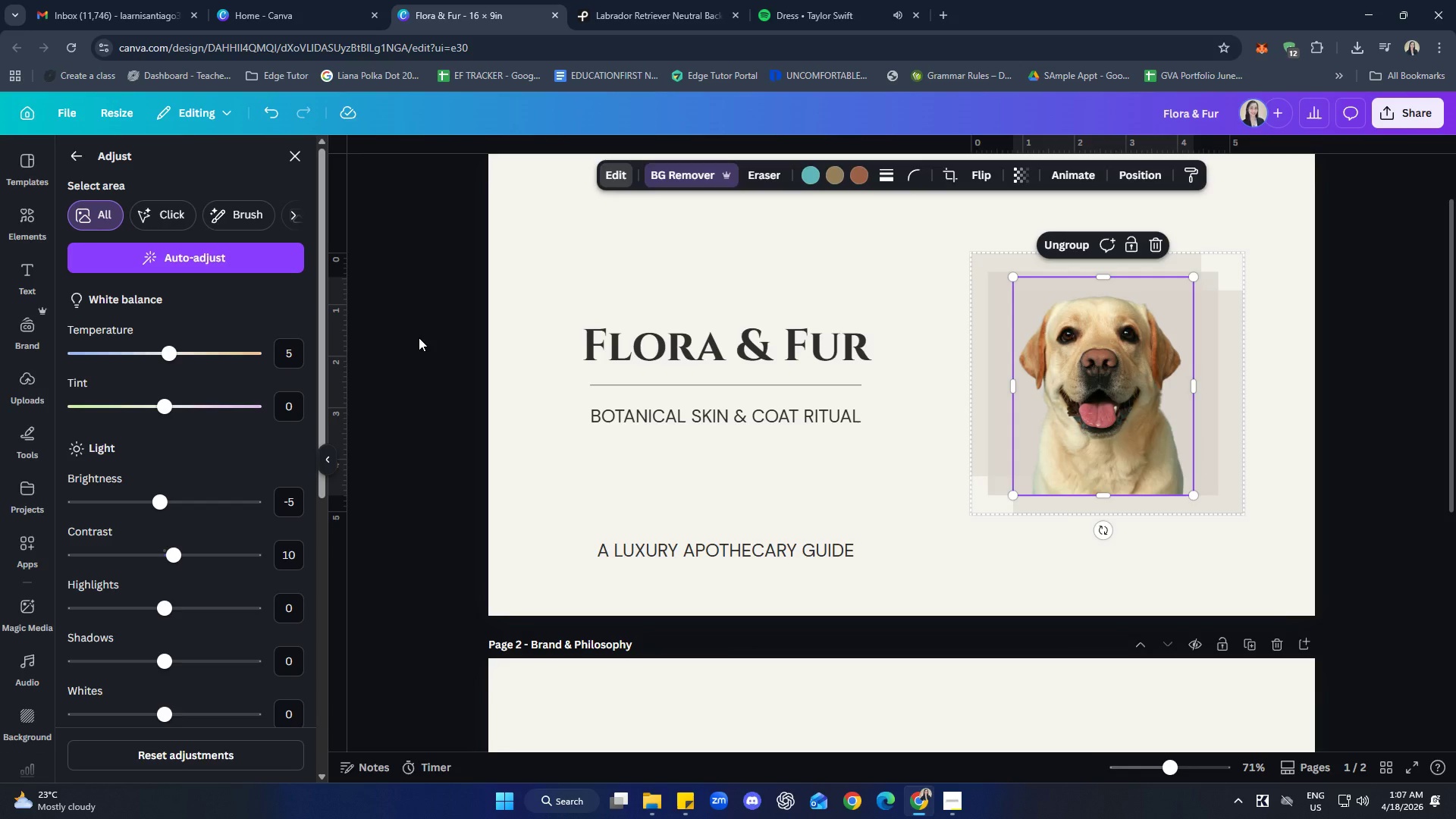 
left_click([880, 533])
 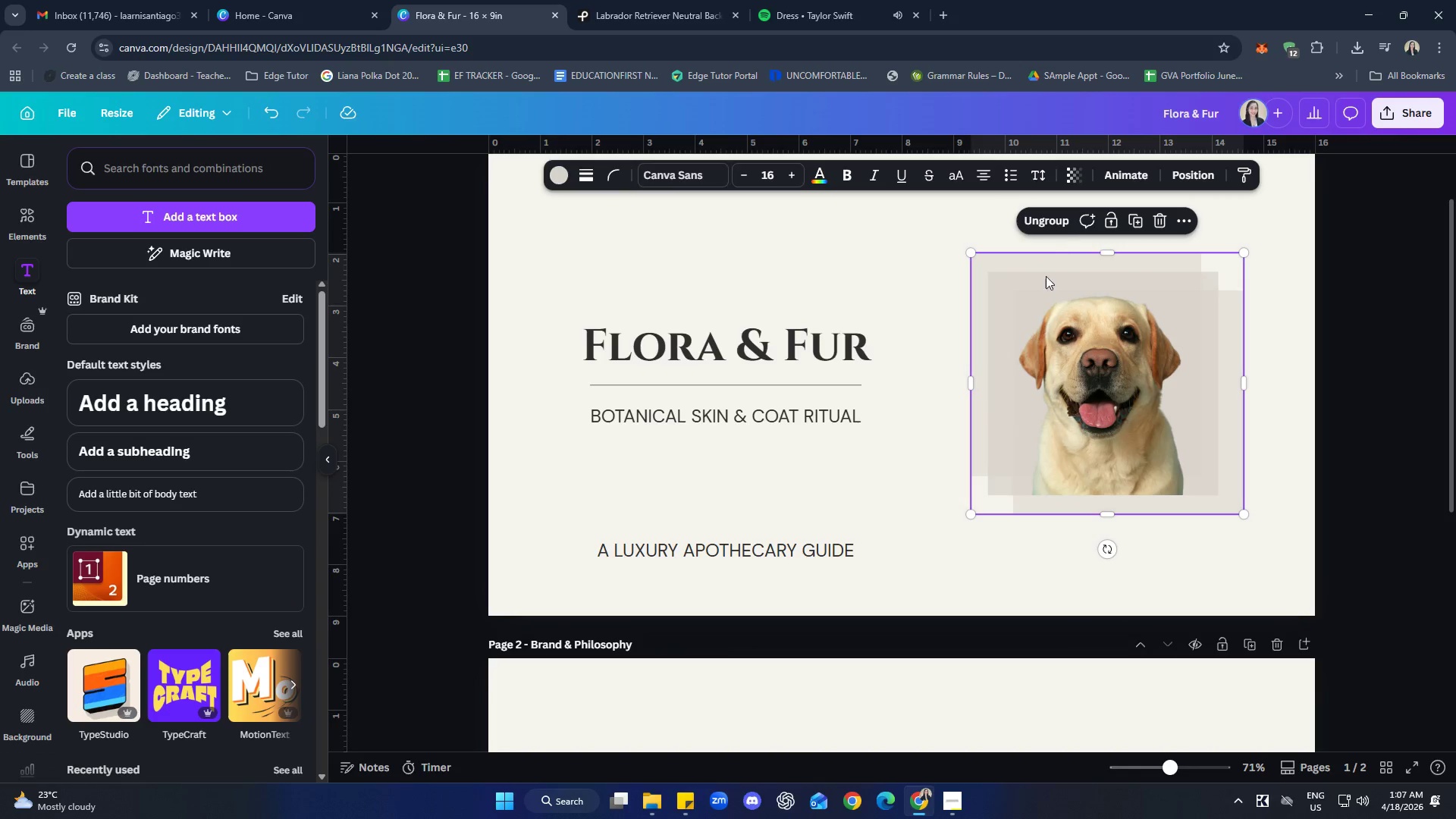 
left_click([1061, 213])
 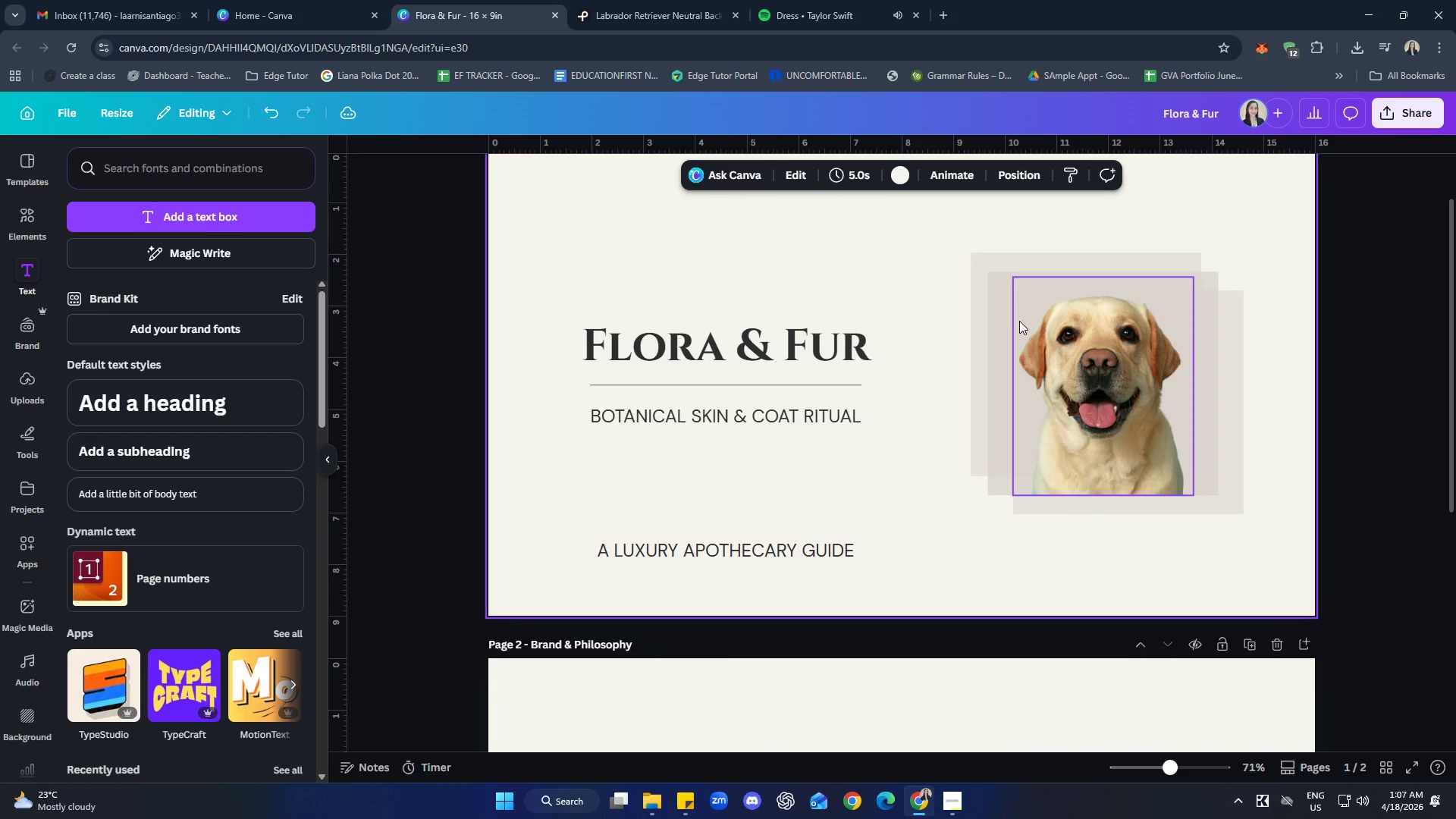 
left_click([998, 319])
 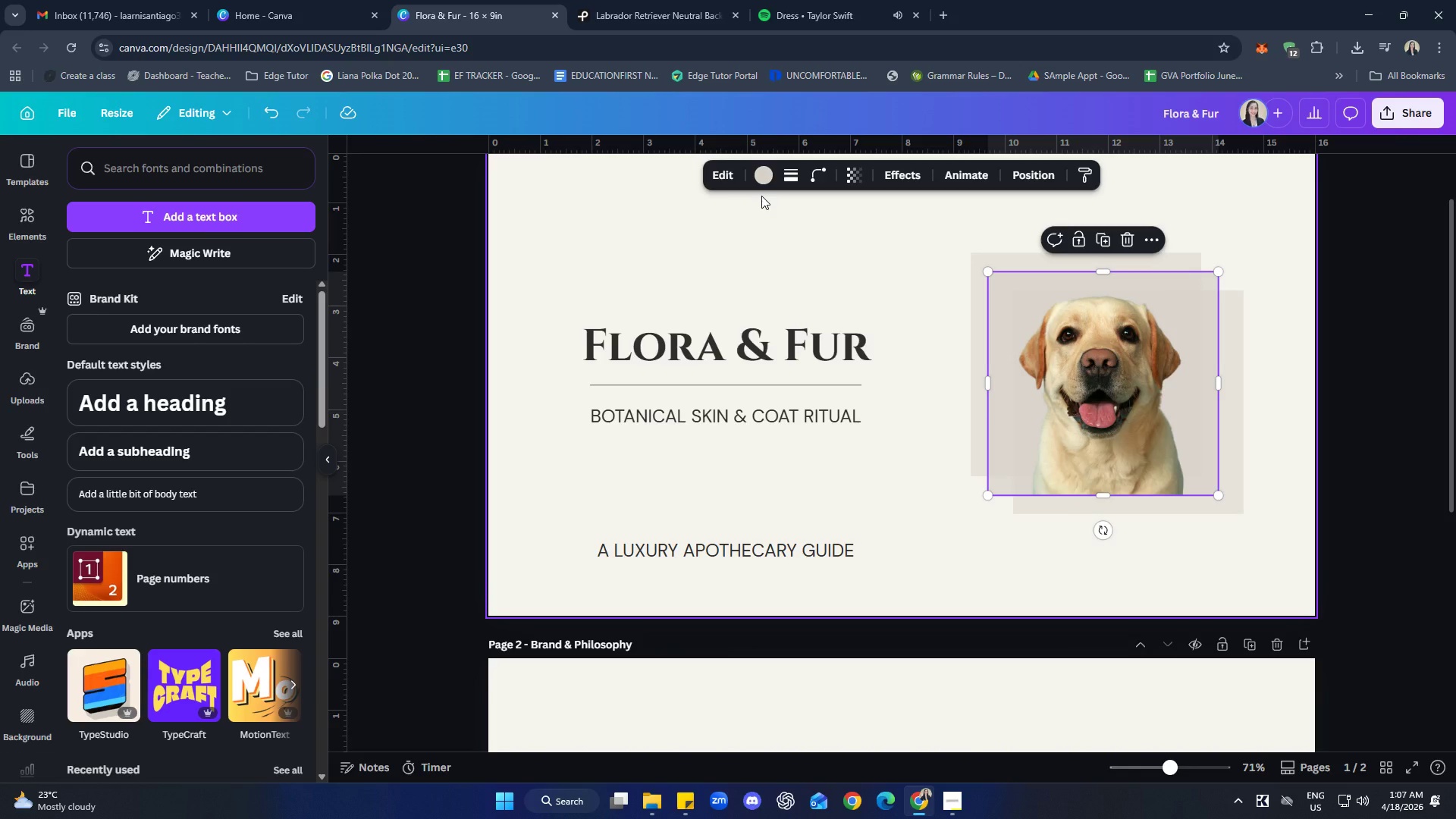 
wait(6.84)
 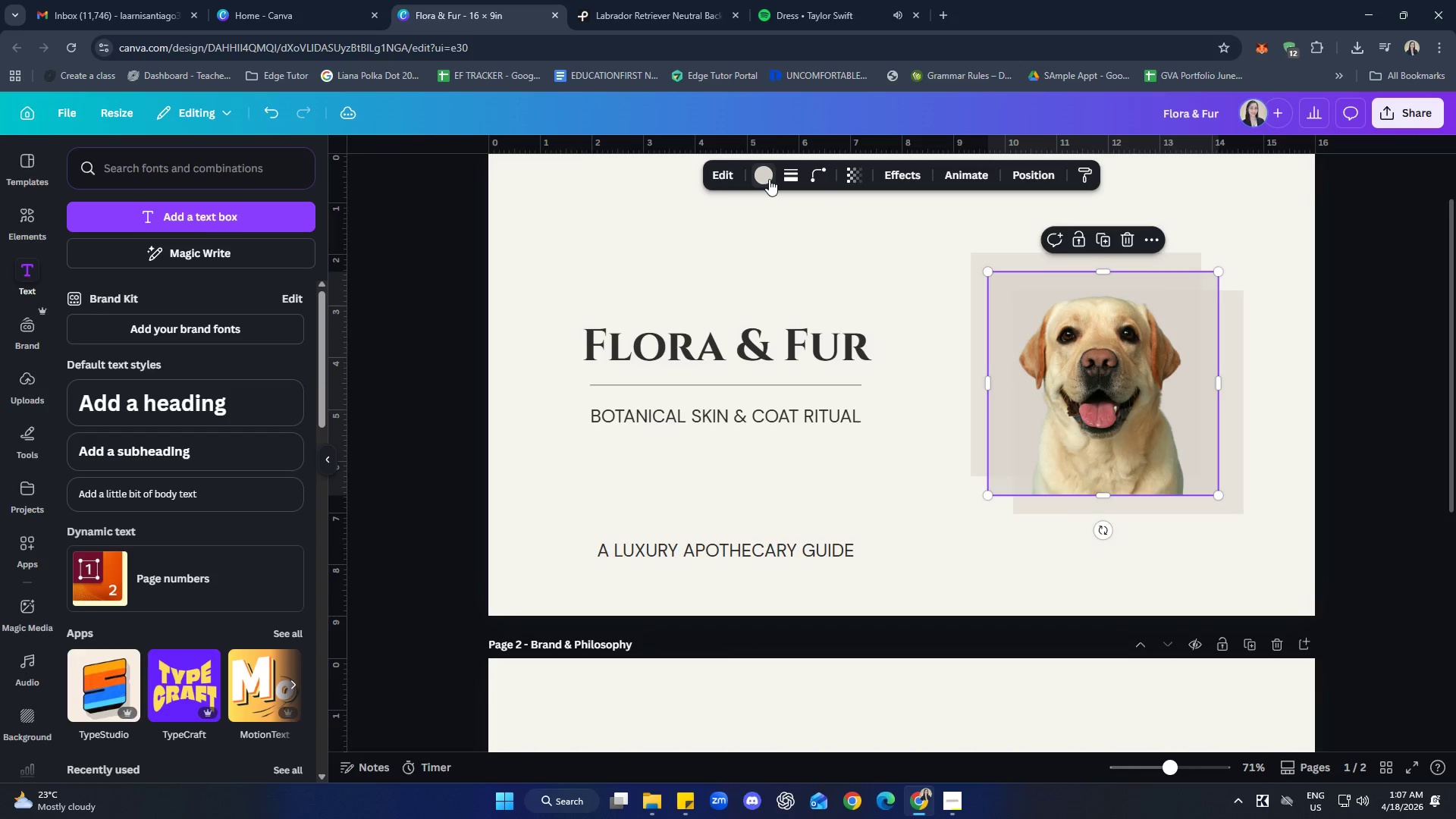 
left_click([938, 417])
 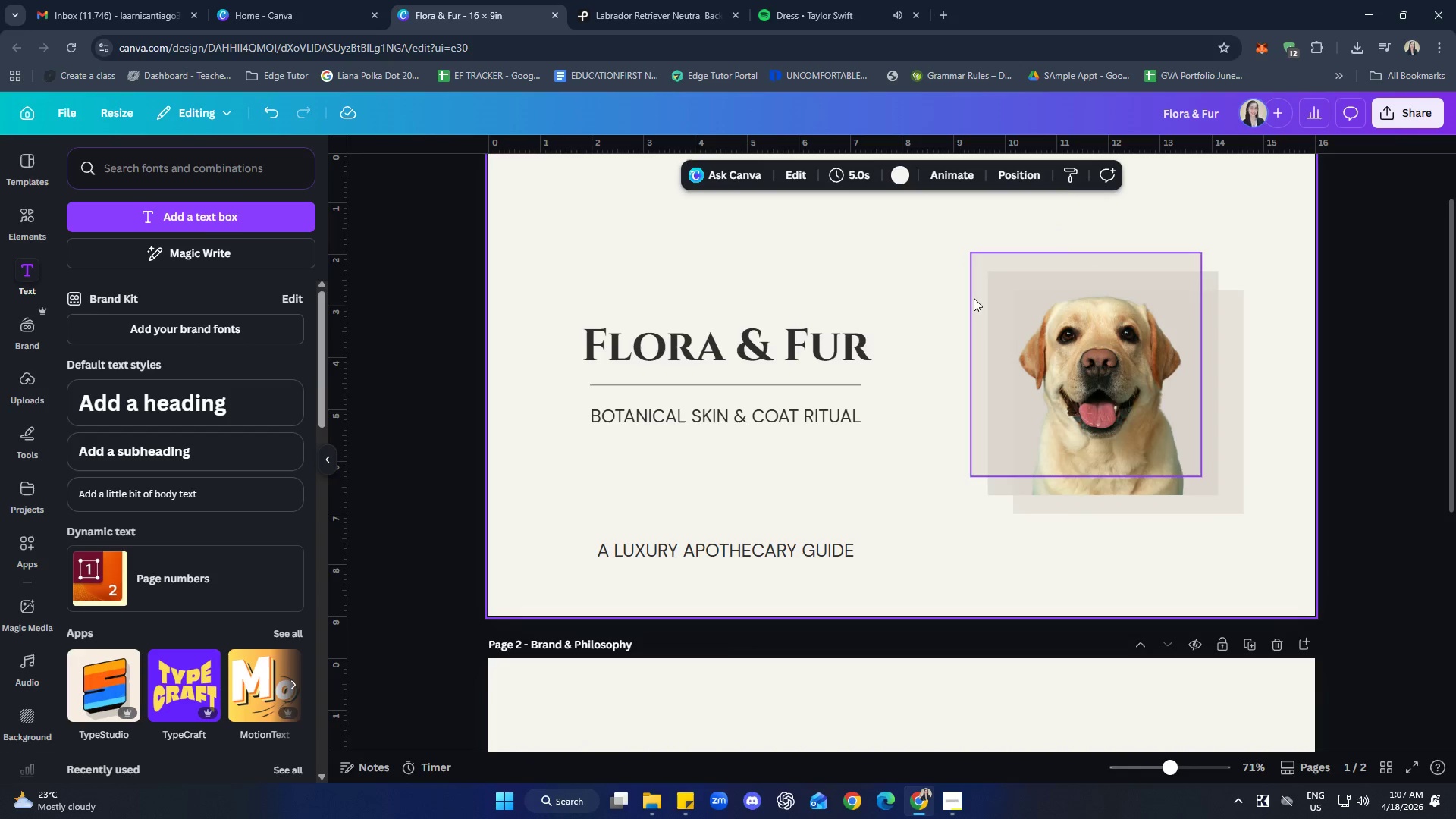 
left_click([976, 280])
 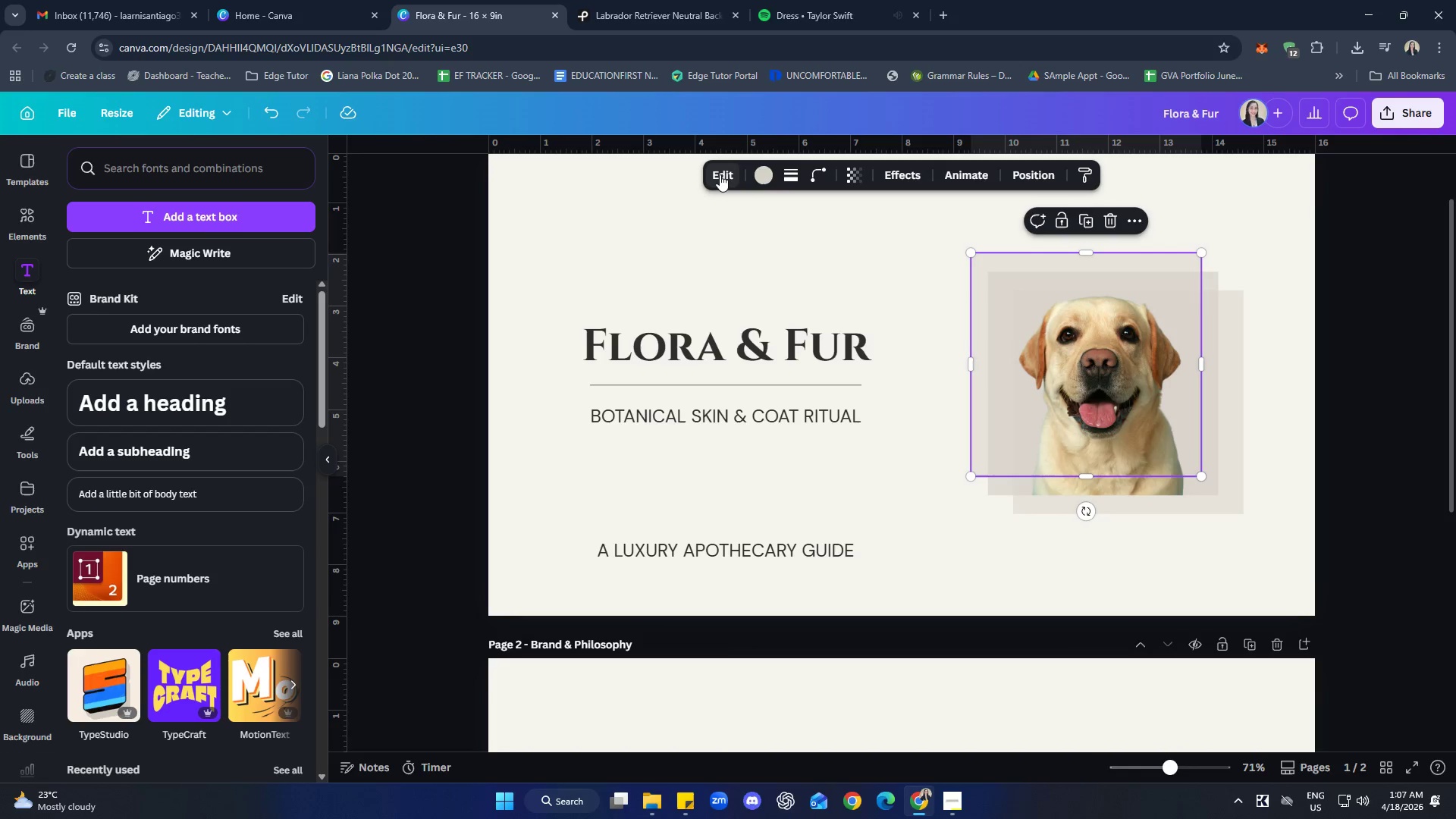 
left_click([720, 174])
 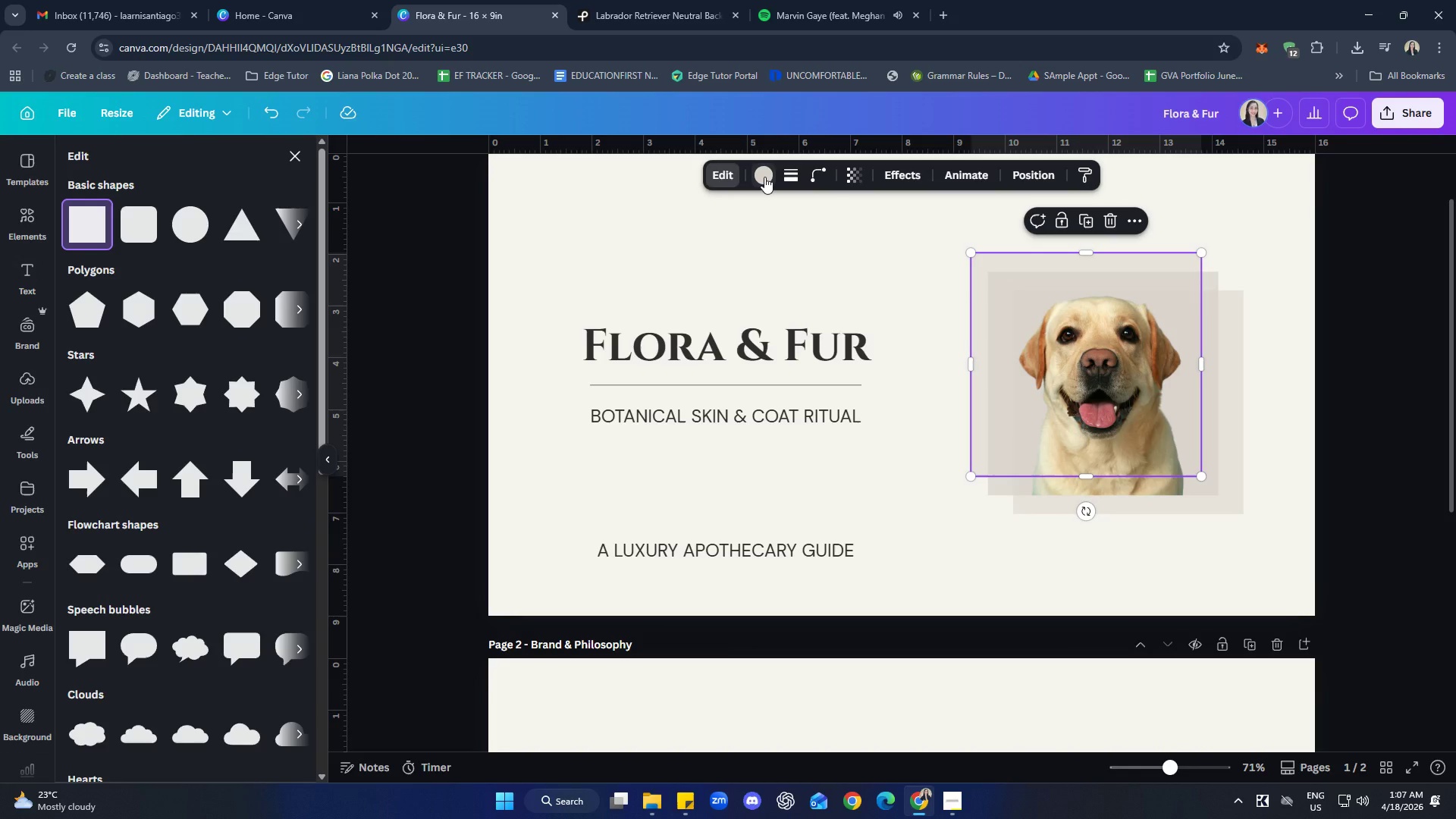 
left_click([764, 177])
 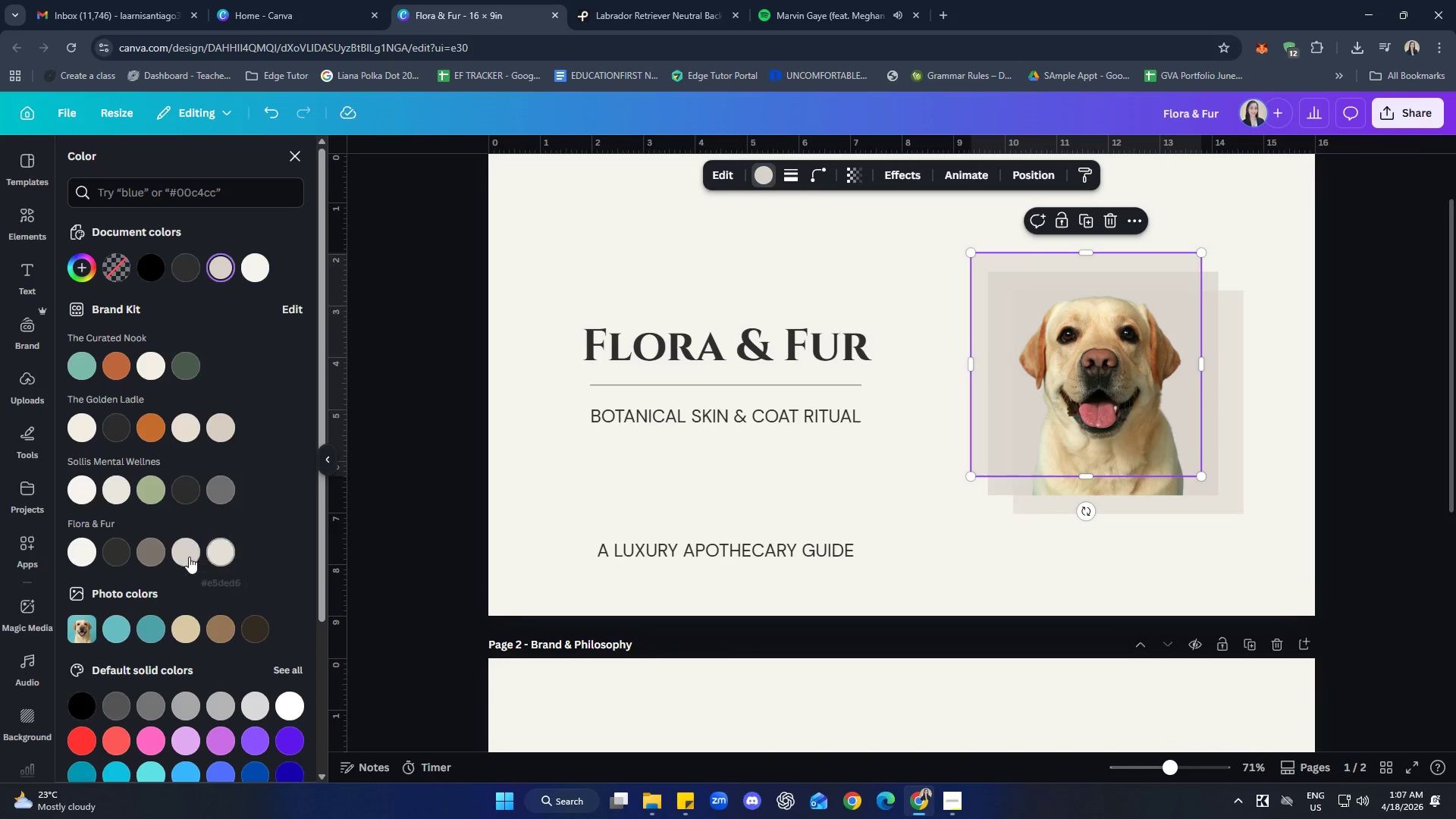 
wait(13.03)
 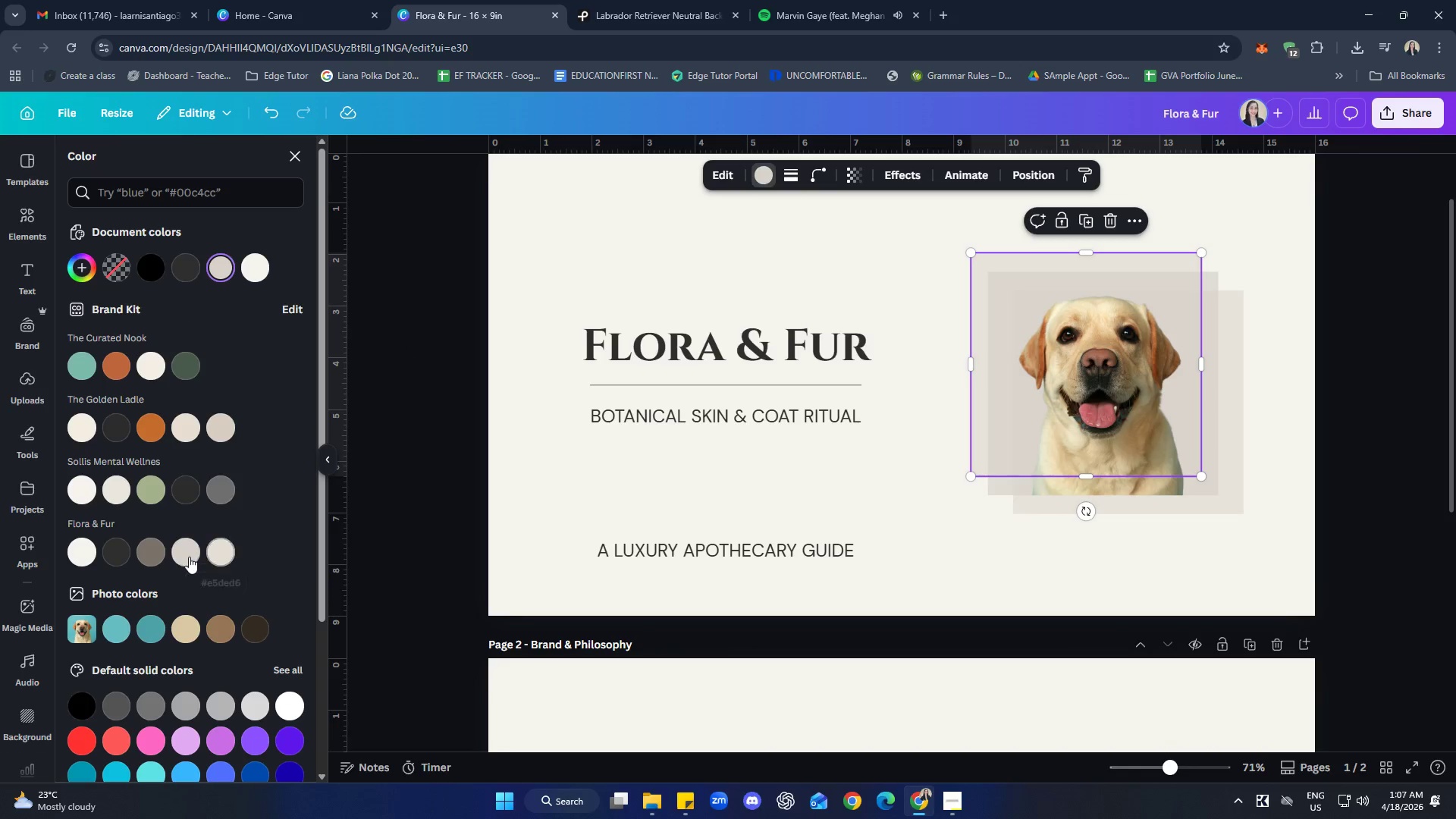 
left_click([89, 265])
 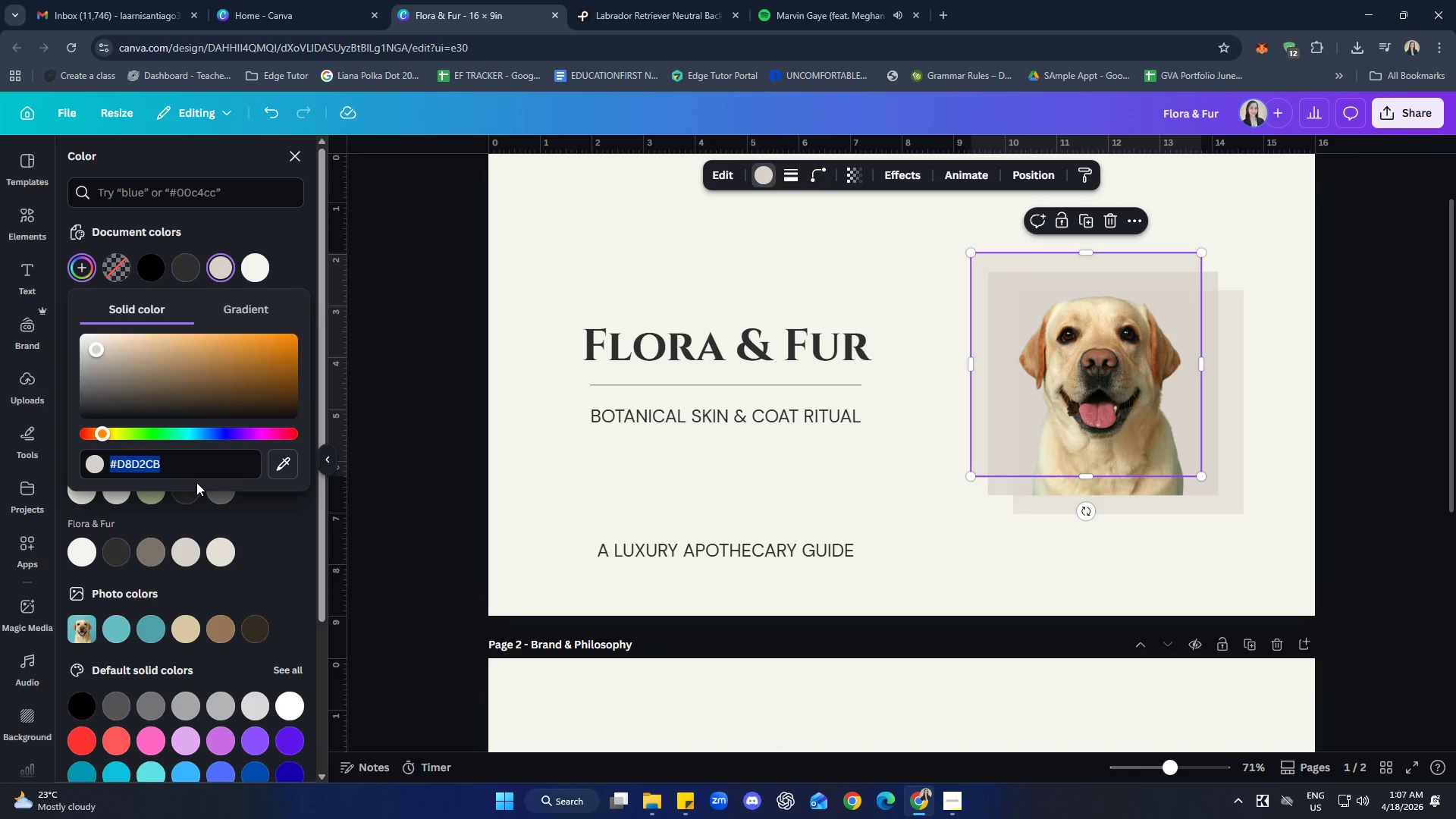 
type(ed)
key(Backspace)
type(5ded6)
 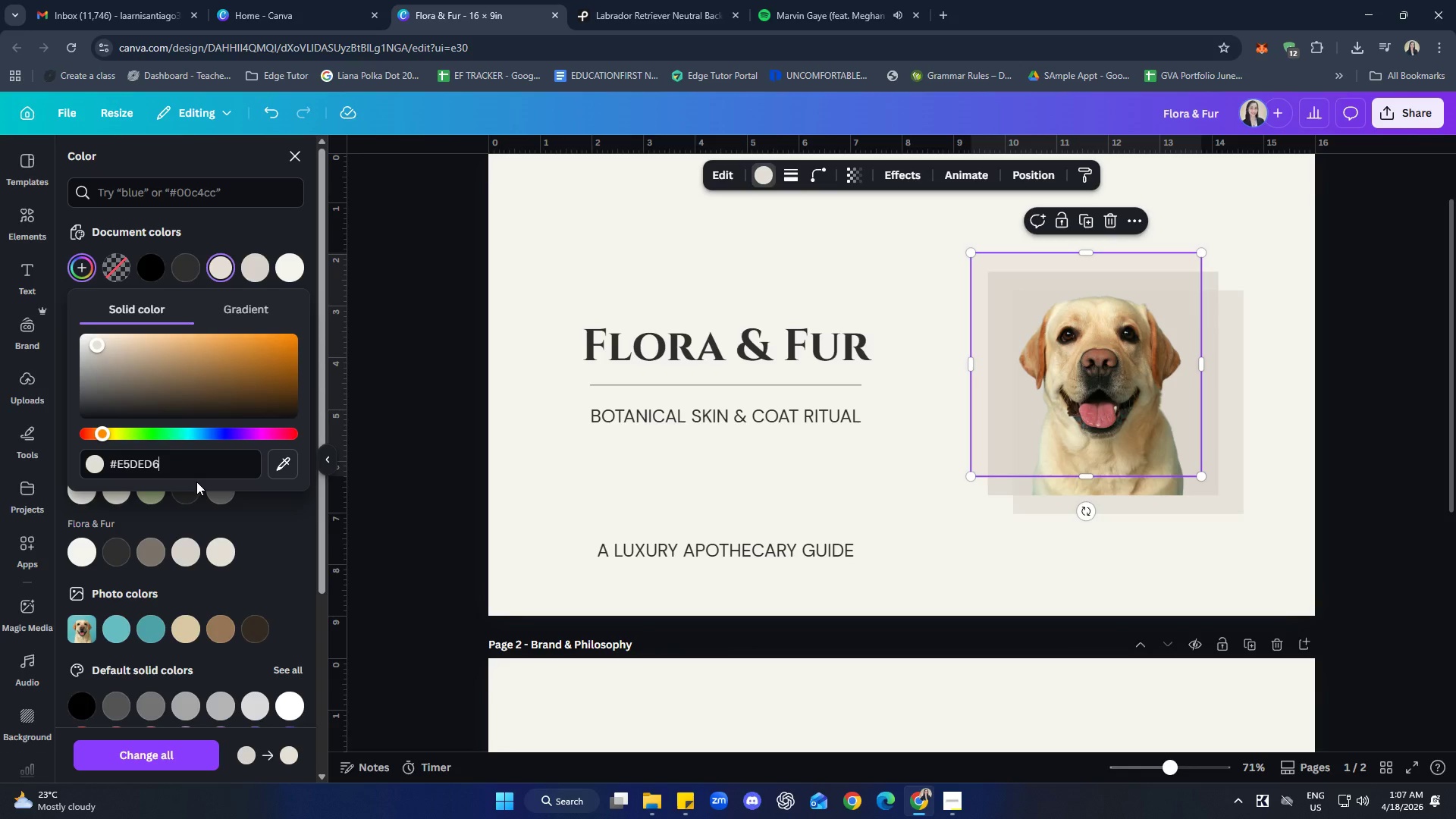 
key(Enter)
 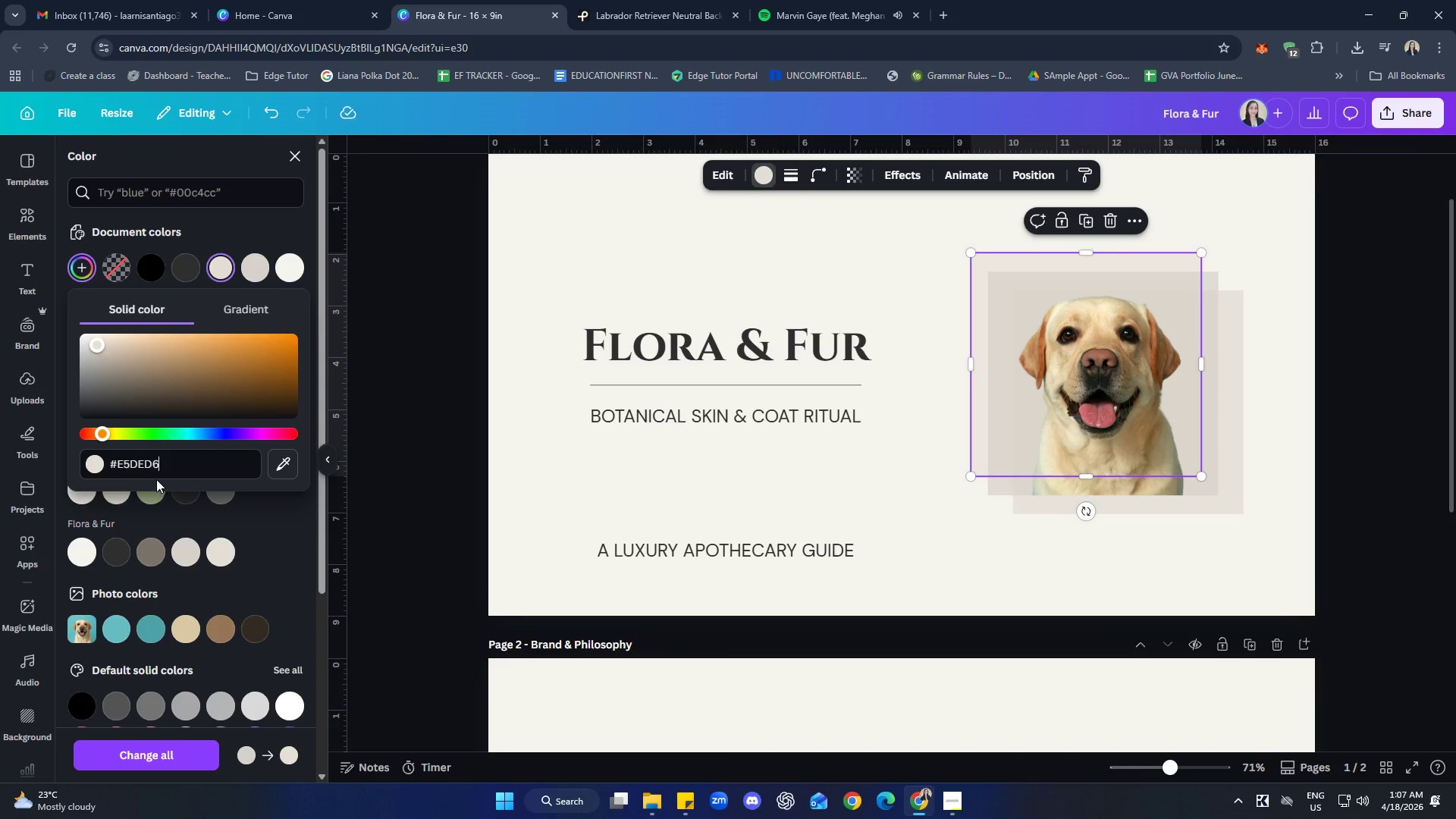 
left_click([555, 461])
 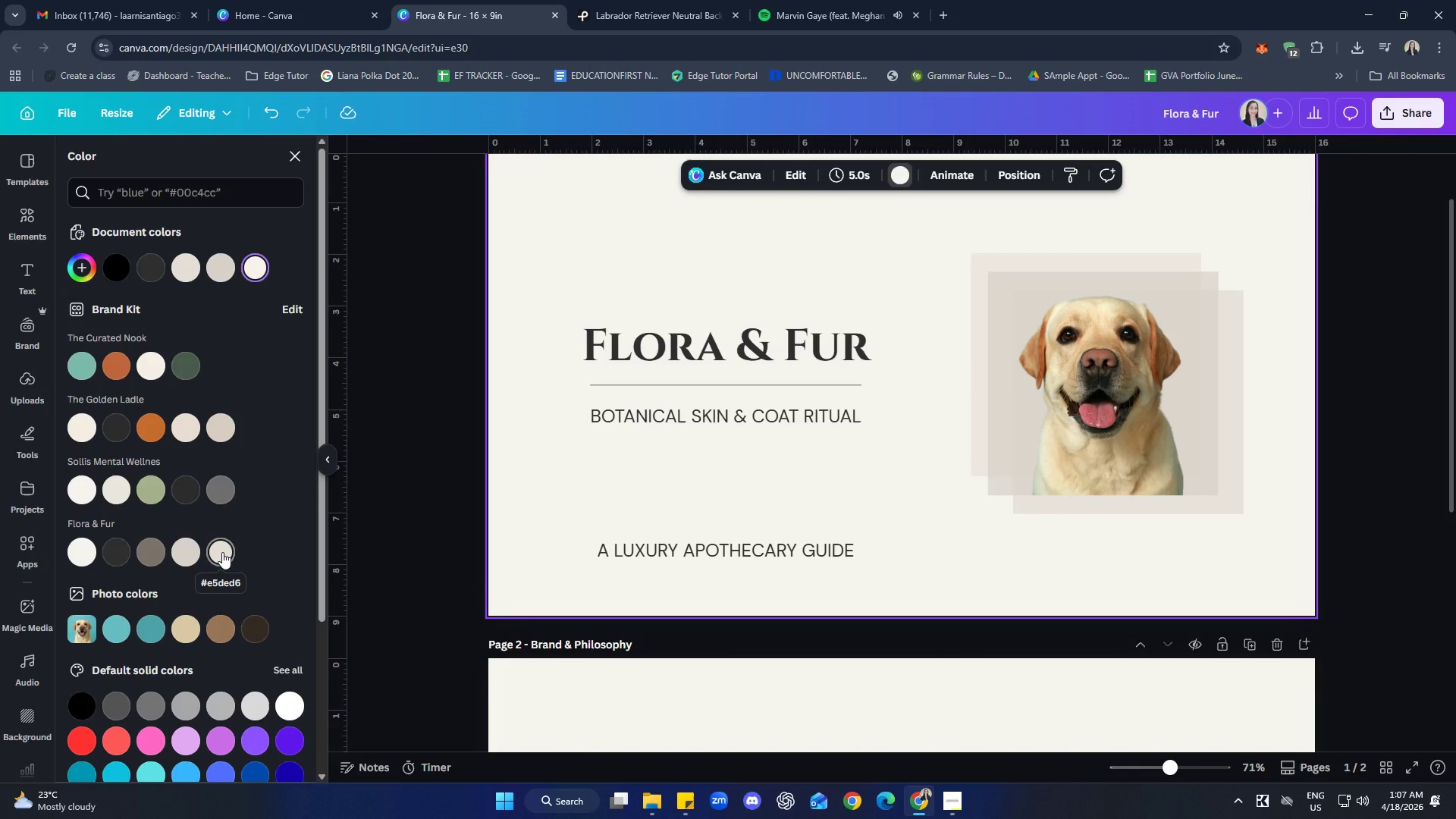 
wait(6.98)
 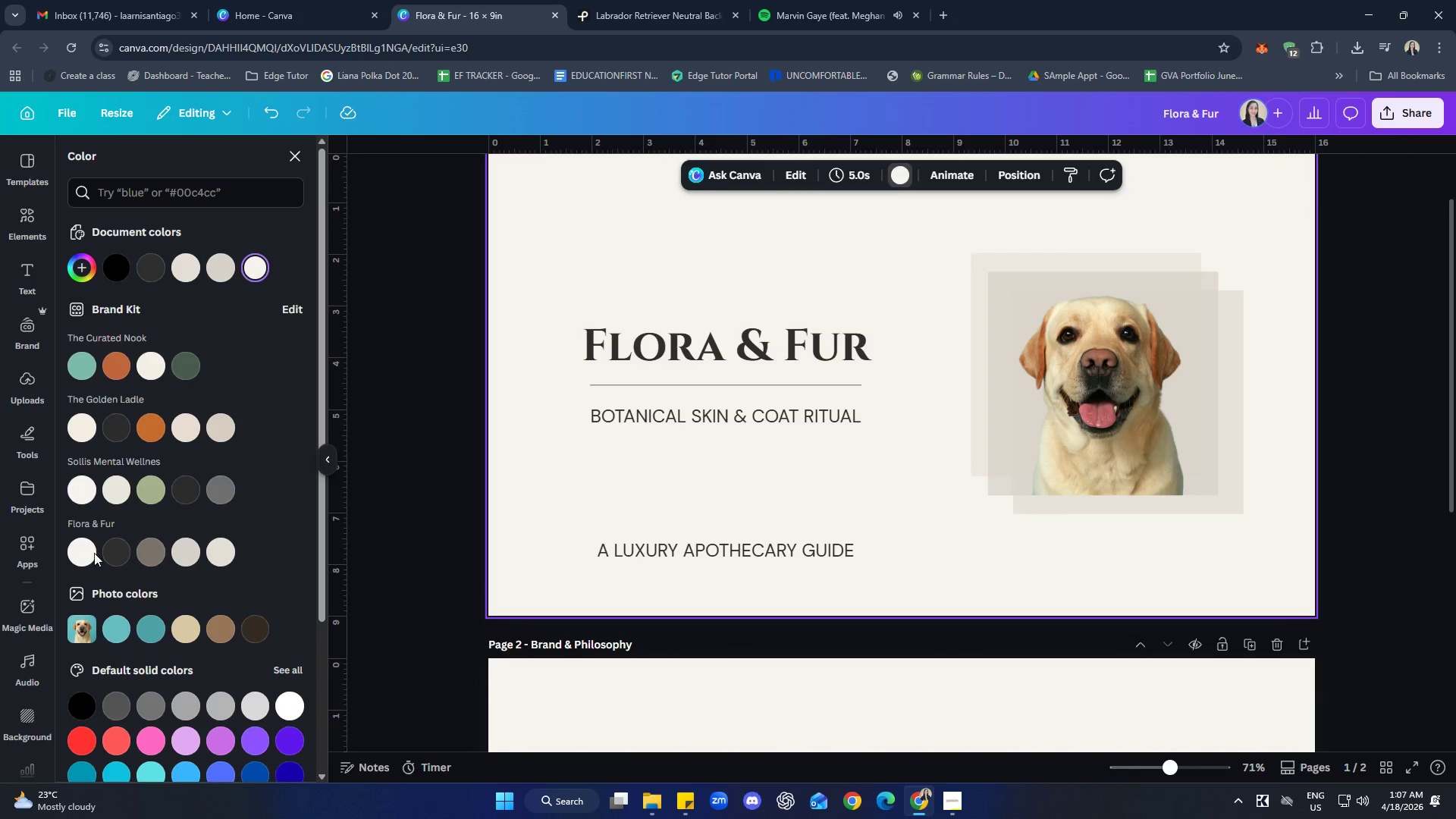 
left_click([996, 605])
 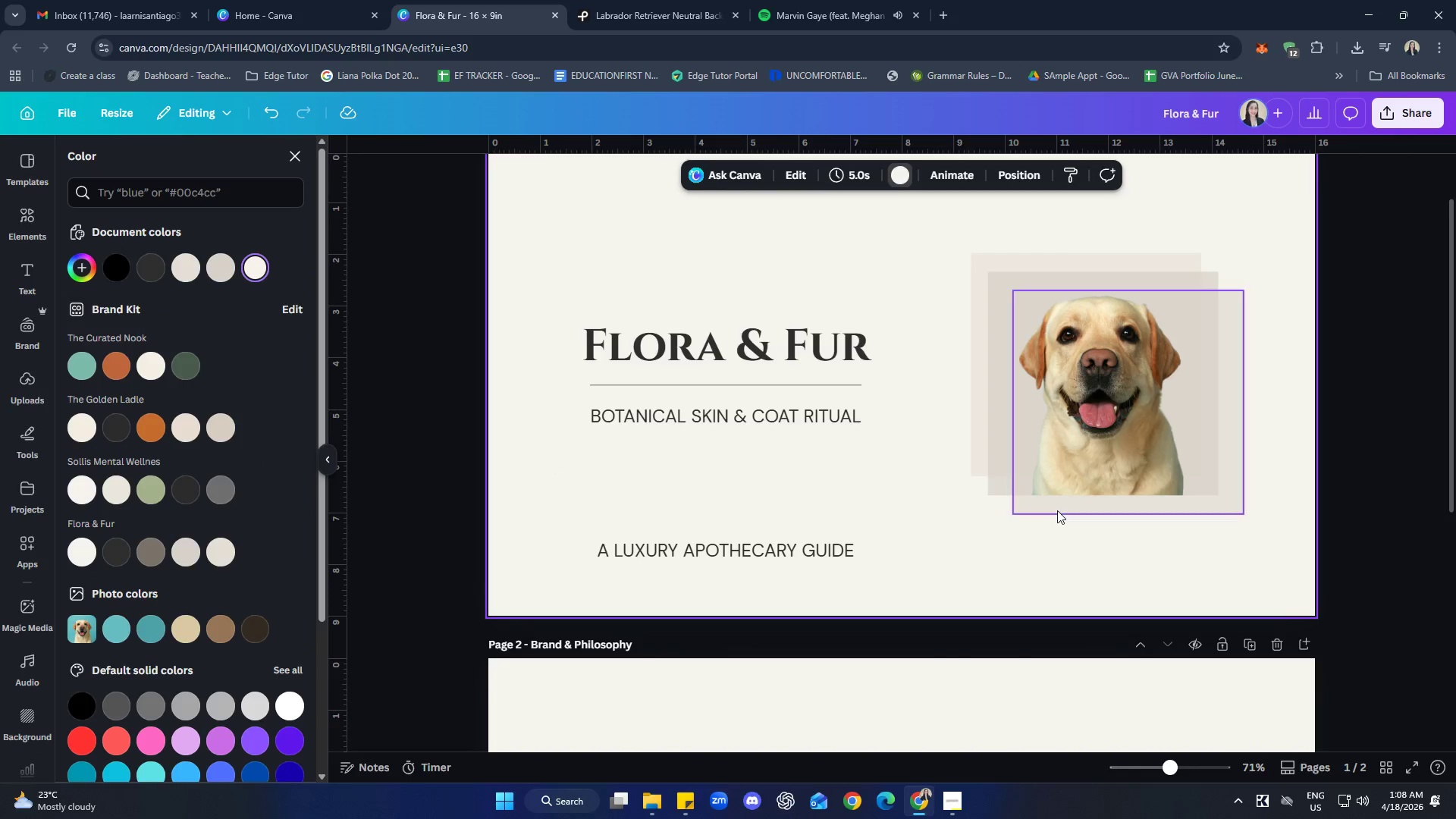 
left_click([1057, 510])
 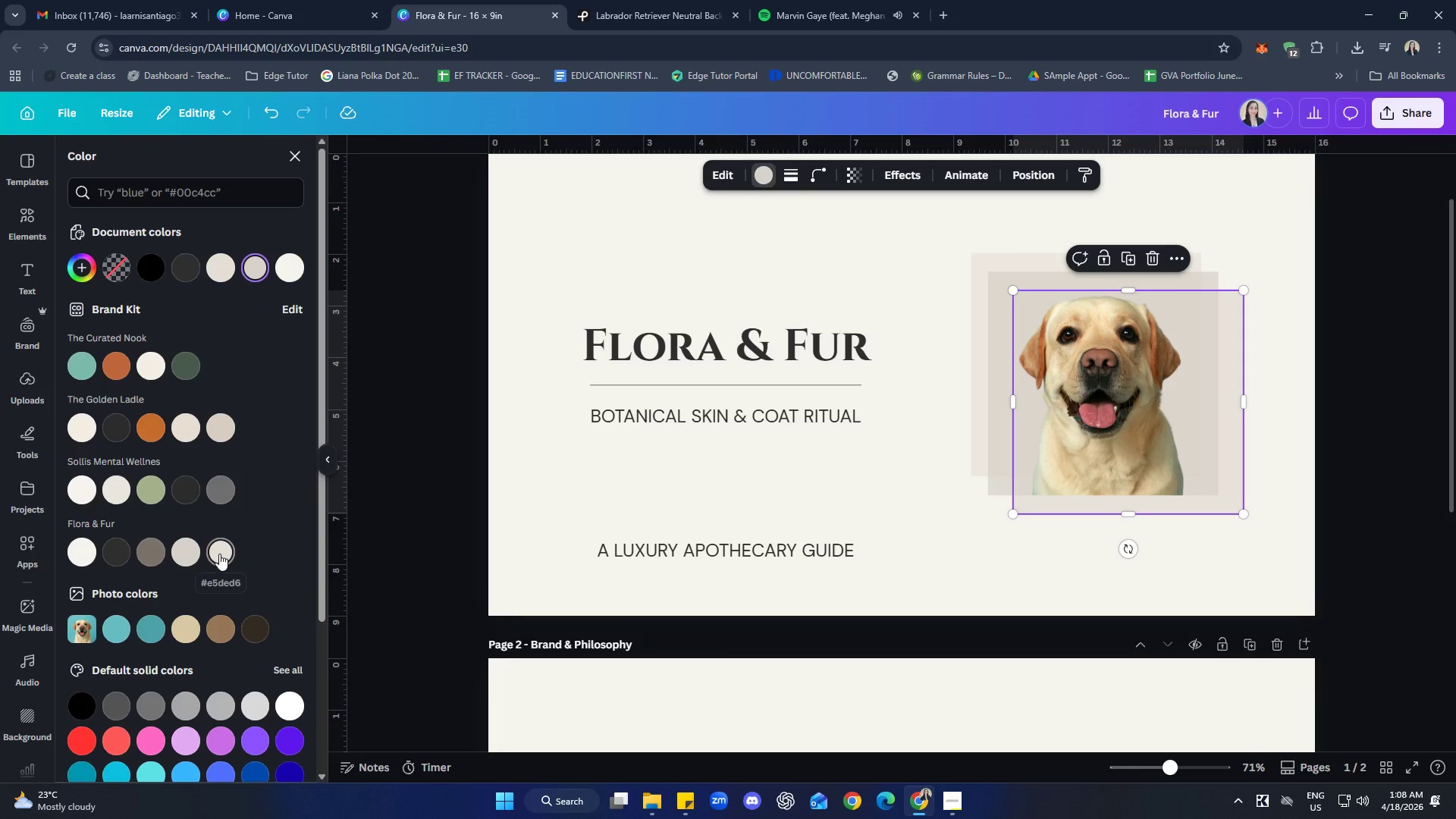 
left_click([219, 553])
 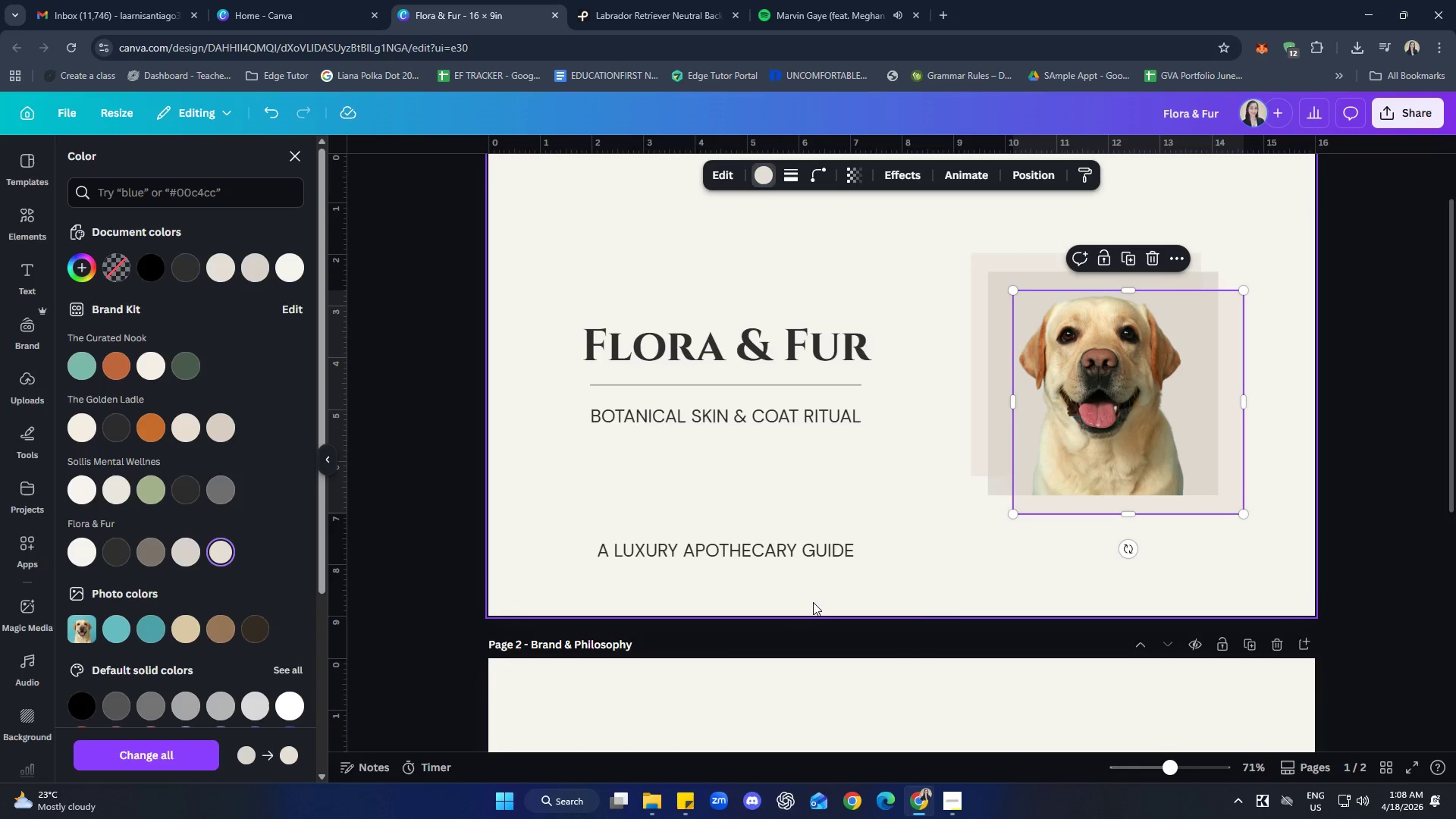 
left_click([952, 595])
 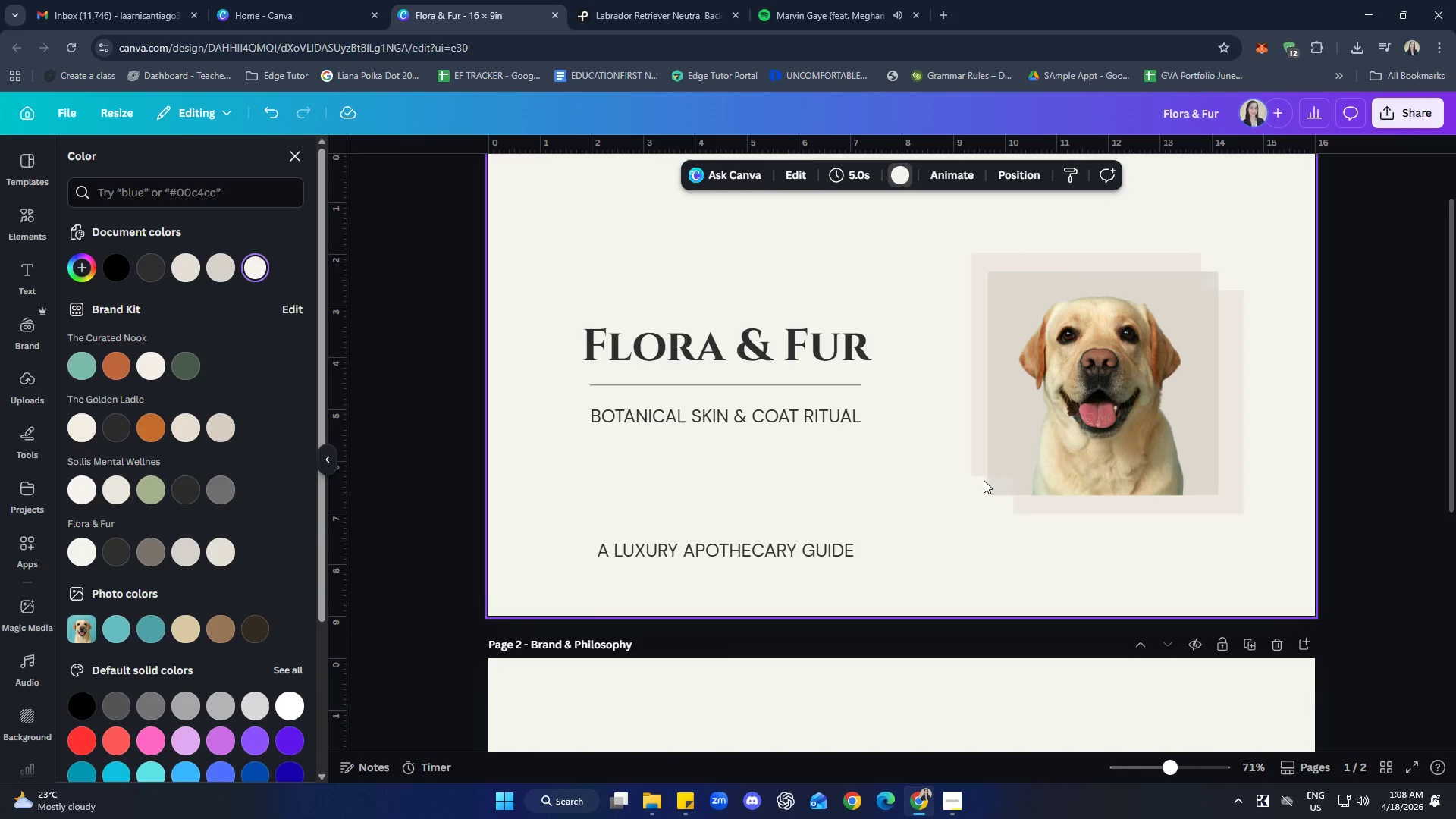 
left_click([993, 475])
 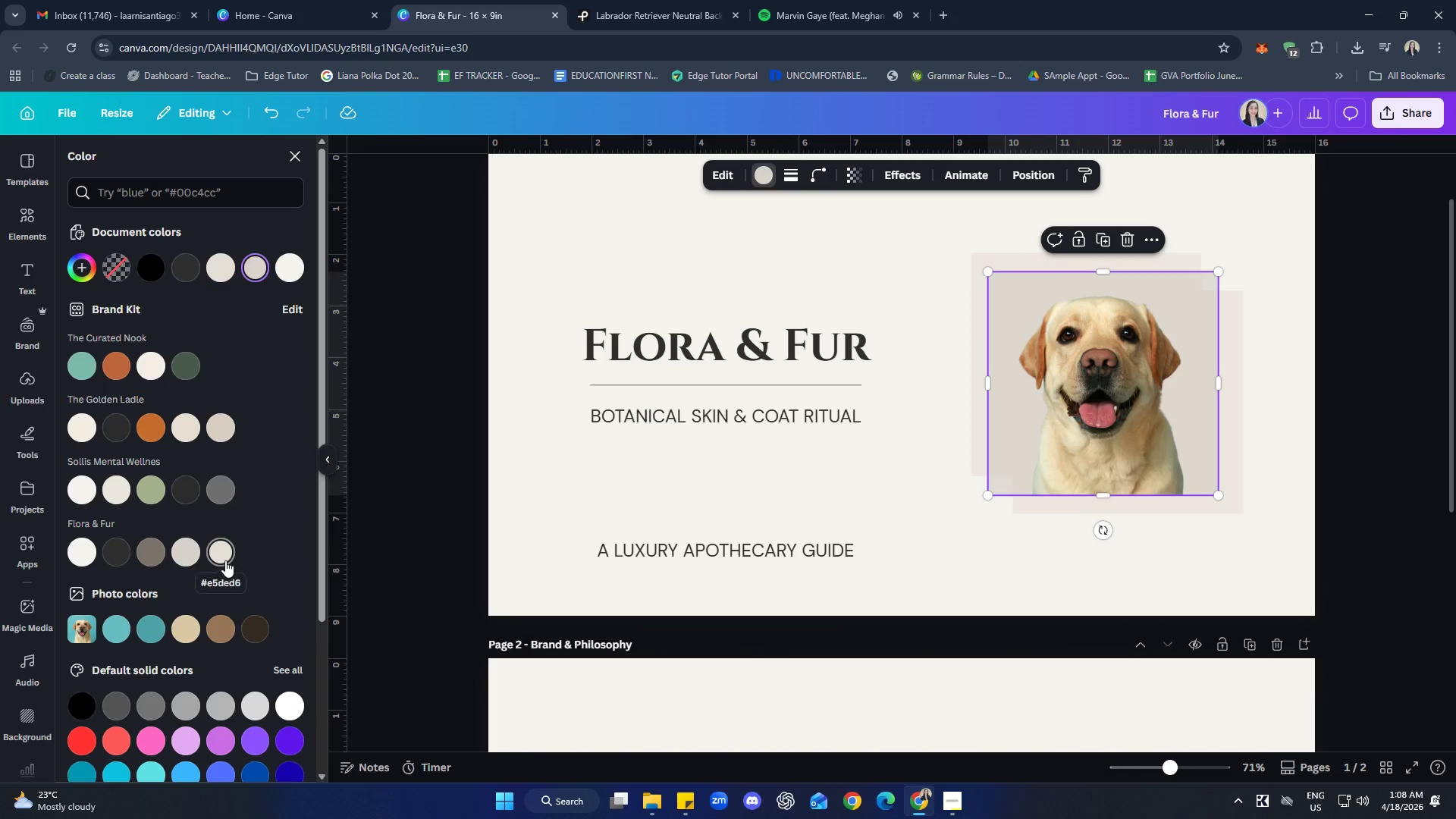 
left_click([225, 558])
 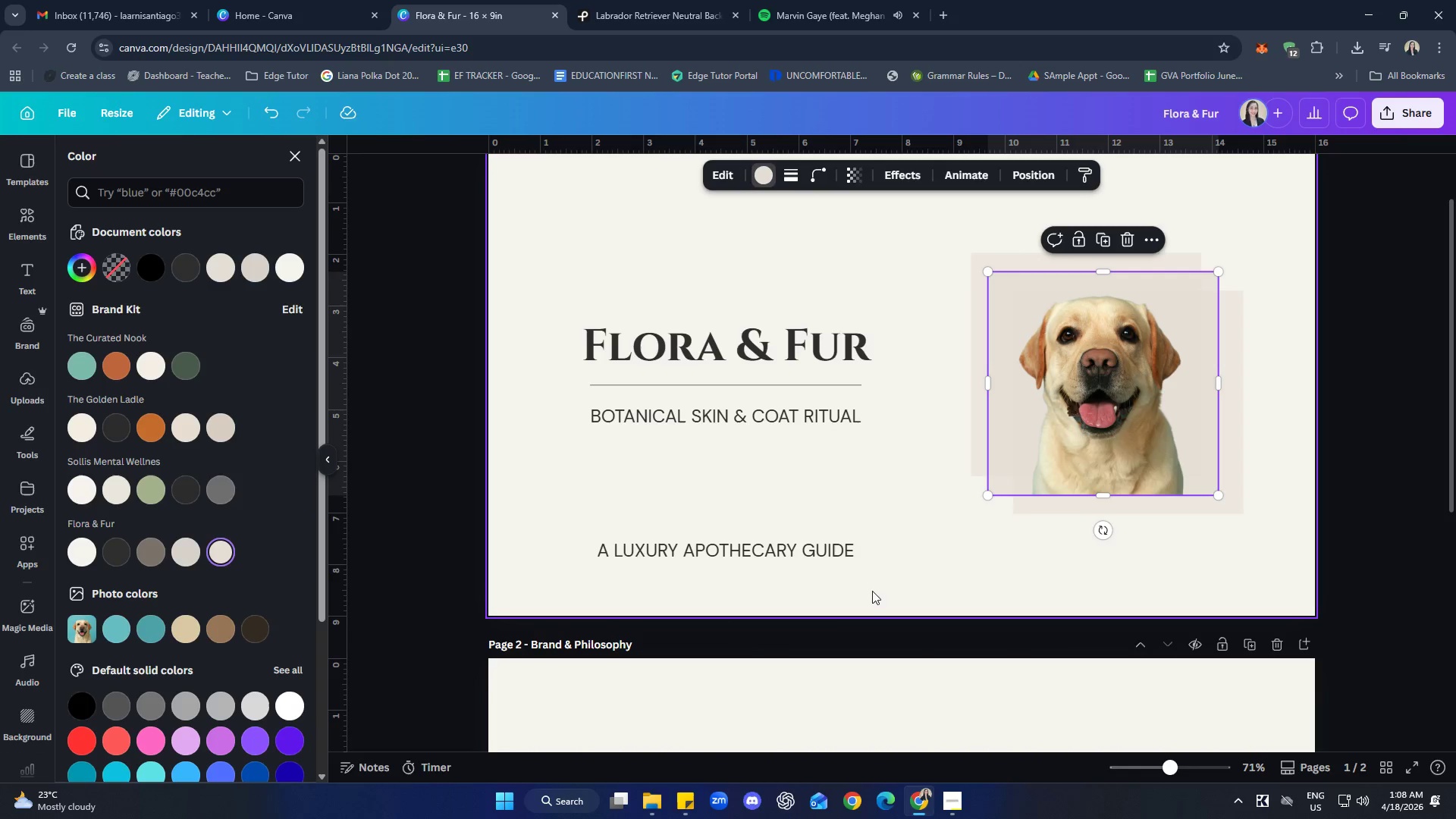 
left_click([922, 573])
 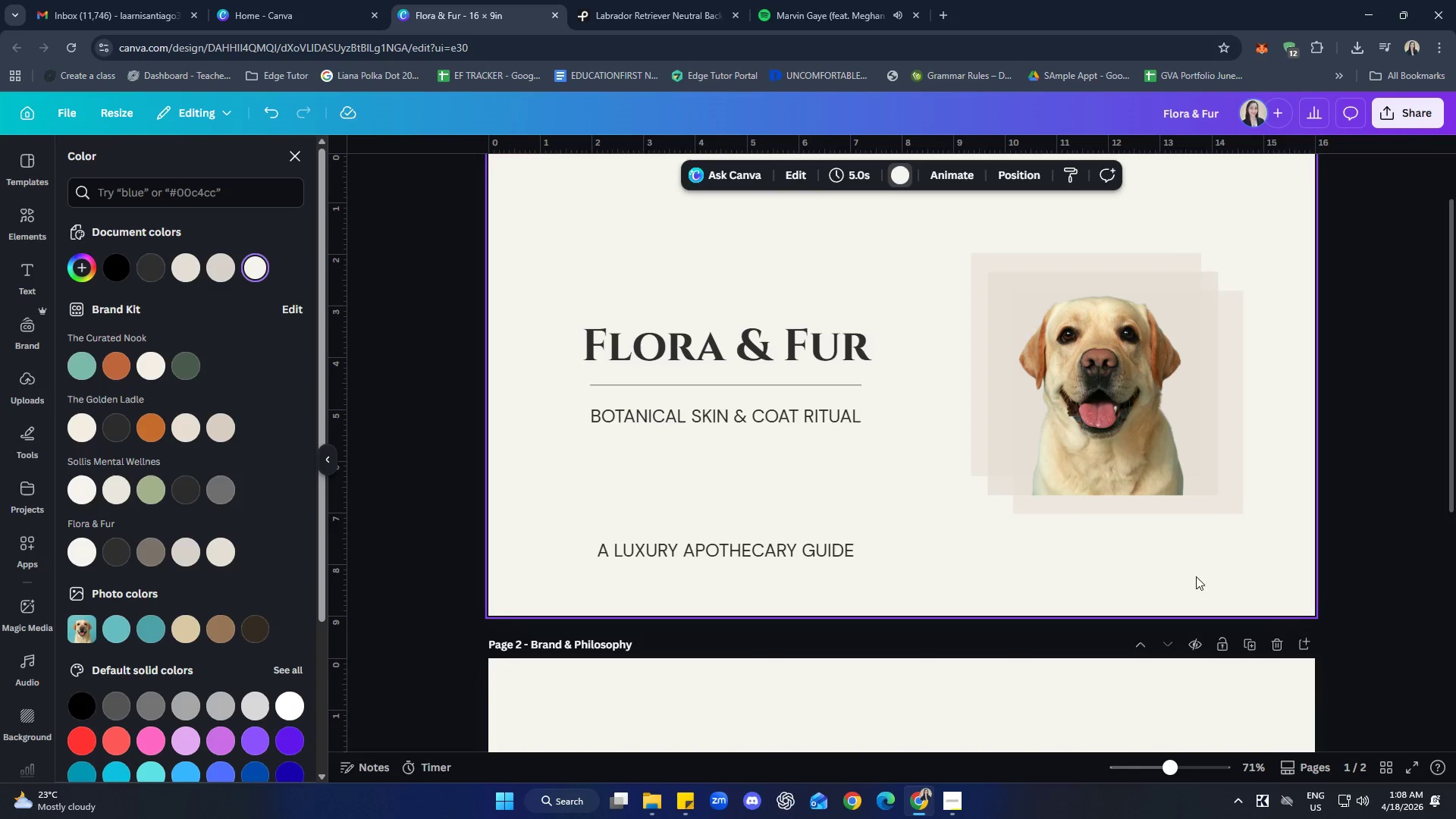 
left_click([1389, 479])
 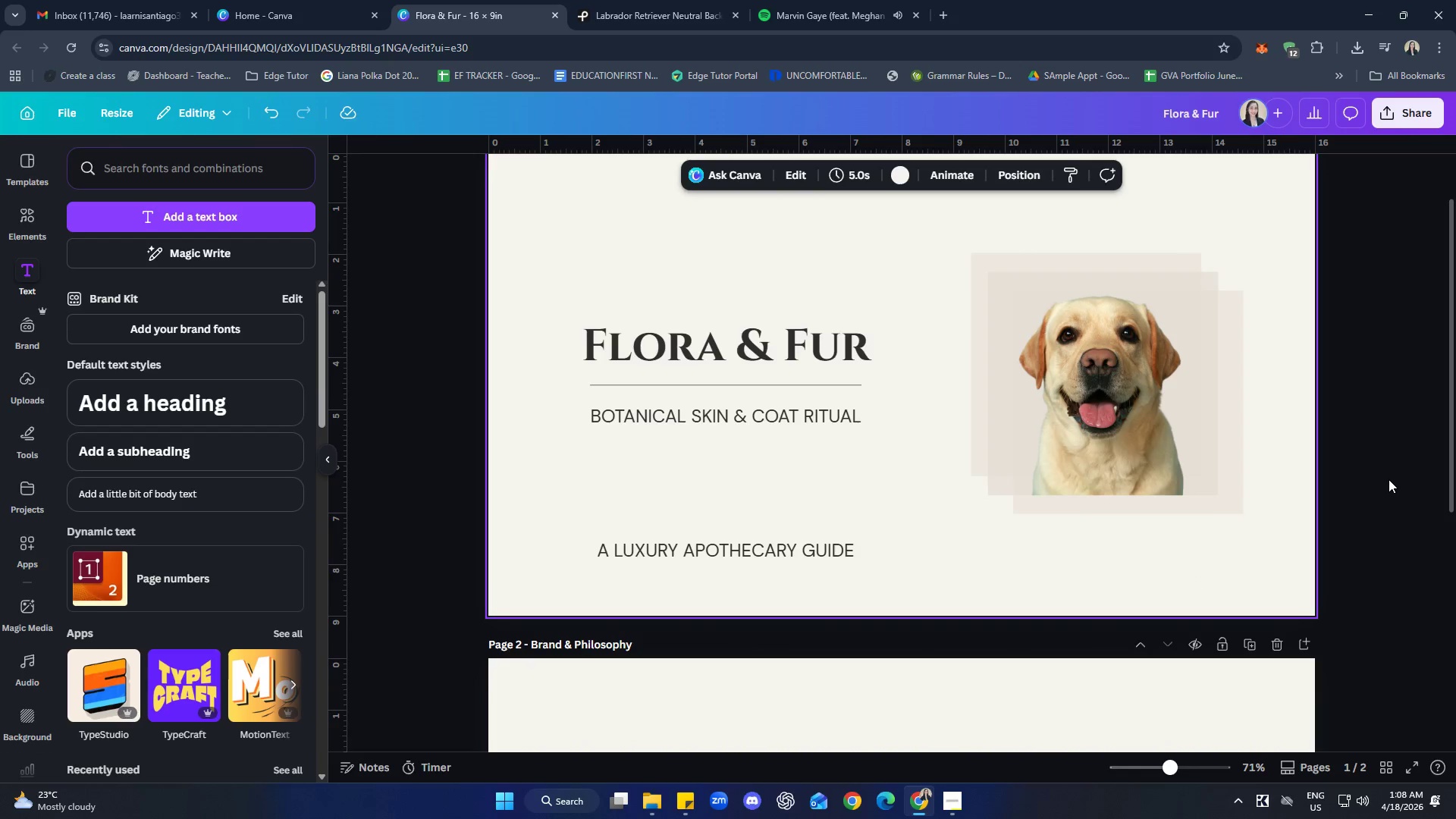 
left_click([1389, 479])
 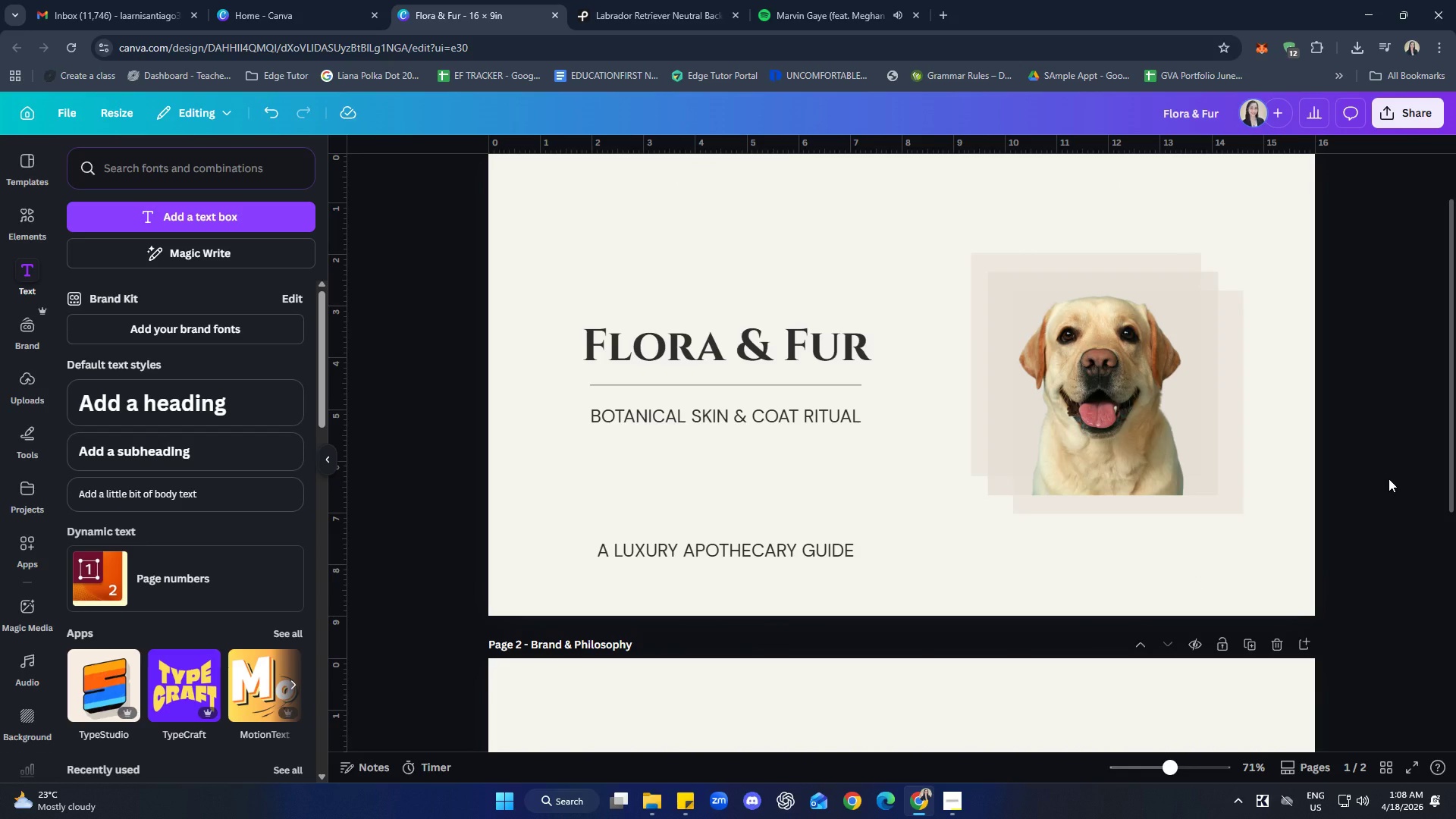 
left_click([1226, 510])
 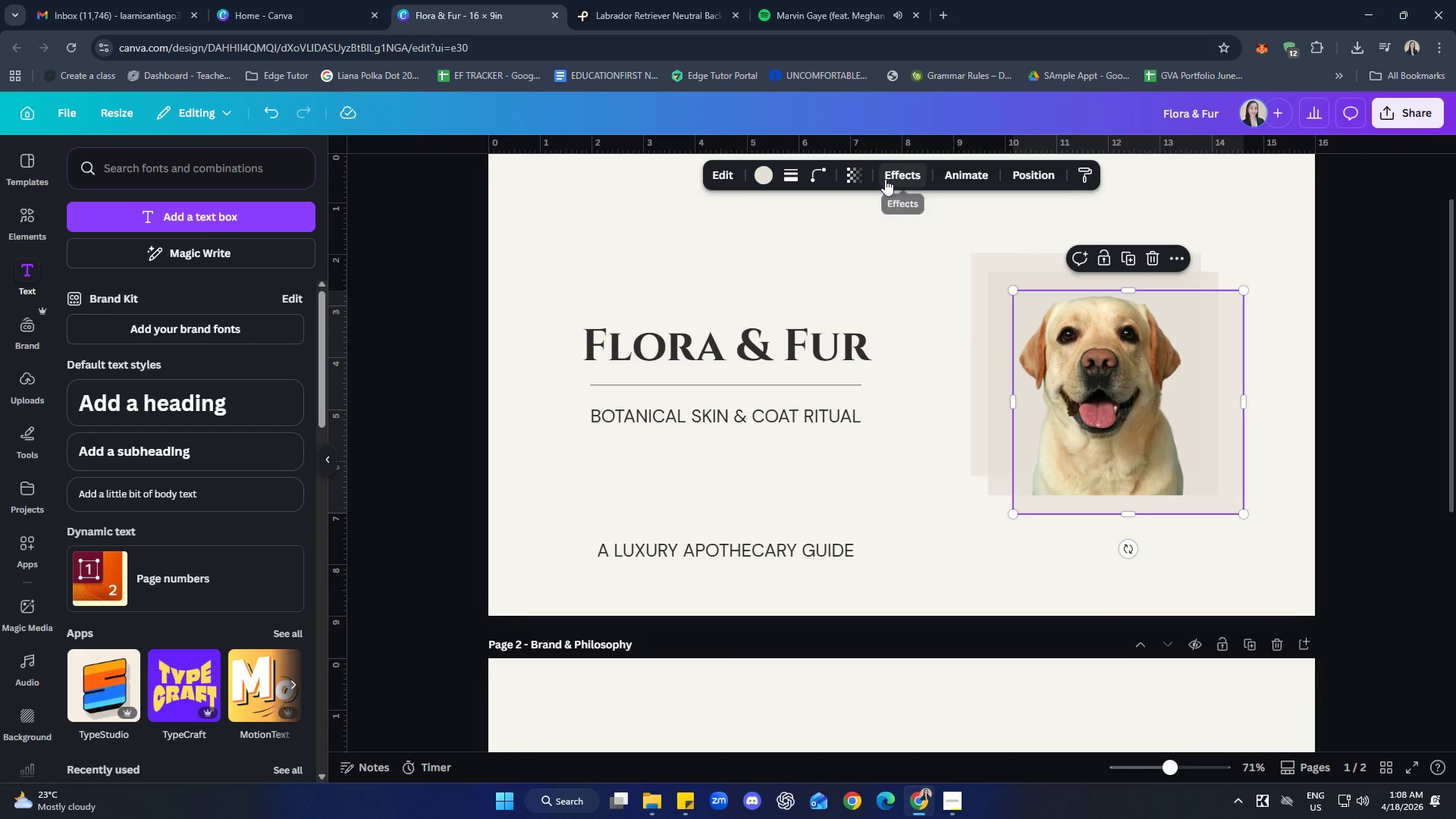 
left_click([856, 177])
 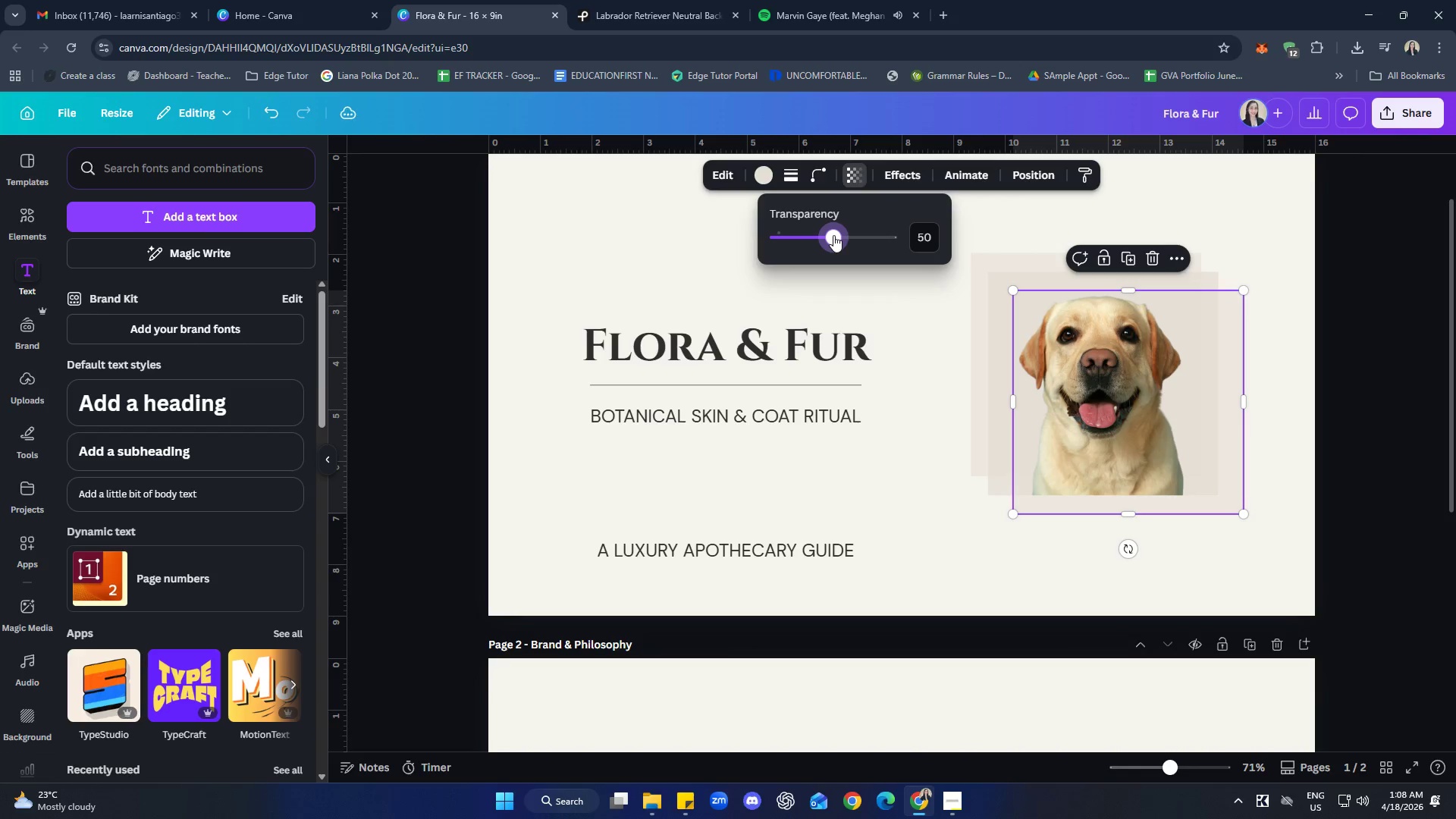 
left_click([991, 457])
 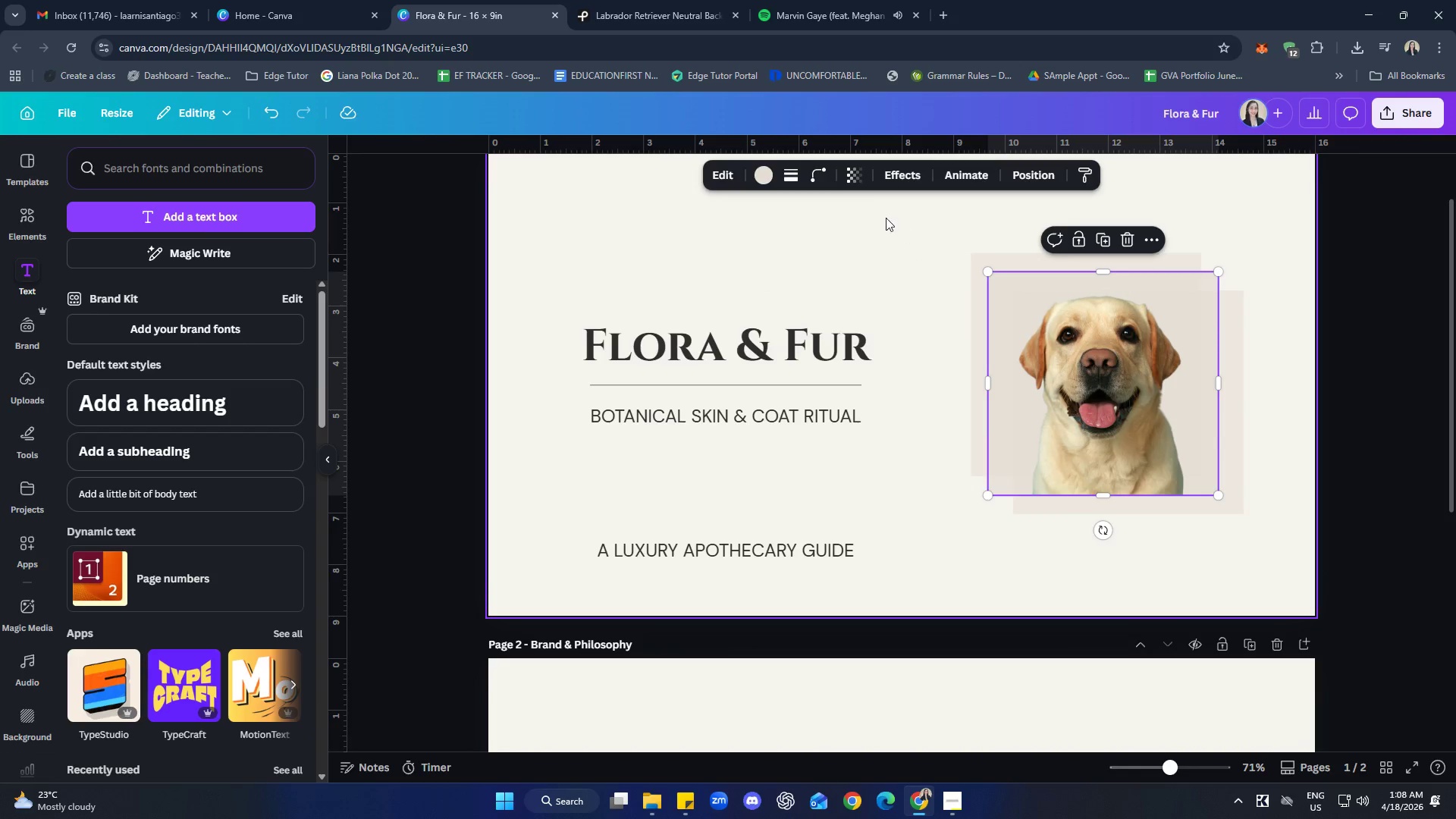 
left_click([860, 181])
 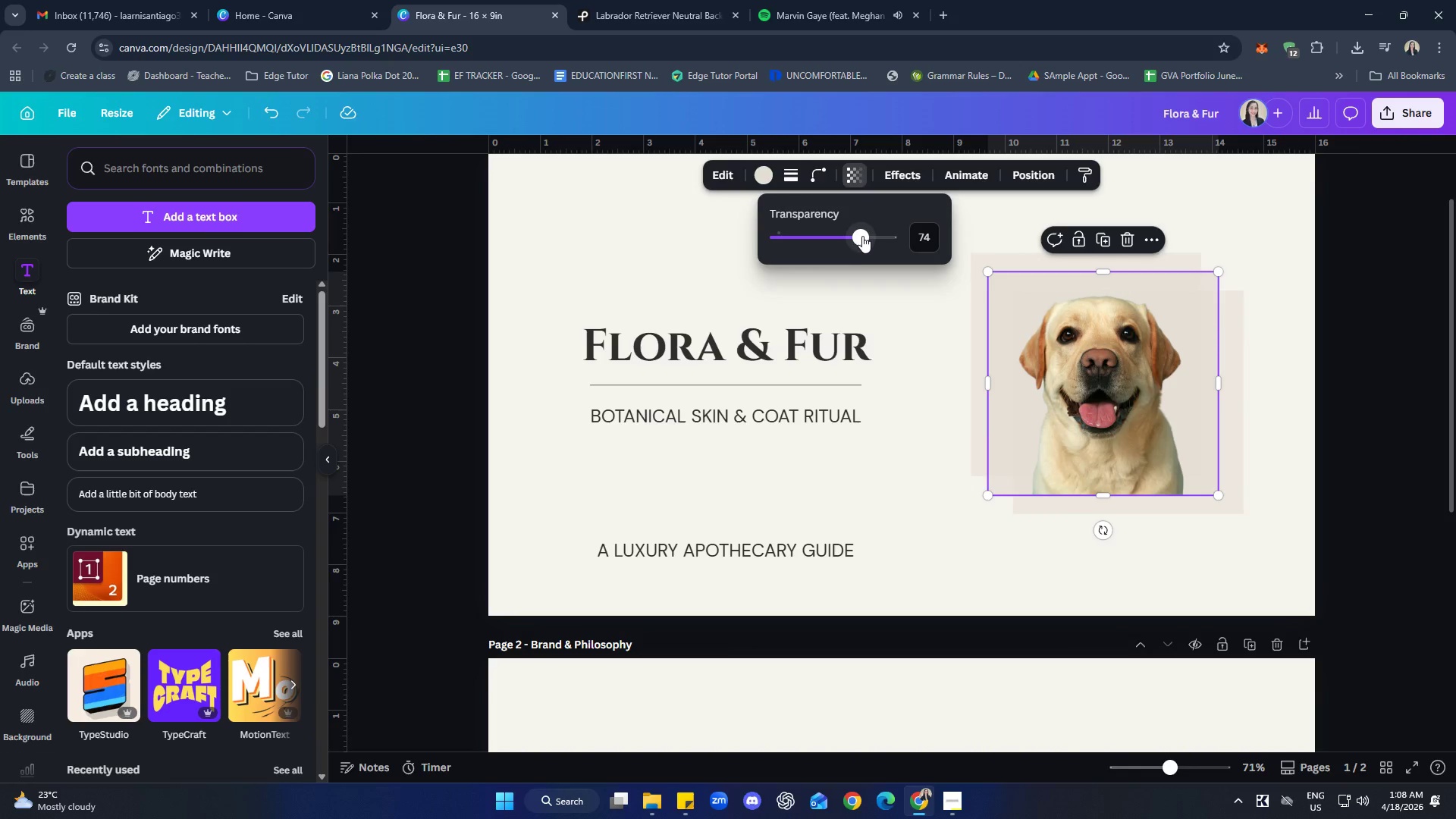 
left_click_drag(start_coordinate=[862, 235], to_coordinate=[845, 233])
 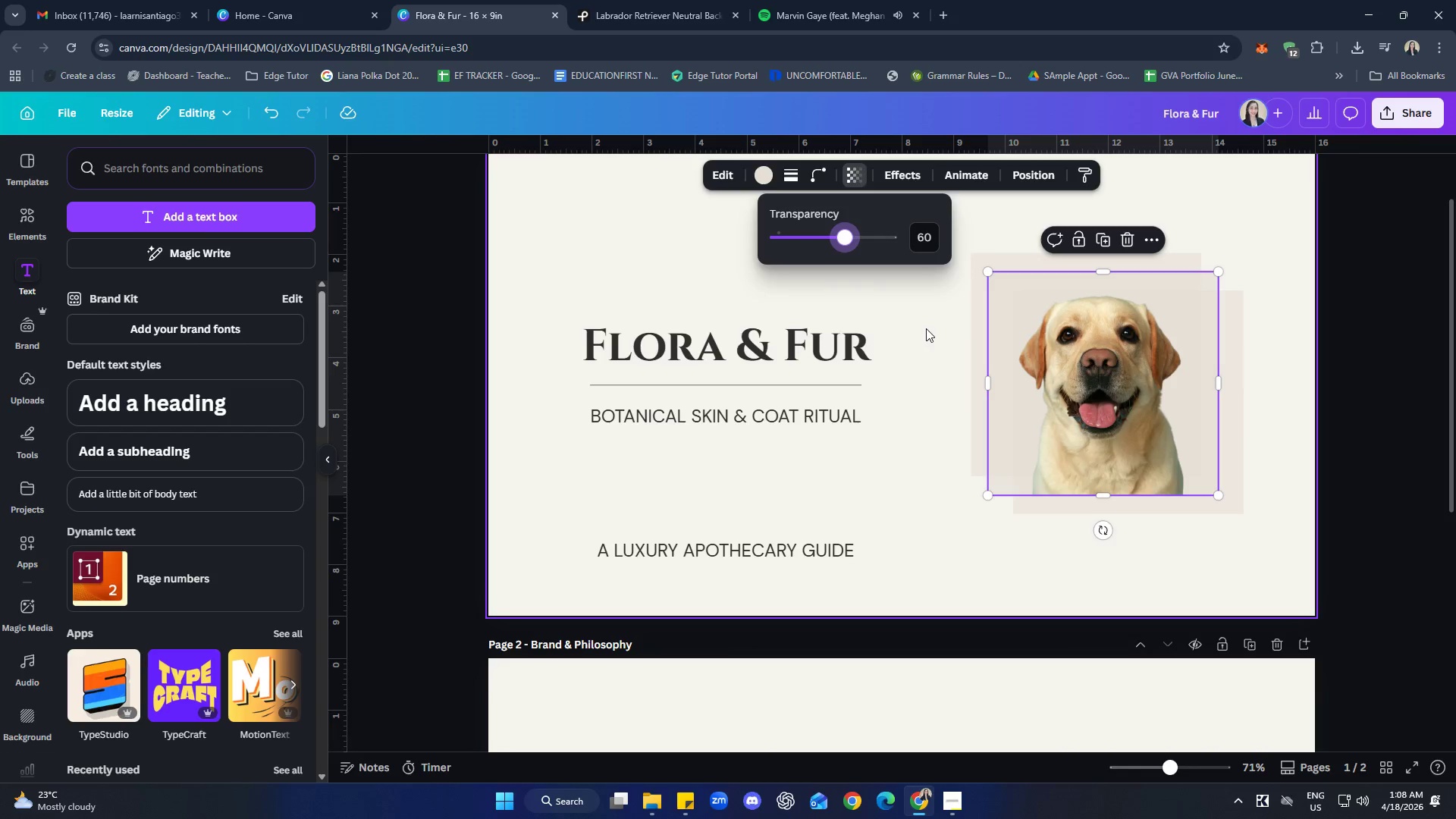 
left_click([927, 328])
 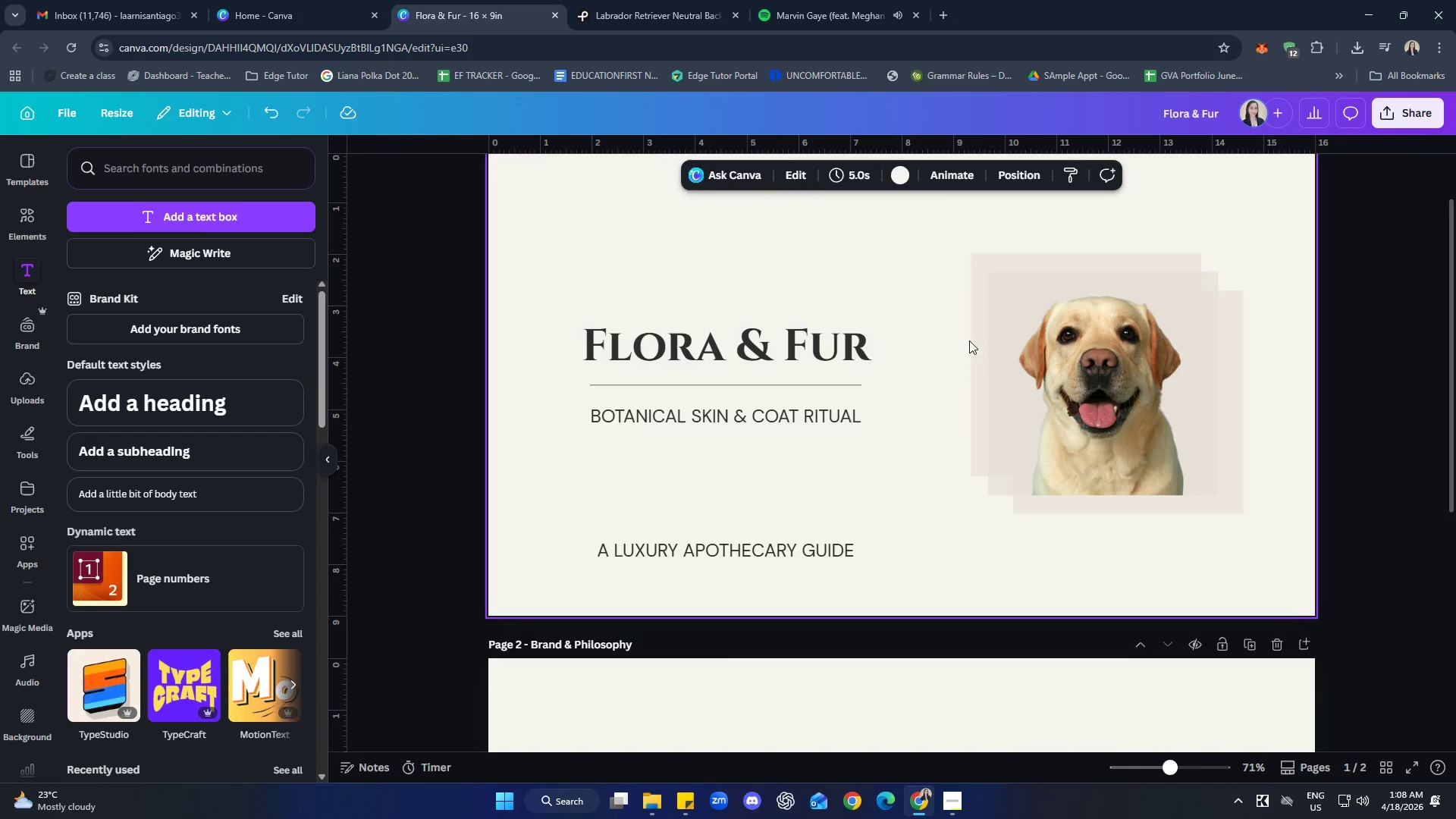 
left_click([977, 338])
 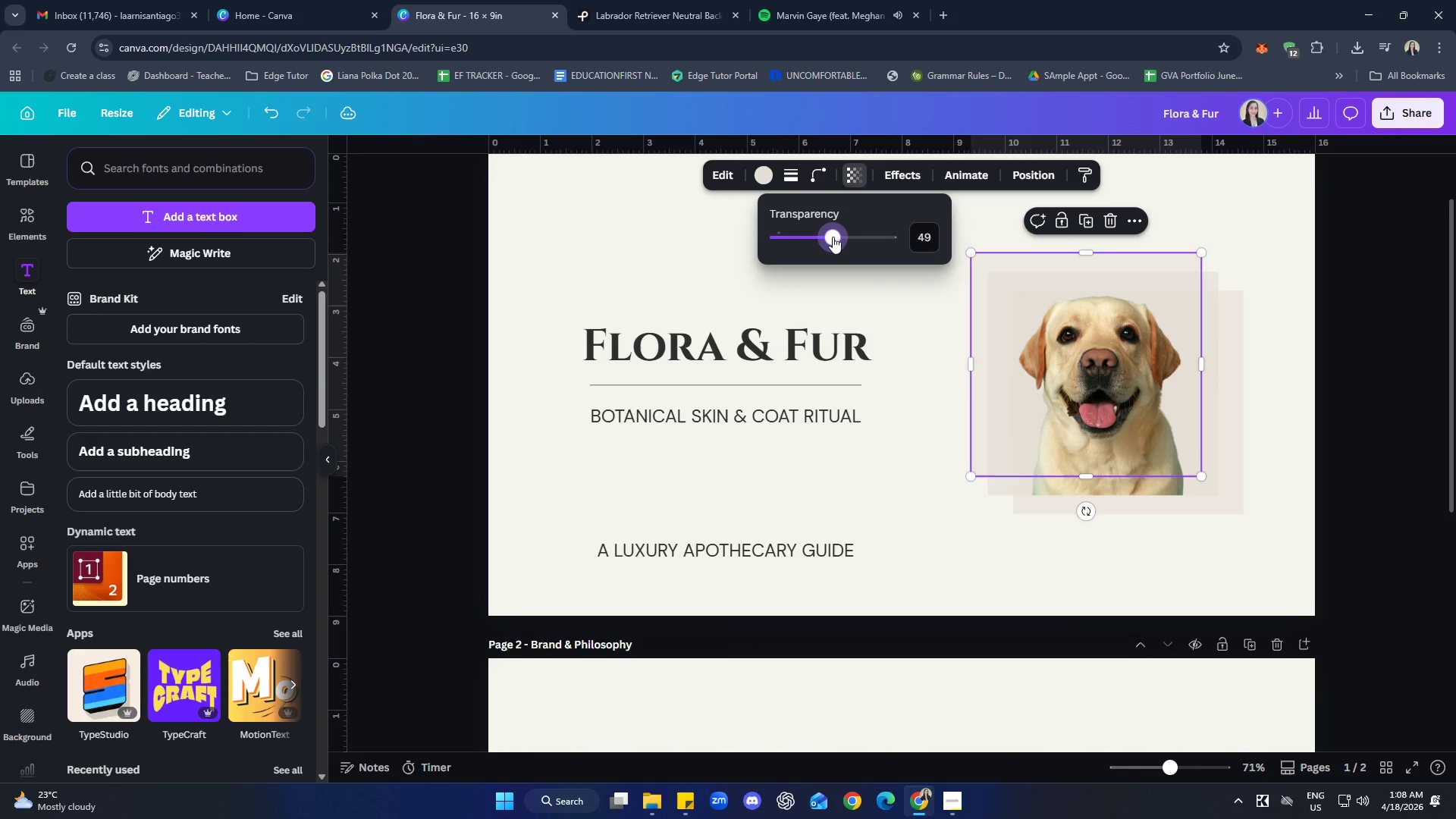 
left_click([957, 412])
 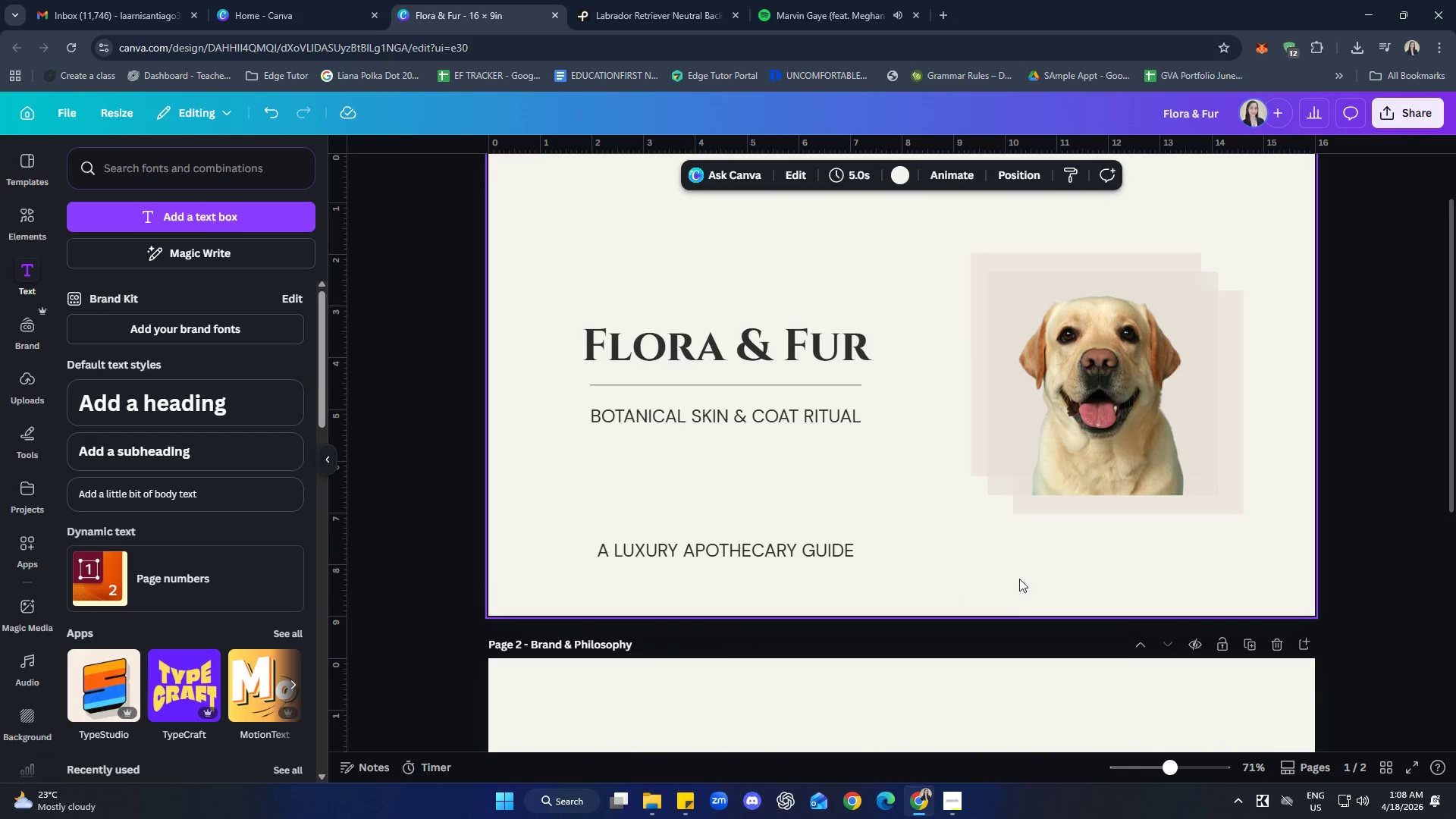 
left_click([1033, 552])
 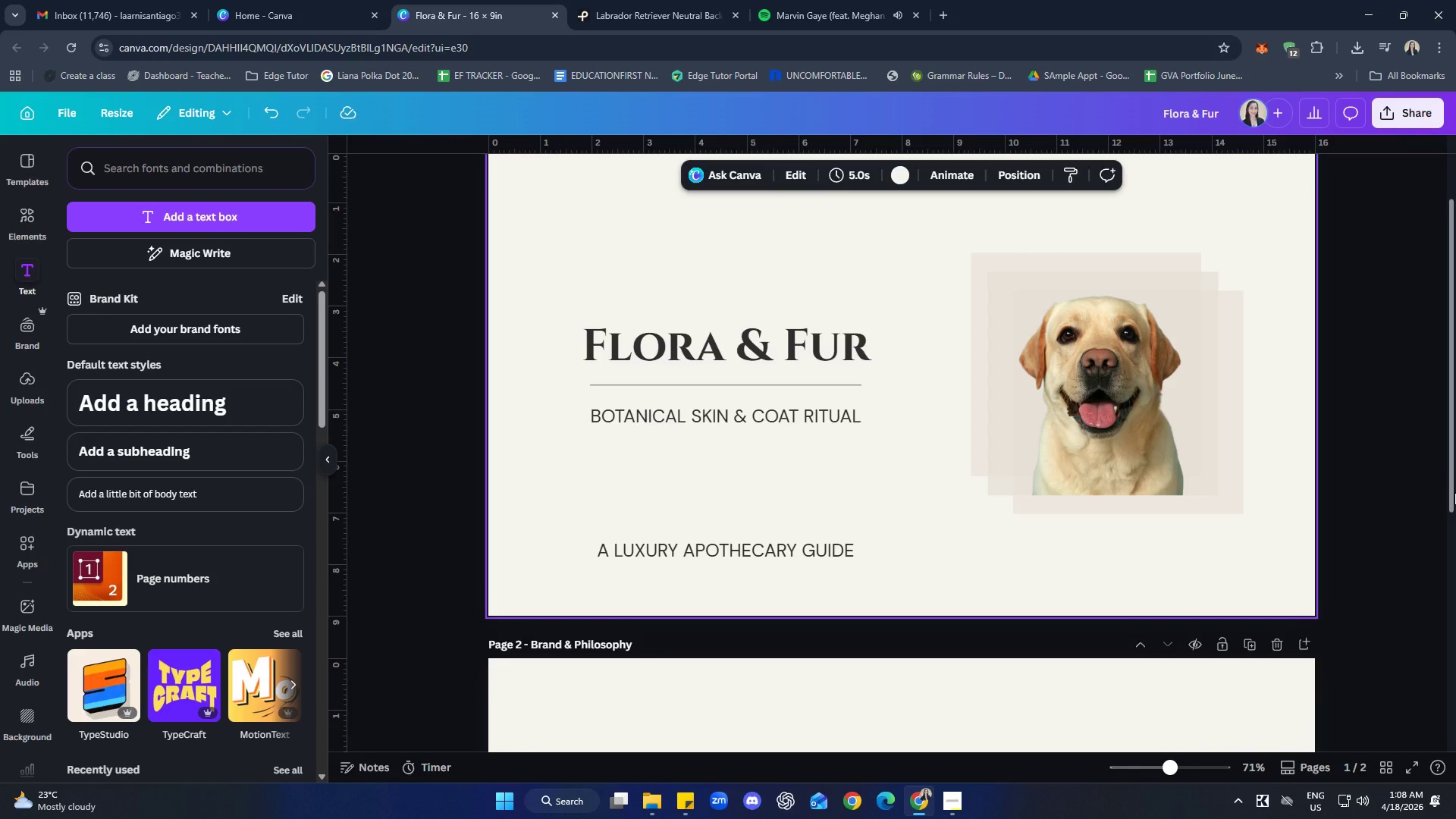 
wait(15.56)
 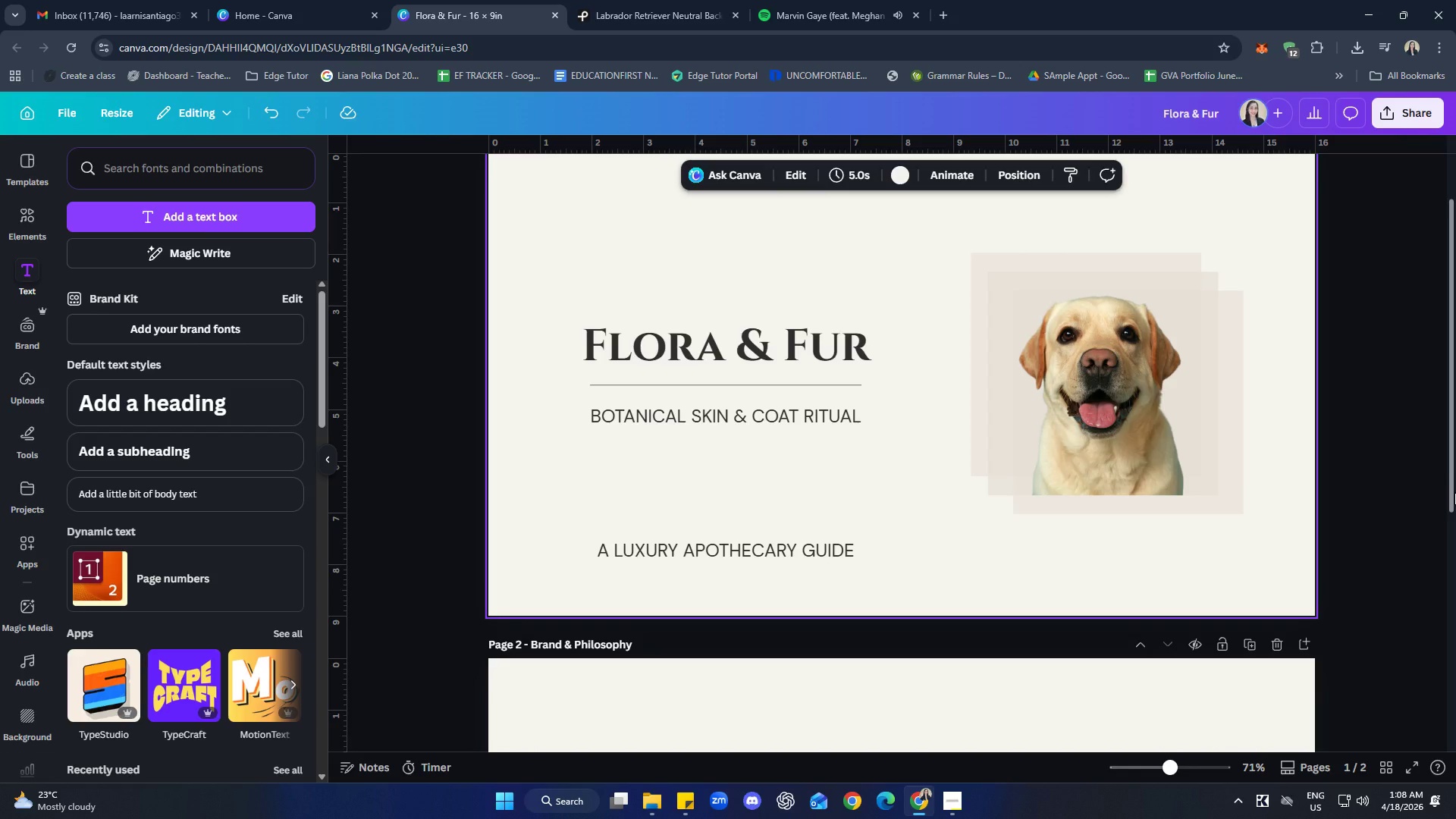 
left_click([821, 419])
 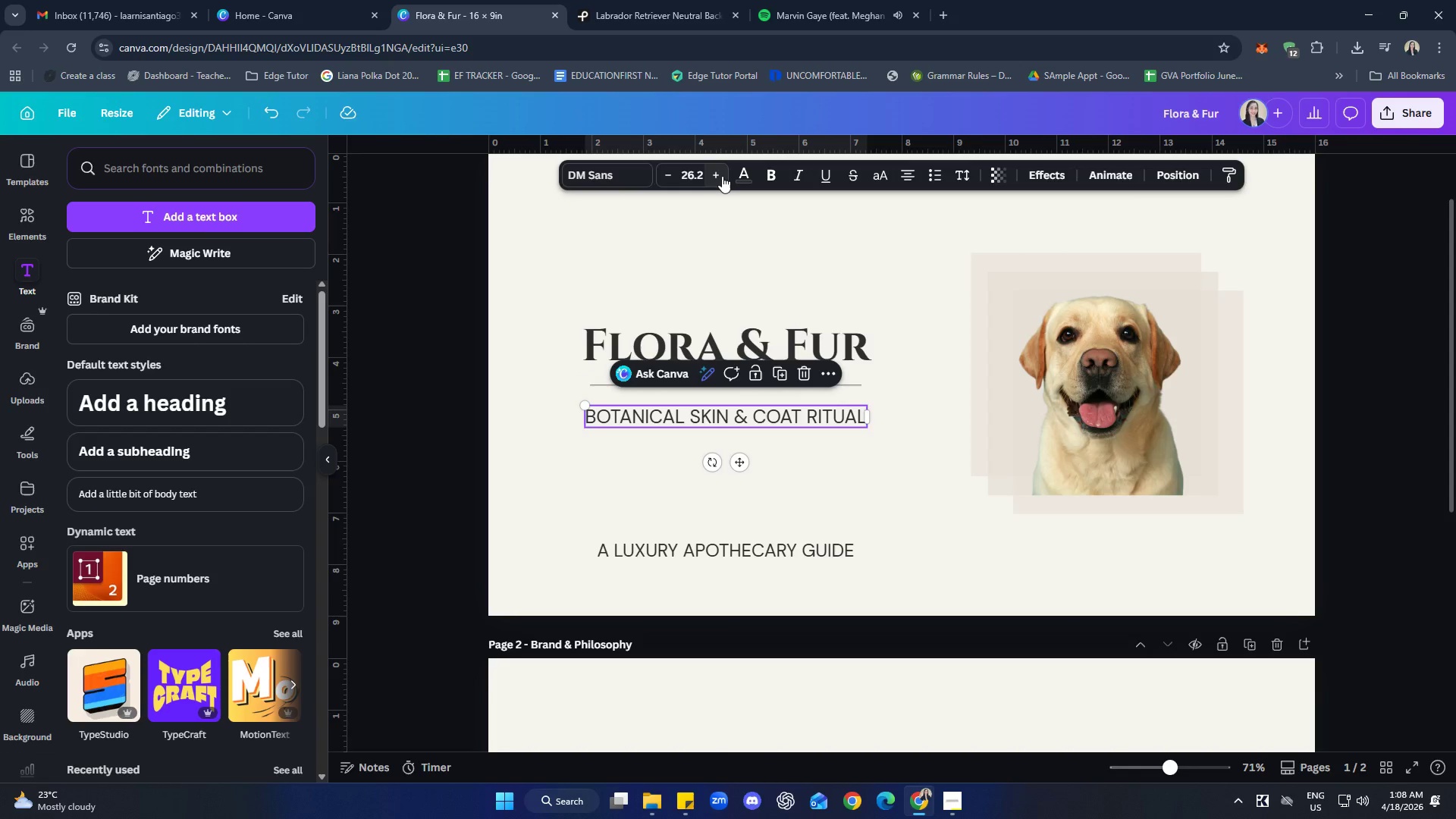 
left_click([698, 177])
 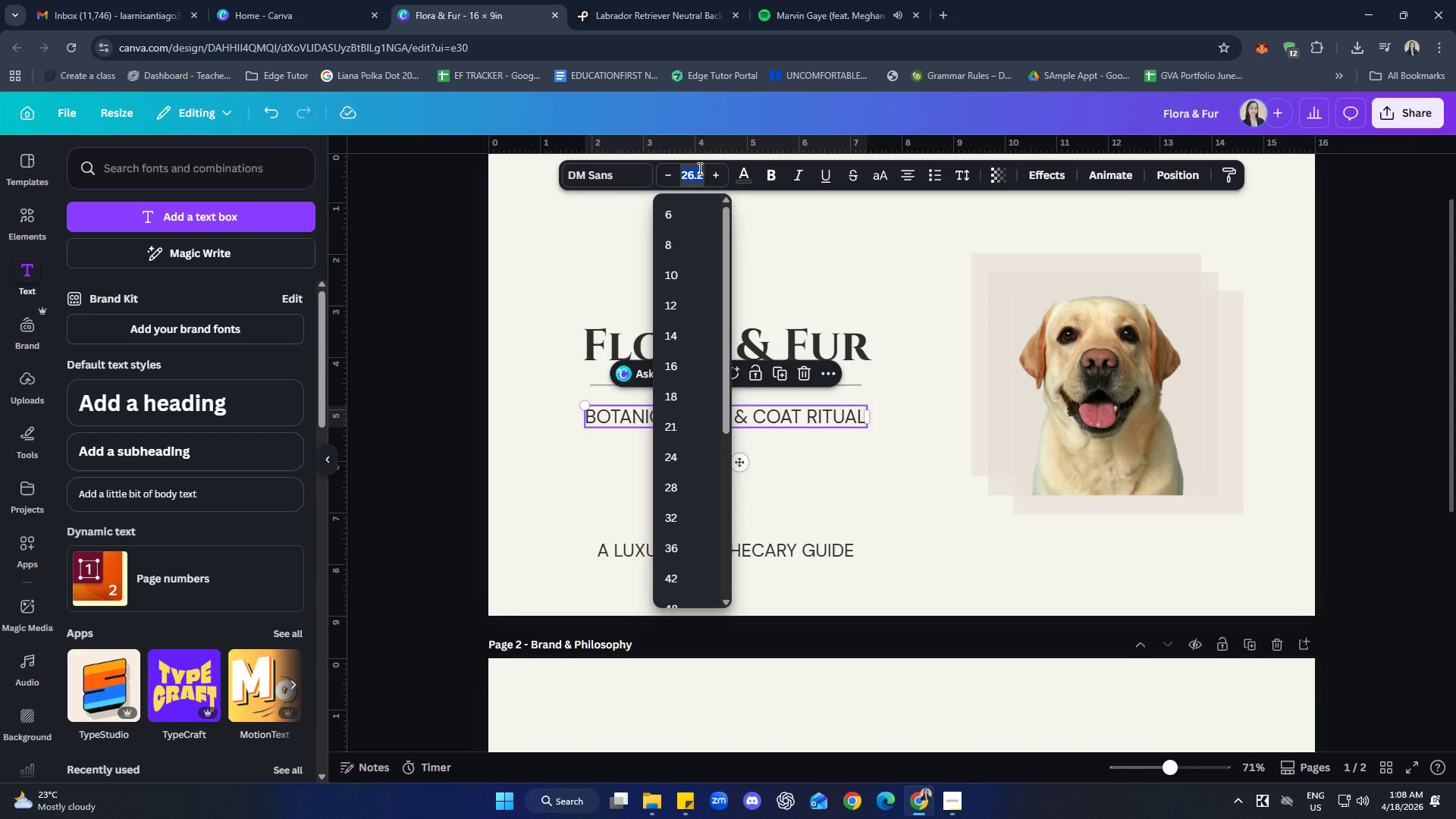 
type(27)
 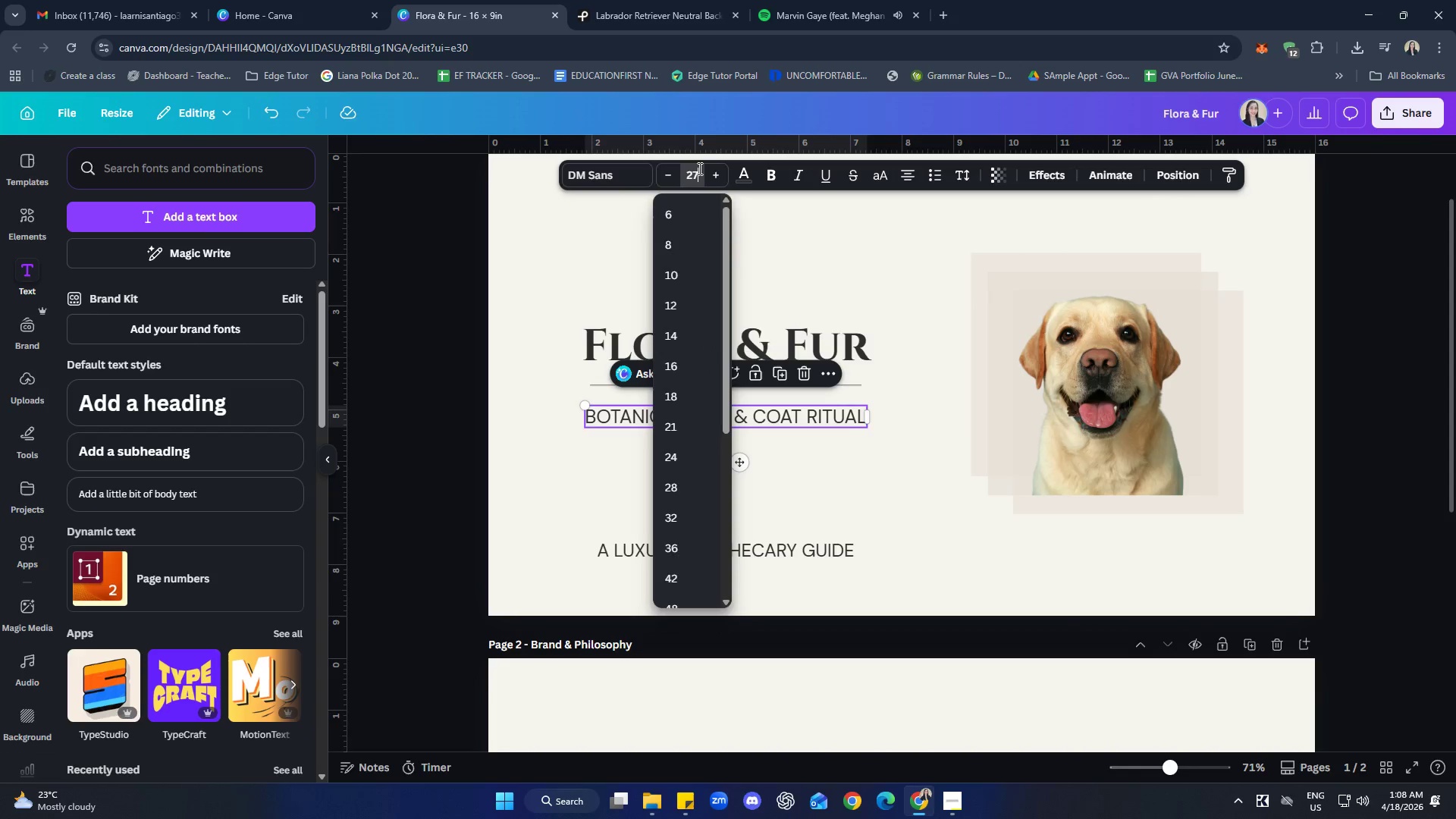 
key(Enter)
 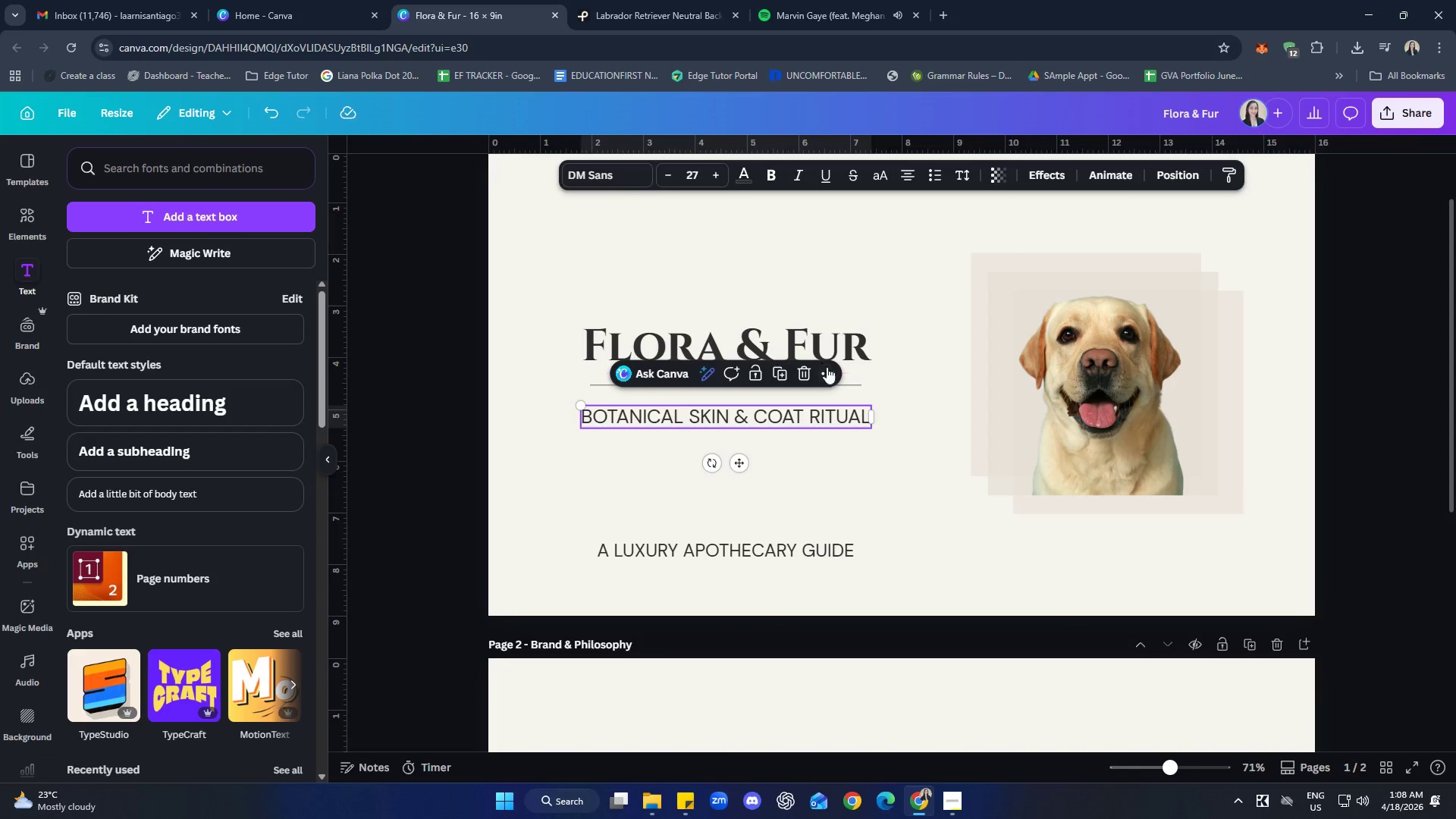 
left_click([871, 473])
 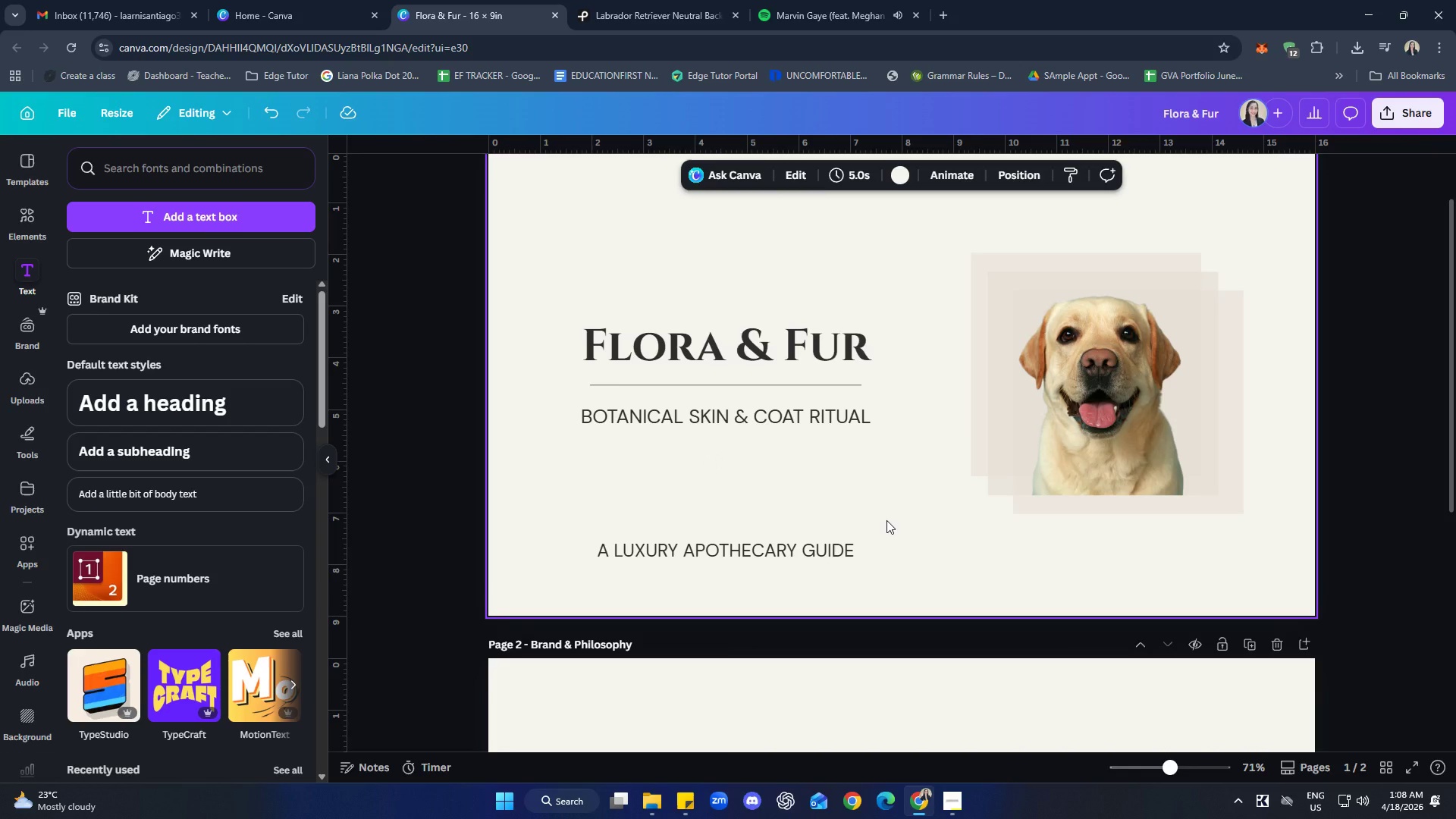 
wait(11.66)
 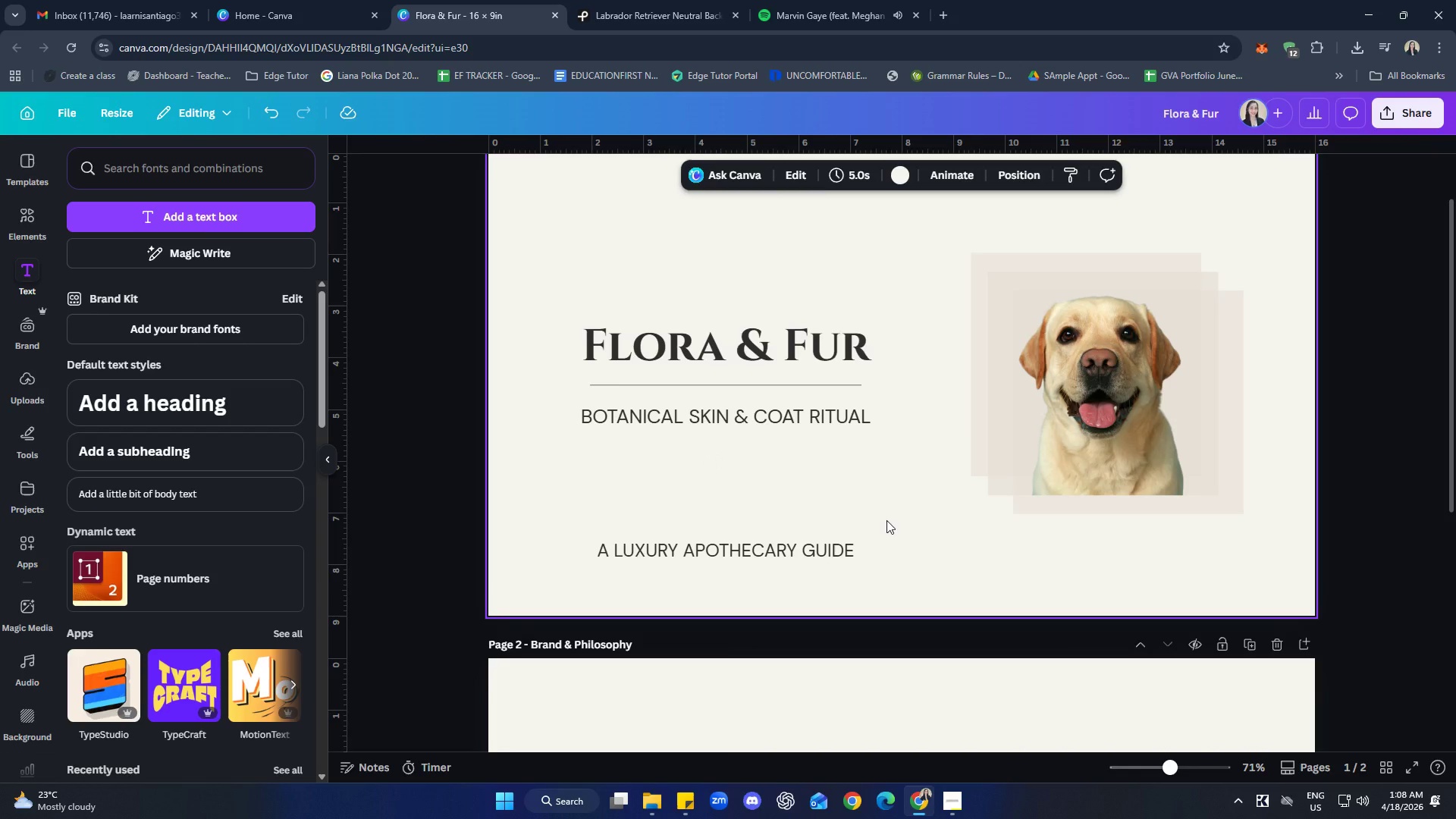 
left_click([785, 554])
 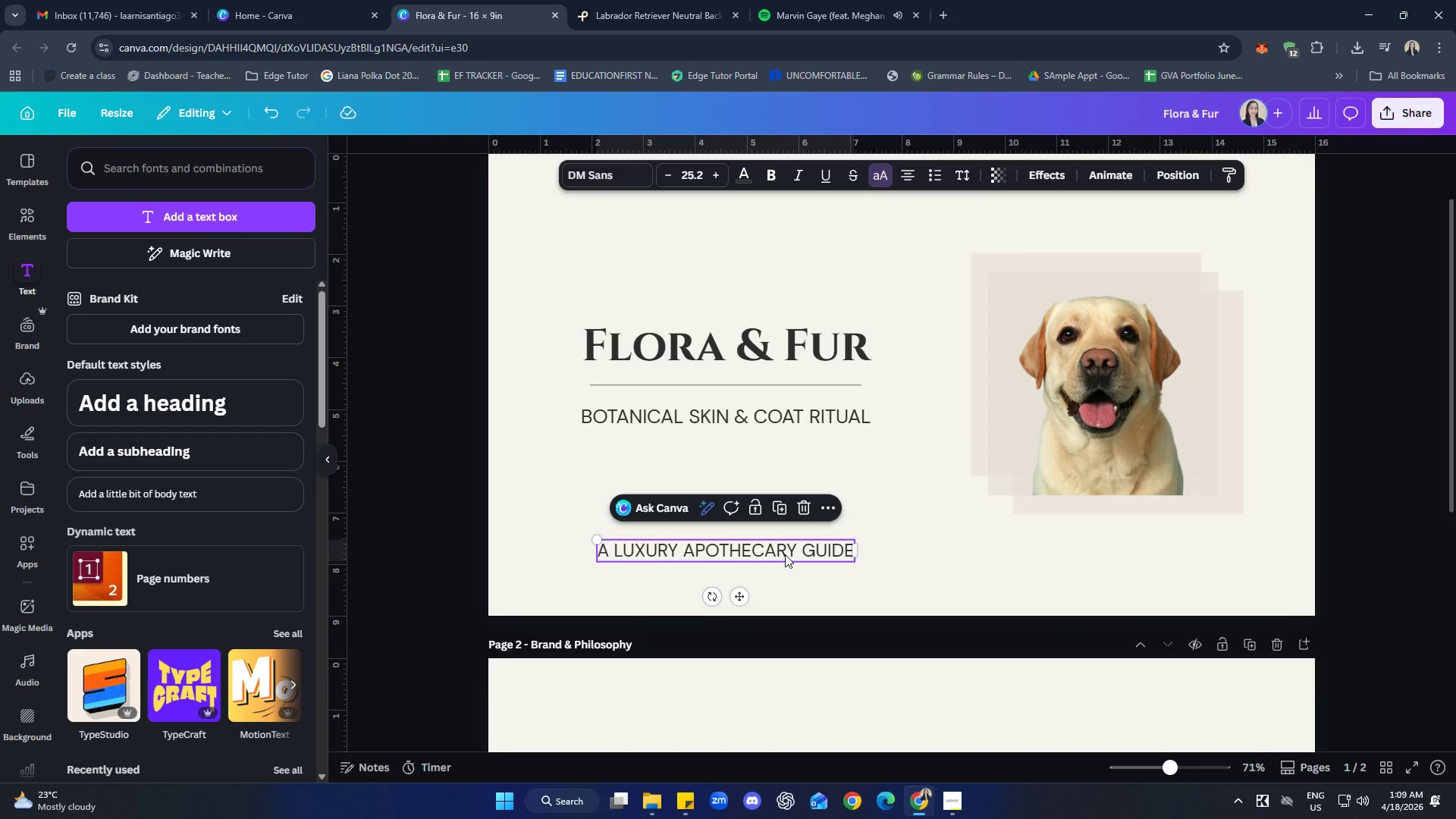 
key(ArrowUp)
 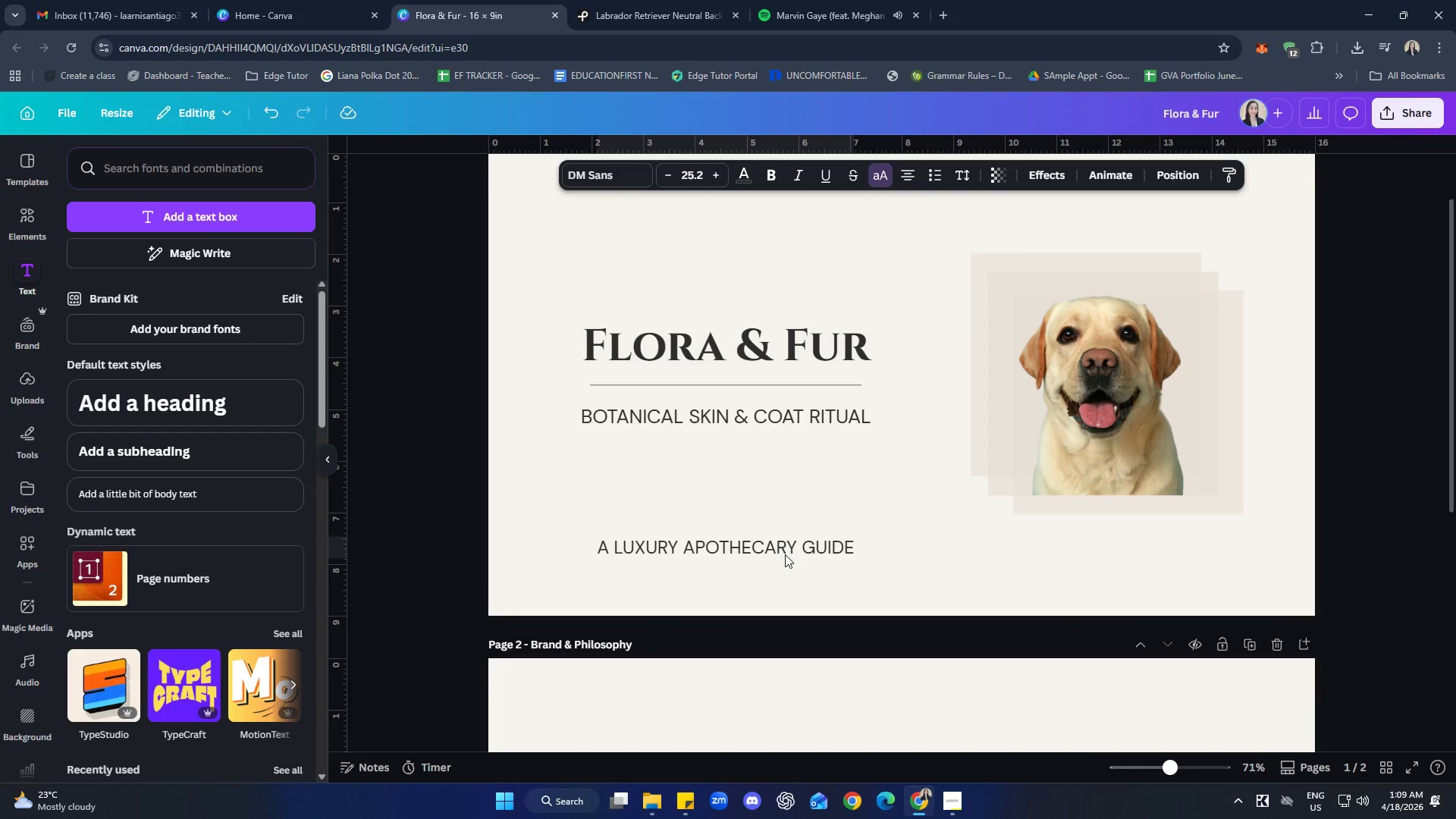 
key(ArrowUp)
 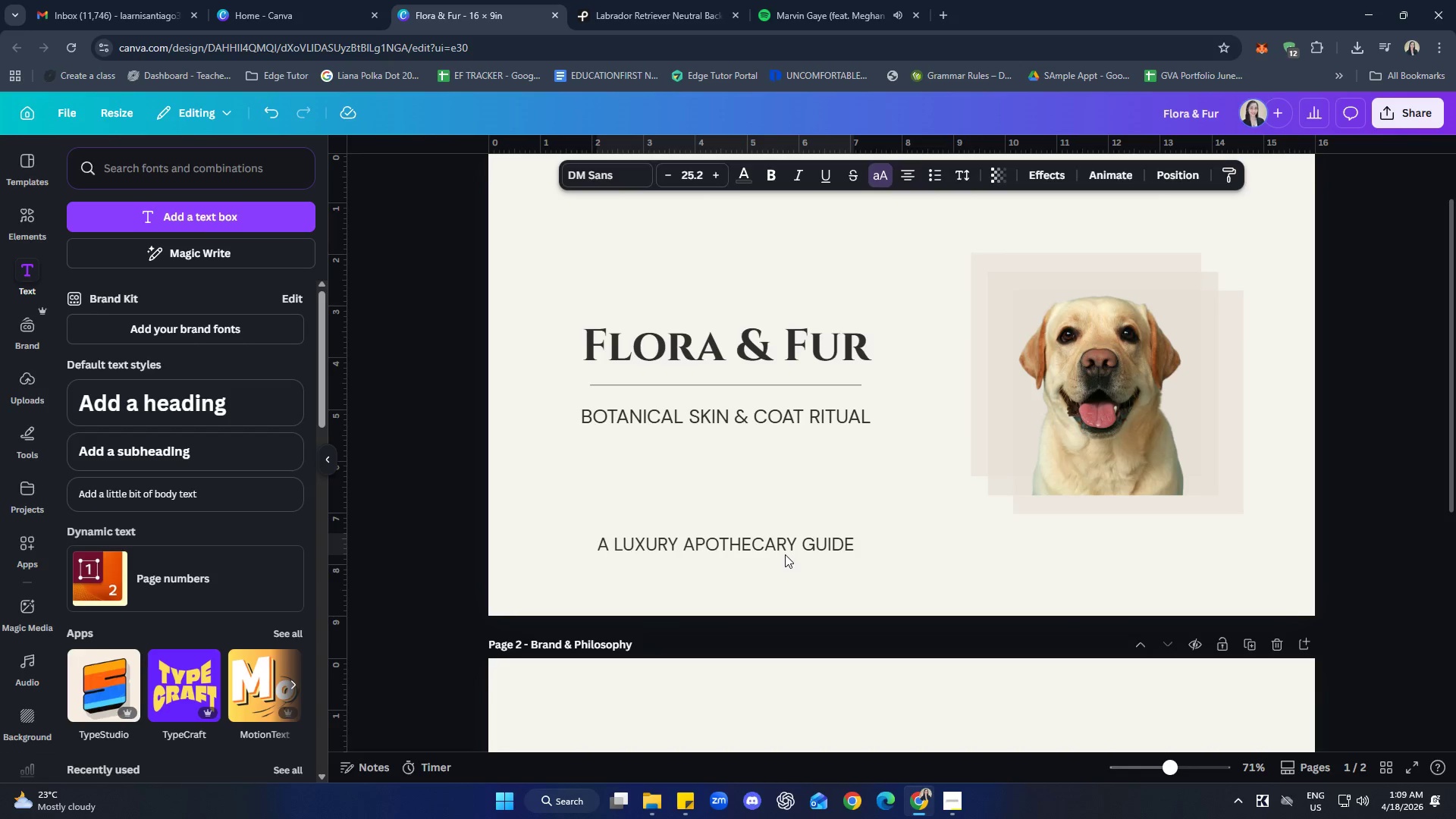 
key(ArrowUp)
 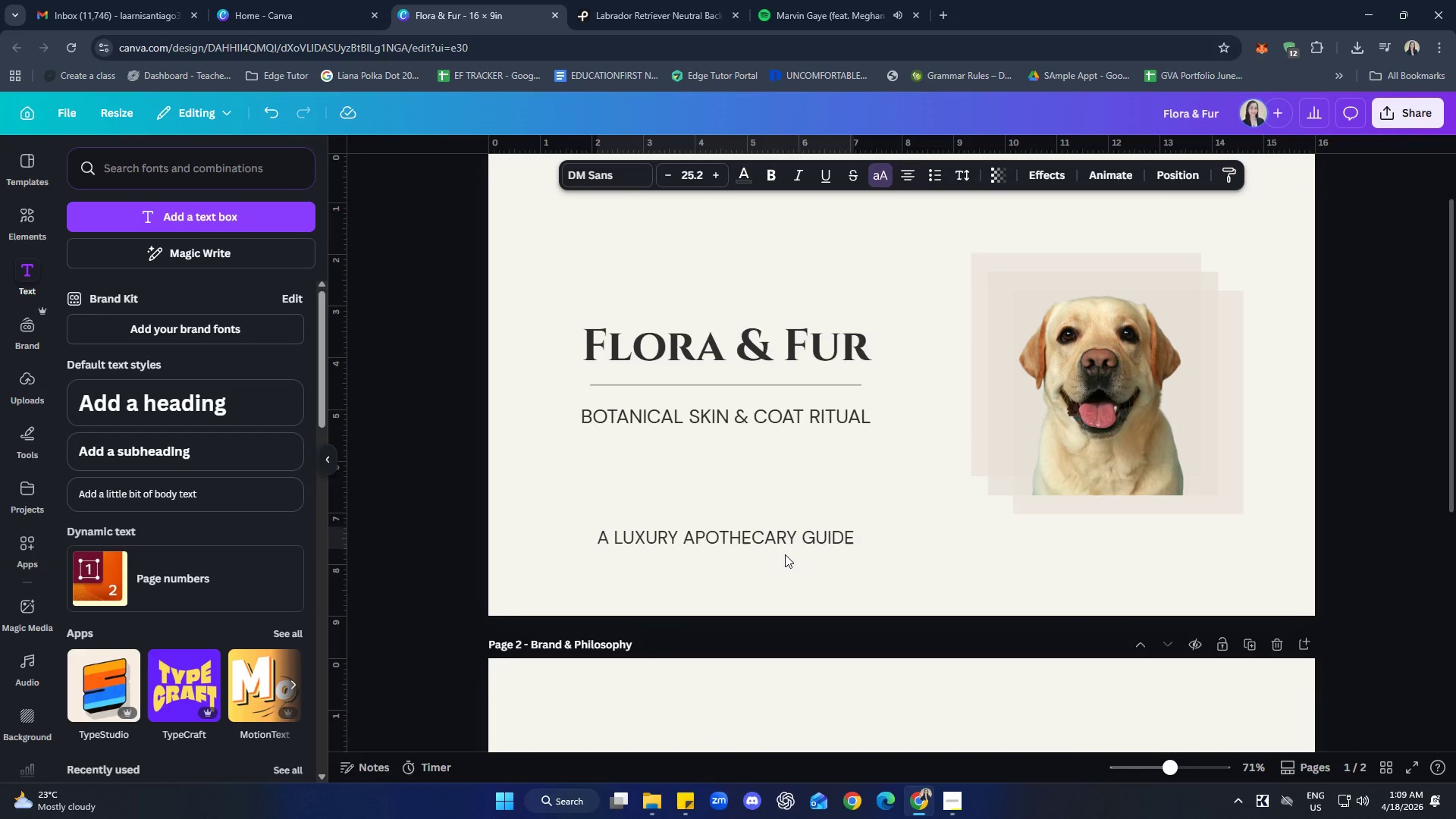 
key(ArrowUp)
 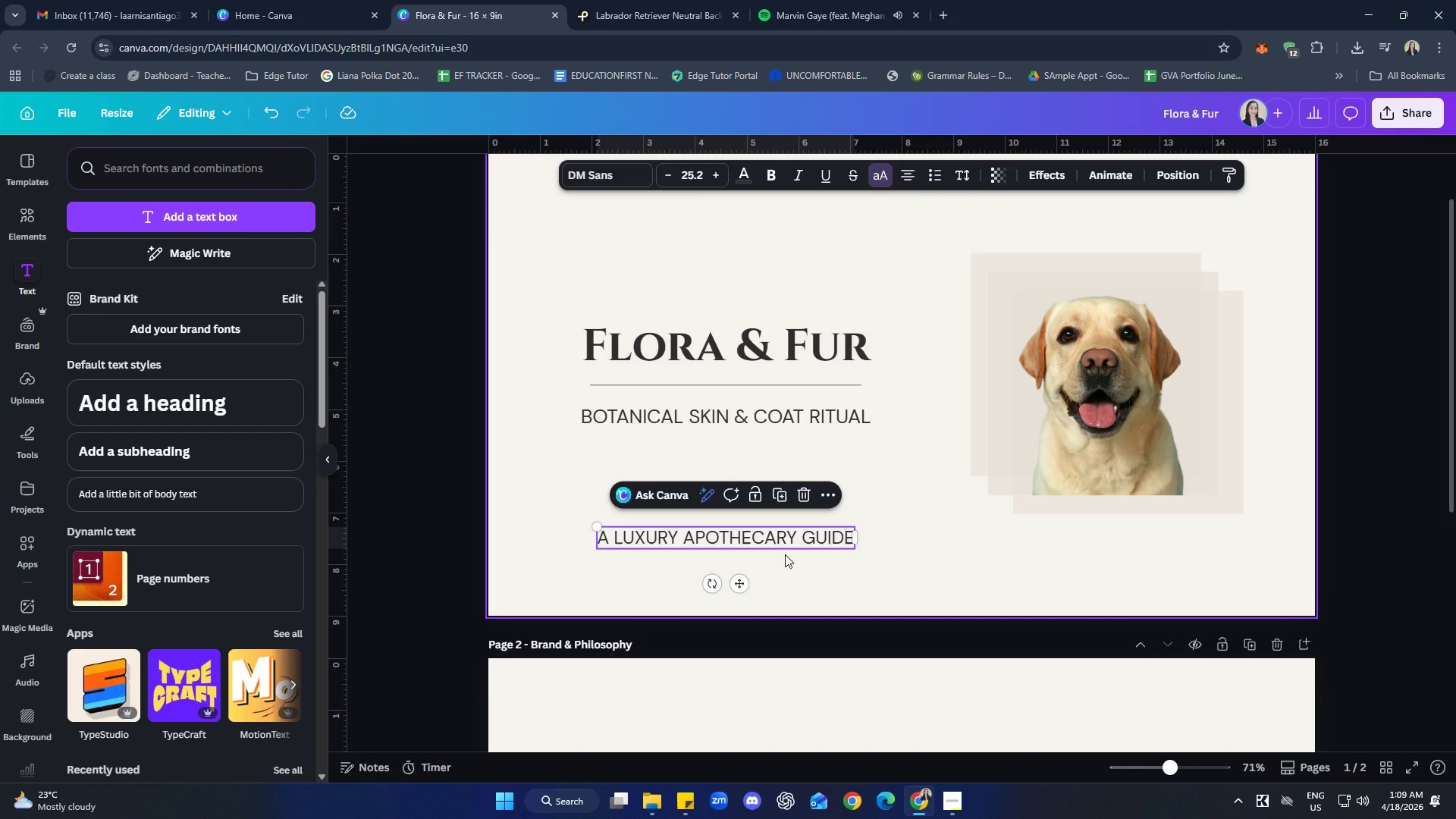 
wait(12.7)
 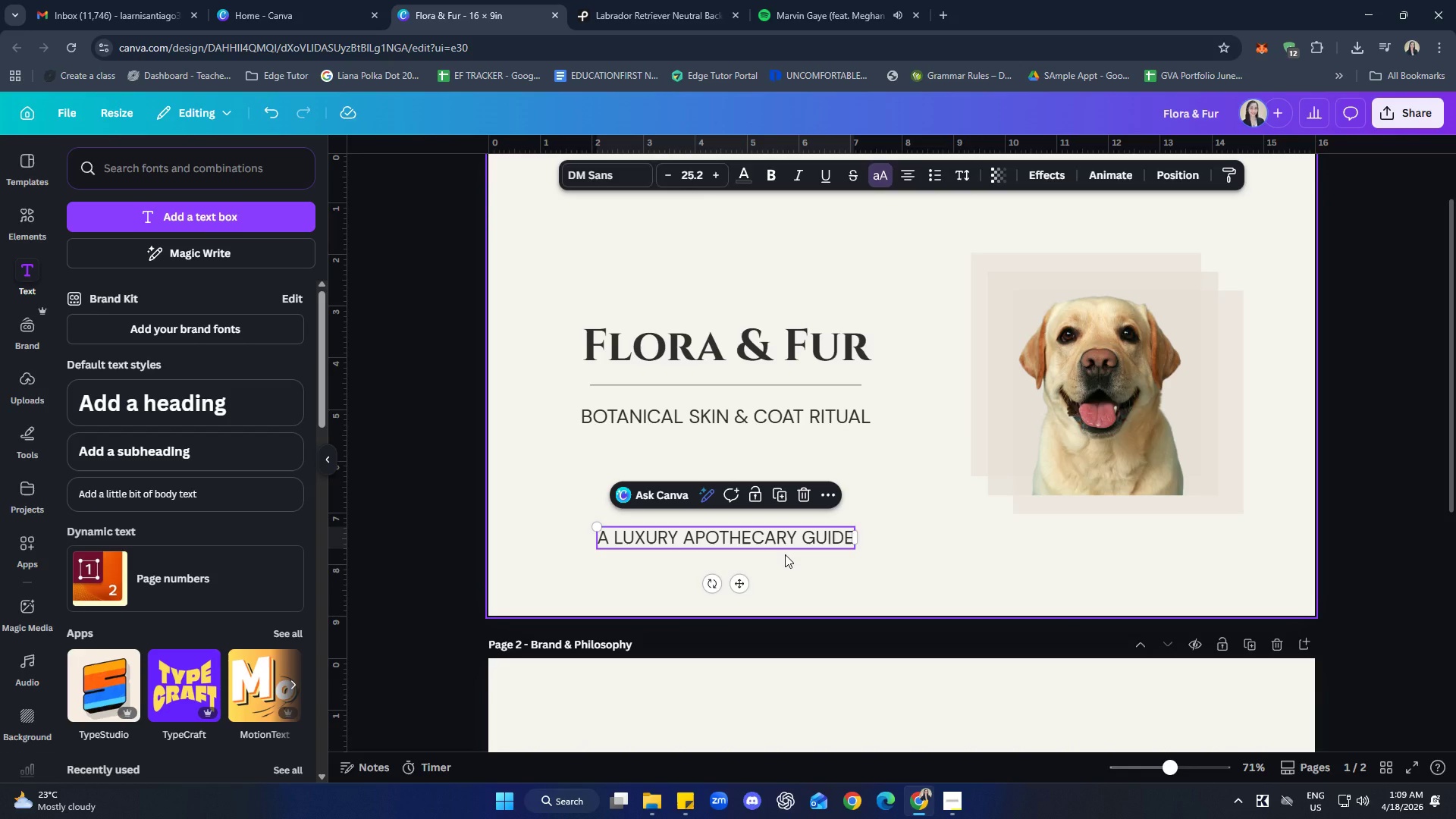 
left_click([975, 567])
 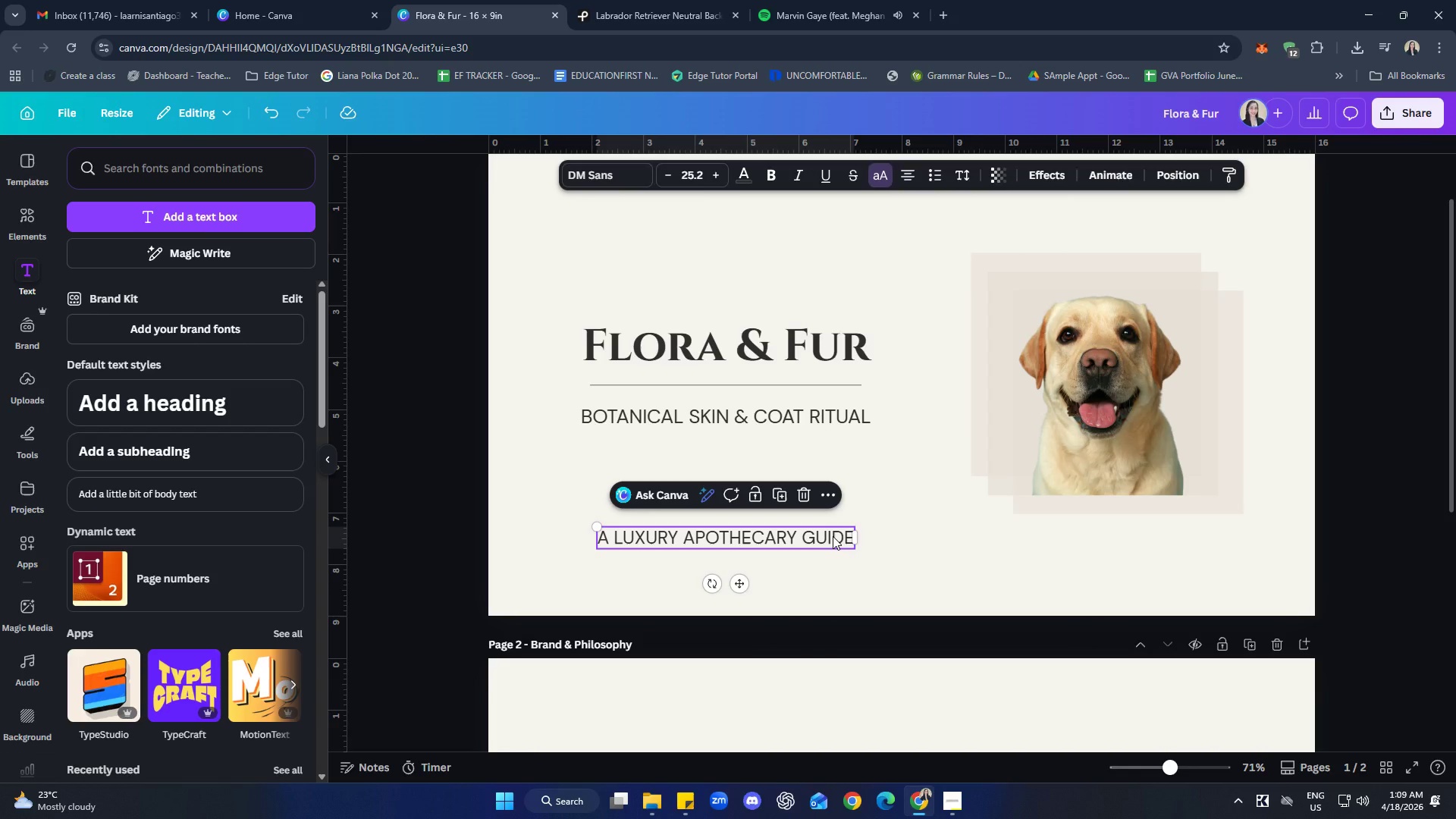 
key(ArrowUp)
 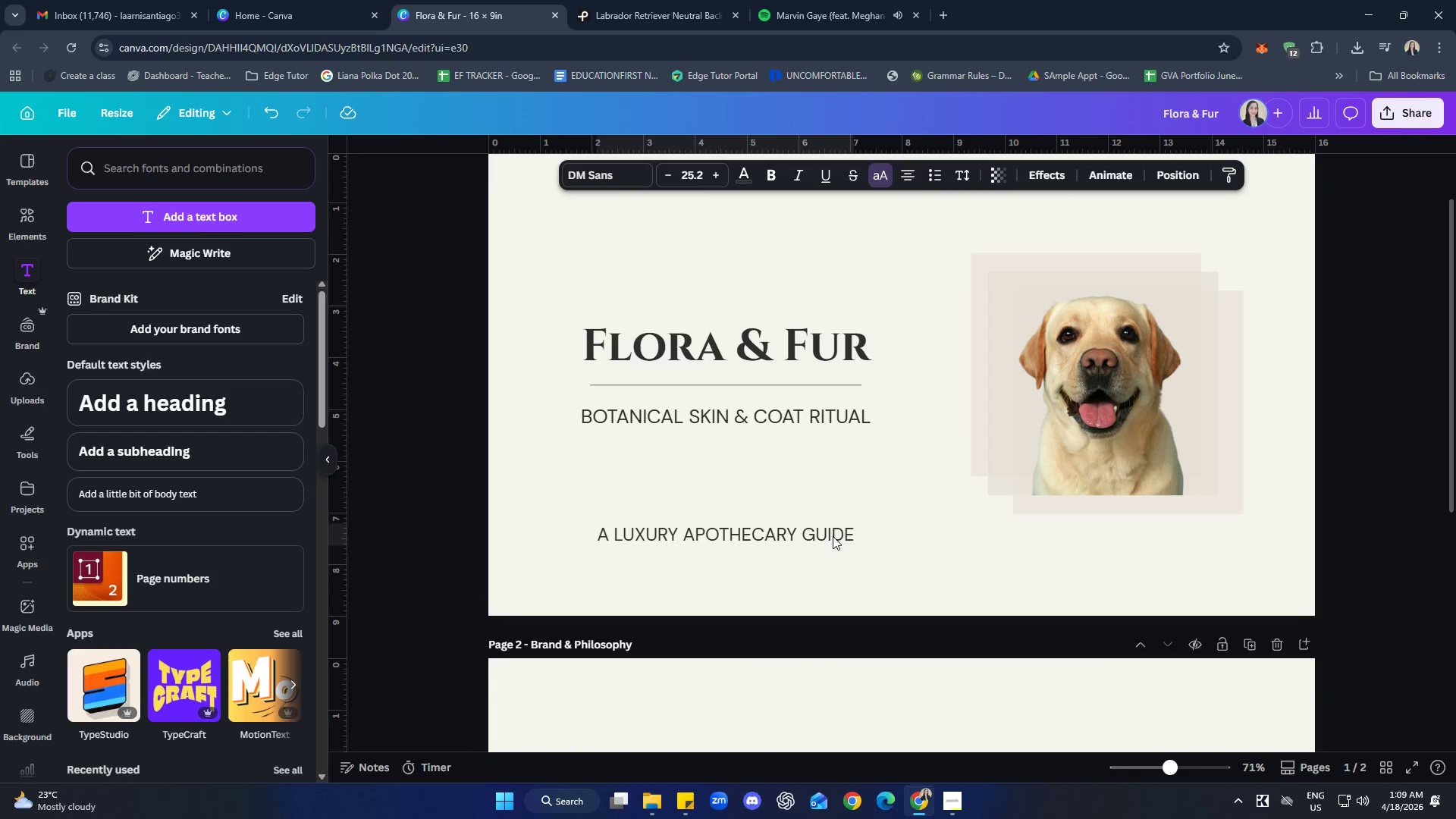 
key(ArrowUp)
 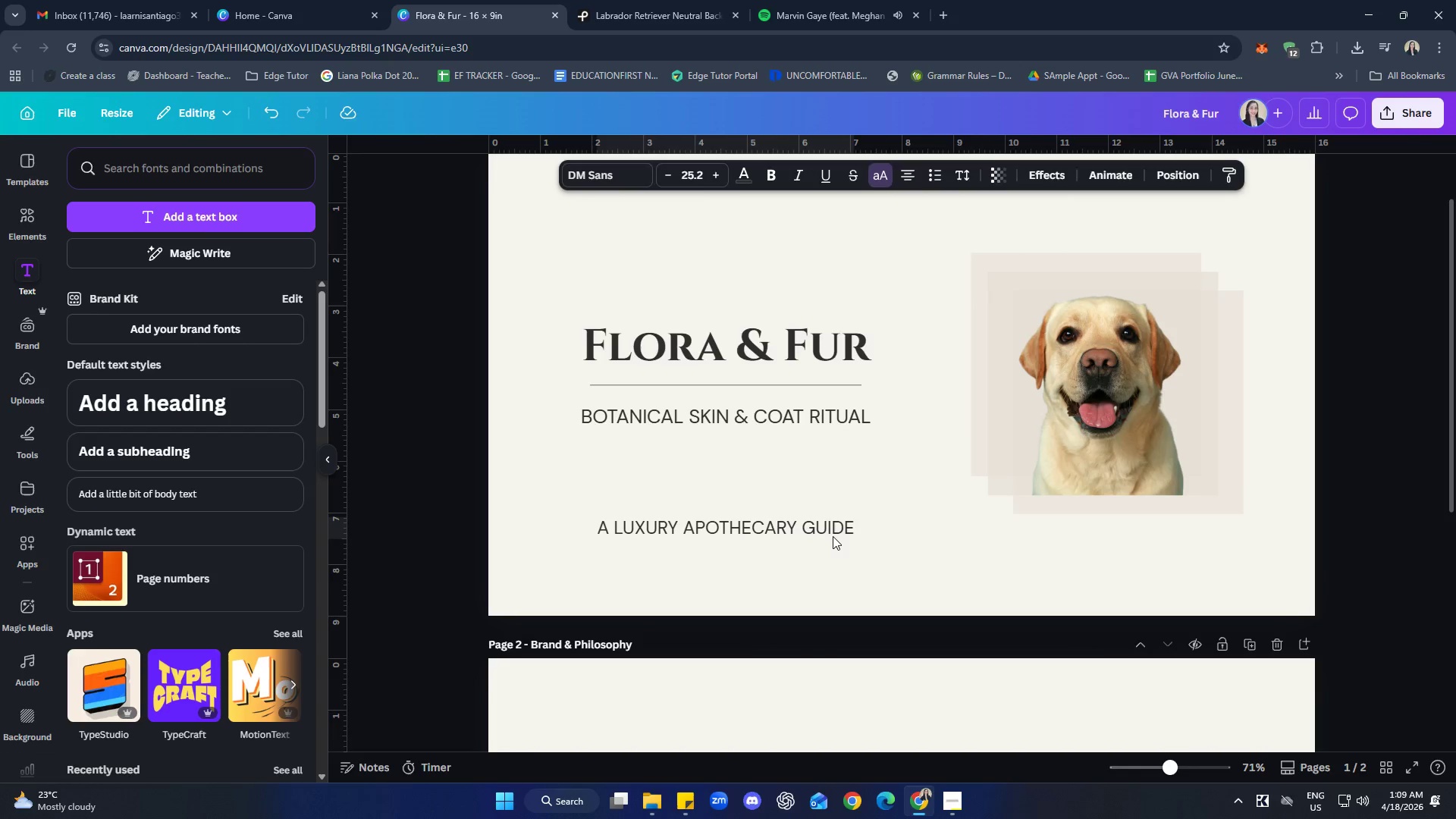 
key(ArrowUp)
 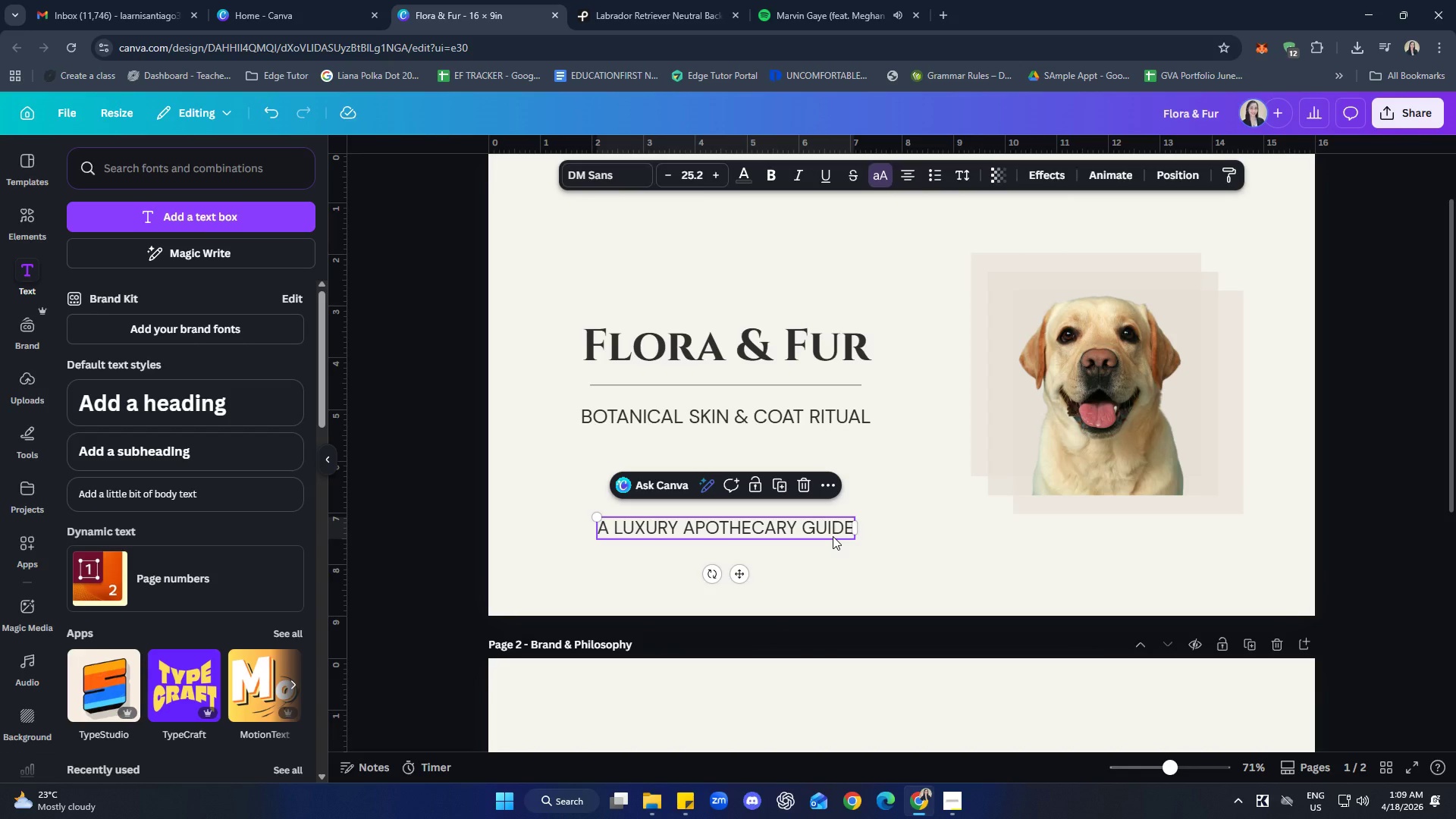 
key(ArrowLeft)
 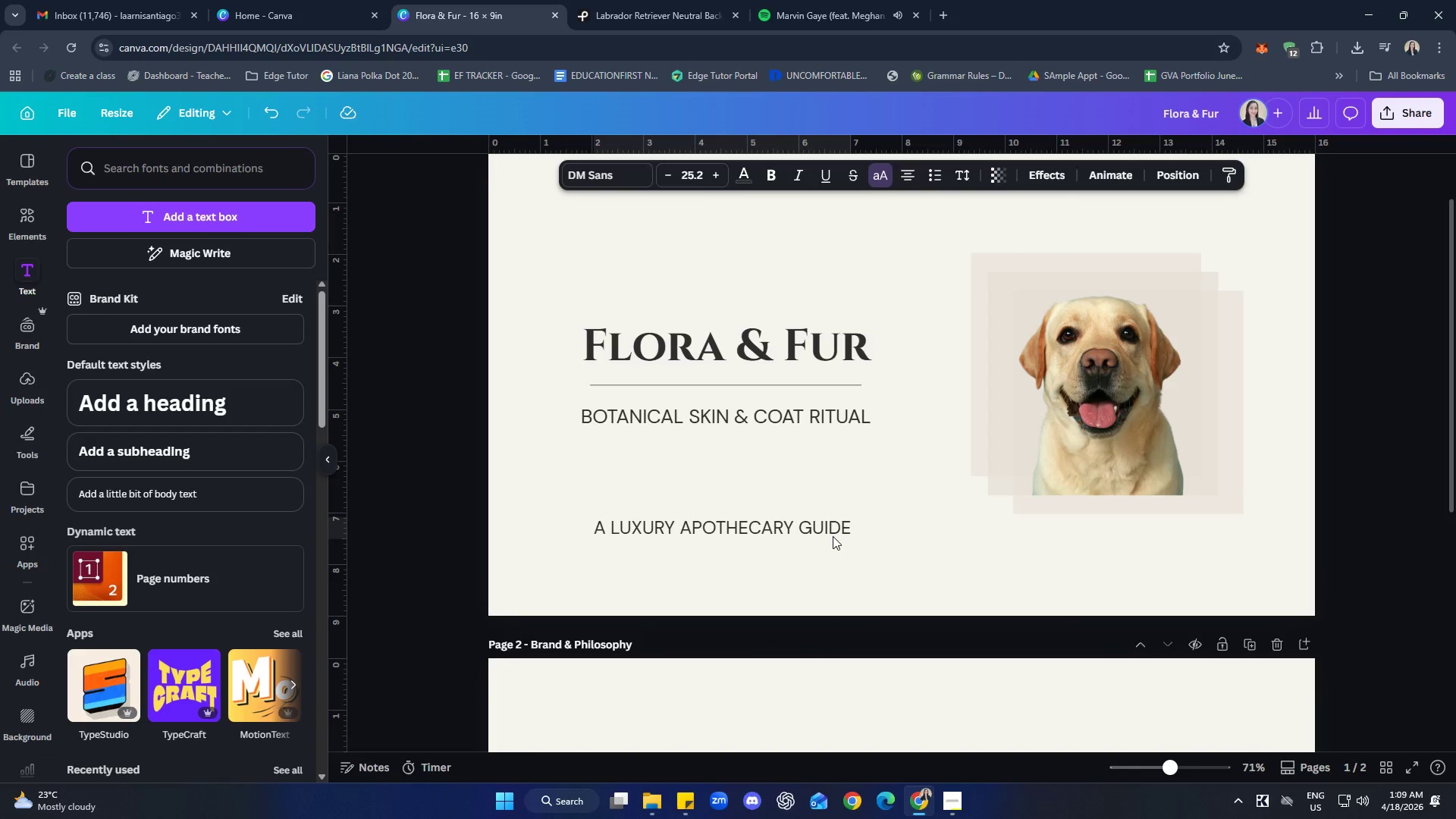 
key(ArrowLeft)
 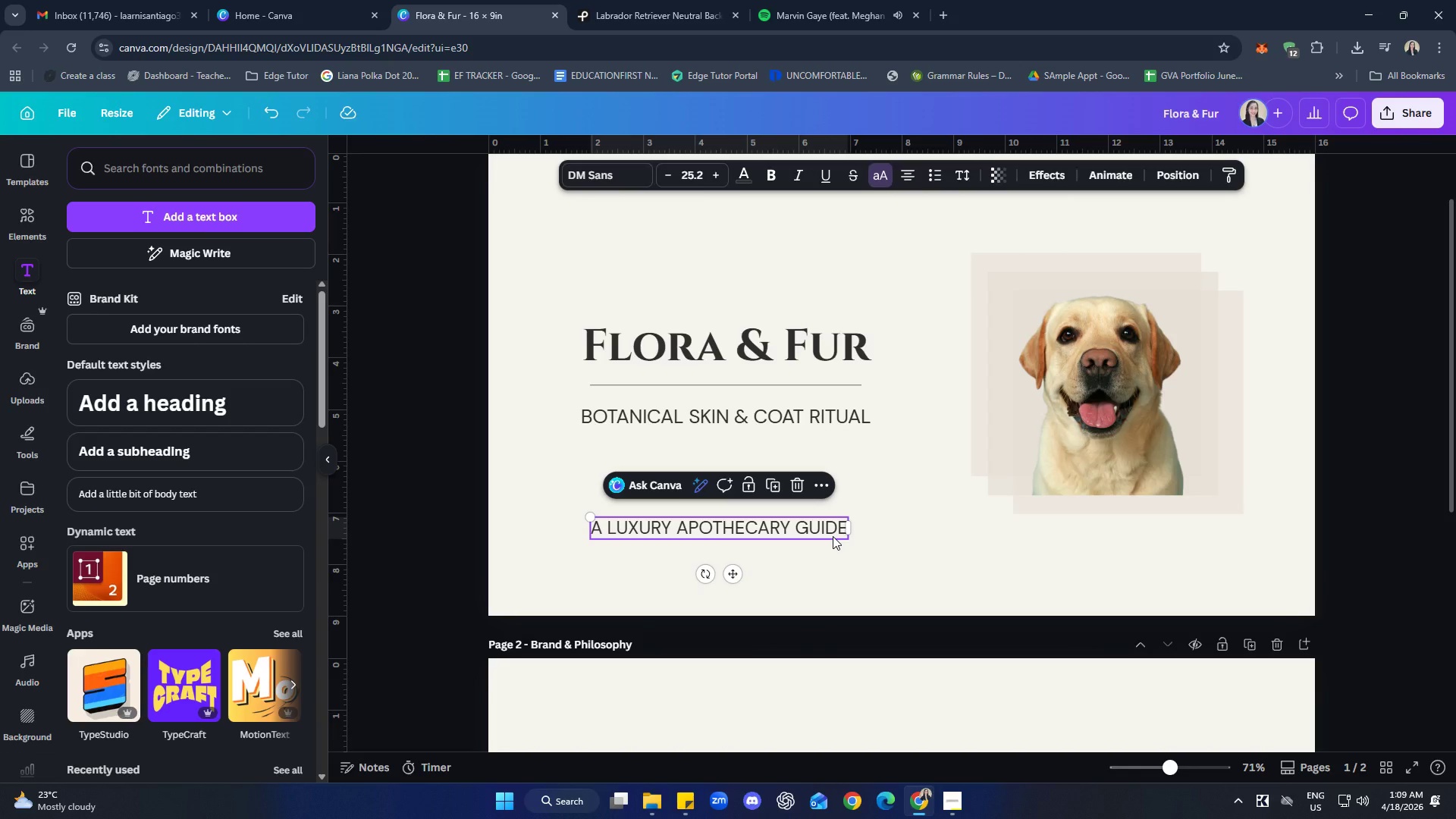 
left_click([951, 552])
 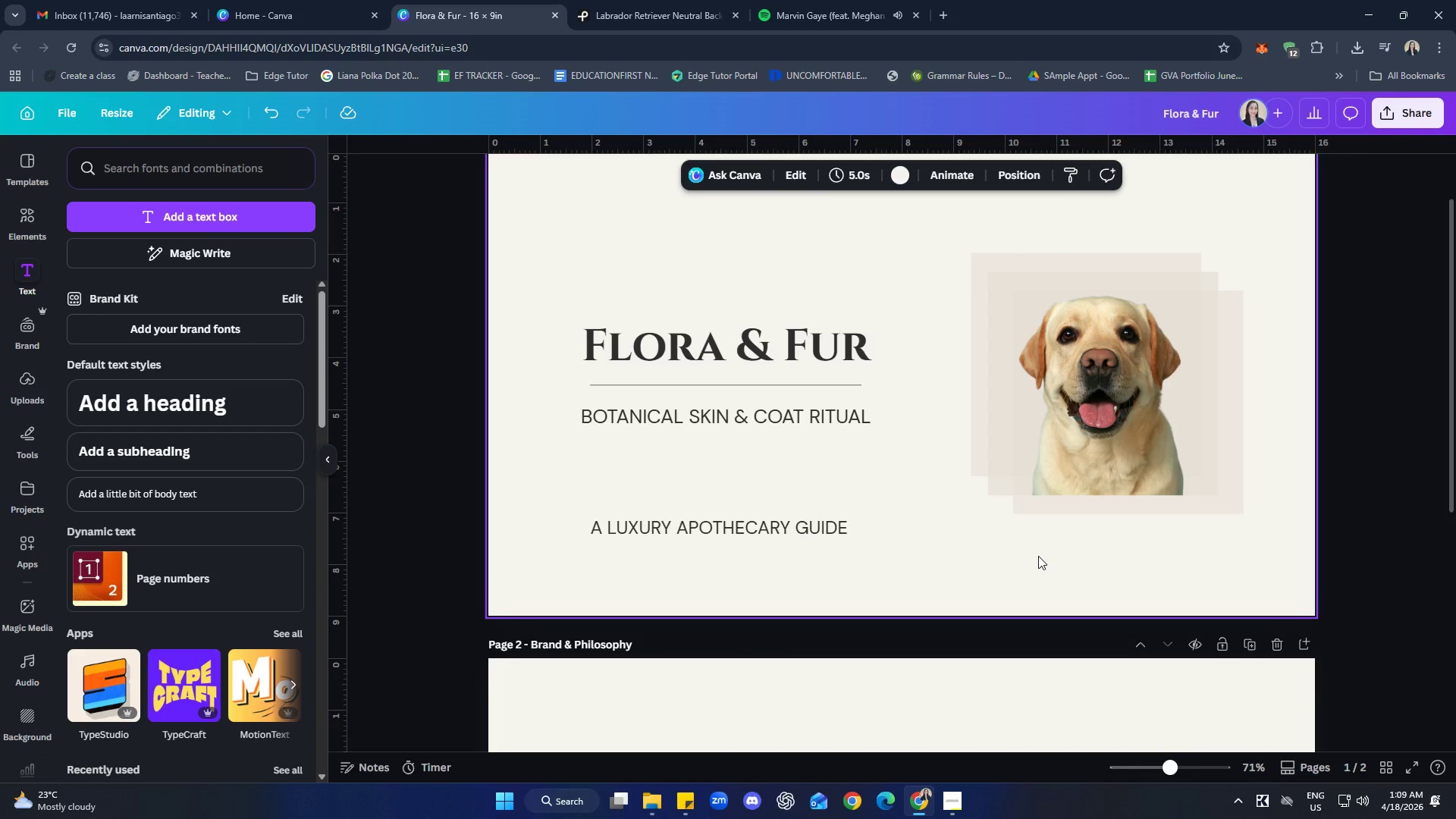 
scroll: coordinate [1097, 598], scroll_direction: up, amount: 1.0
 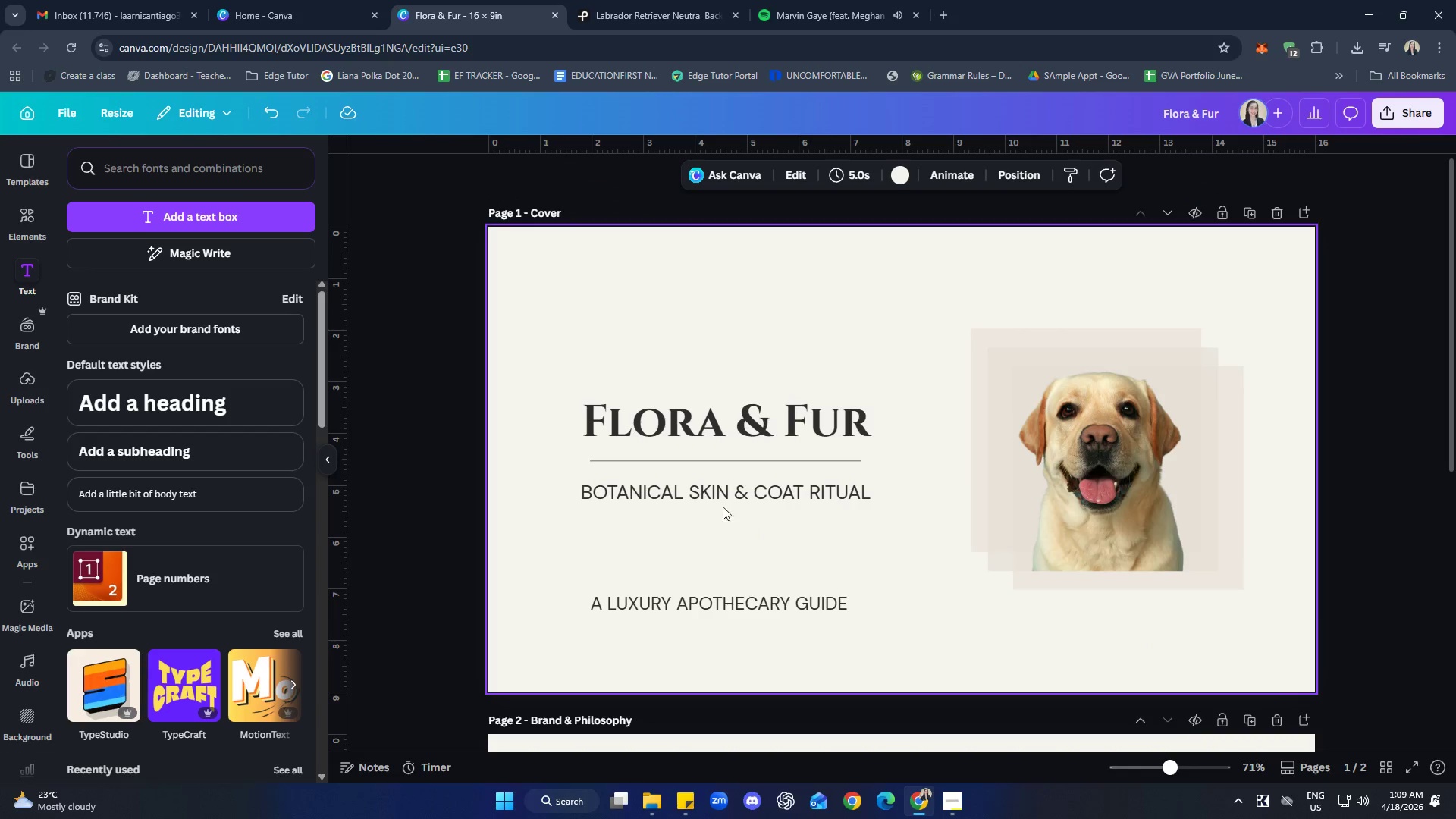 
left_click([726, 435])
 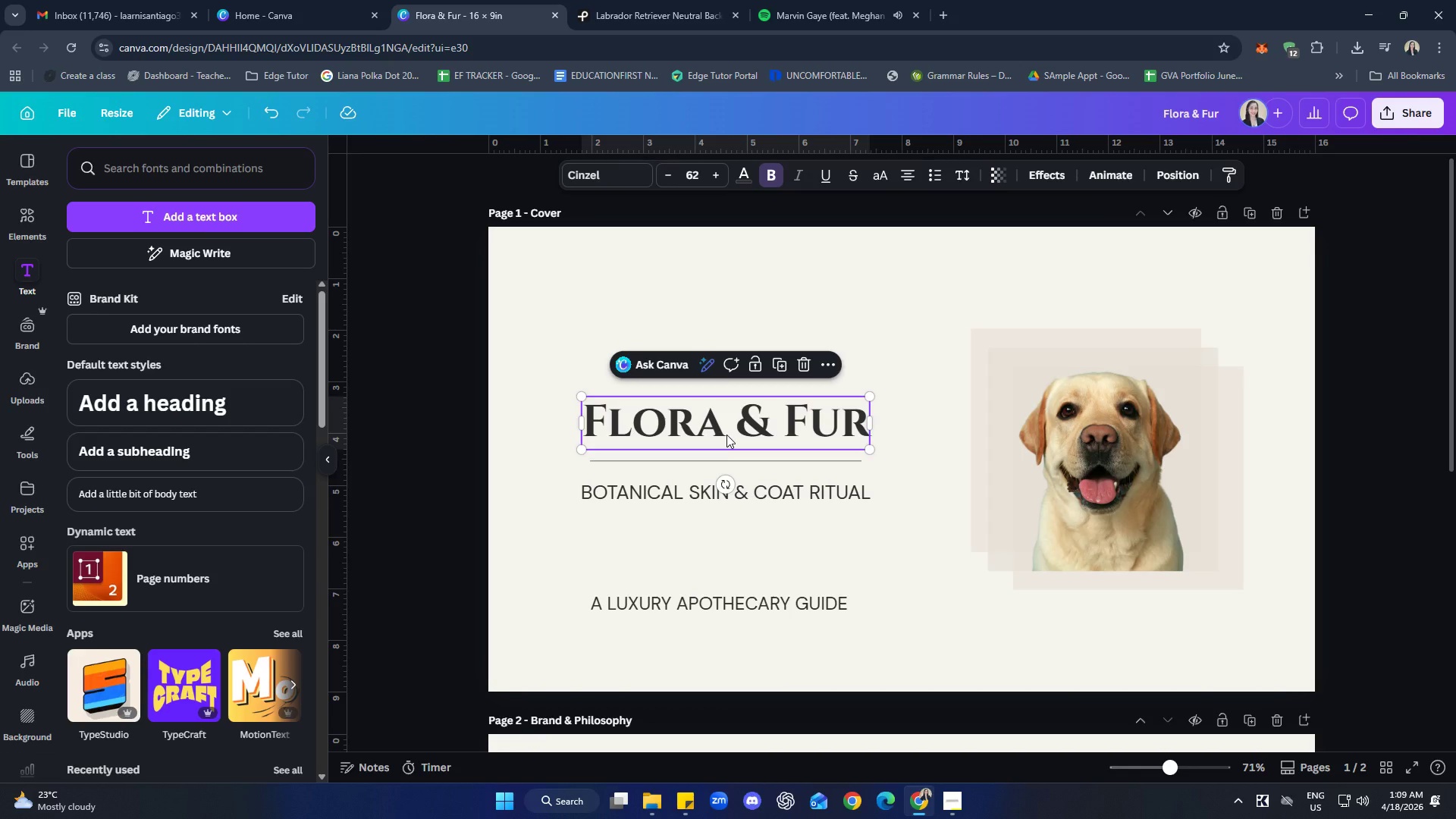 
hold_key(key=ShiftLeft, duration=1.19)
left_click([722, 459])
 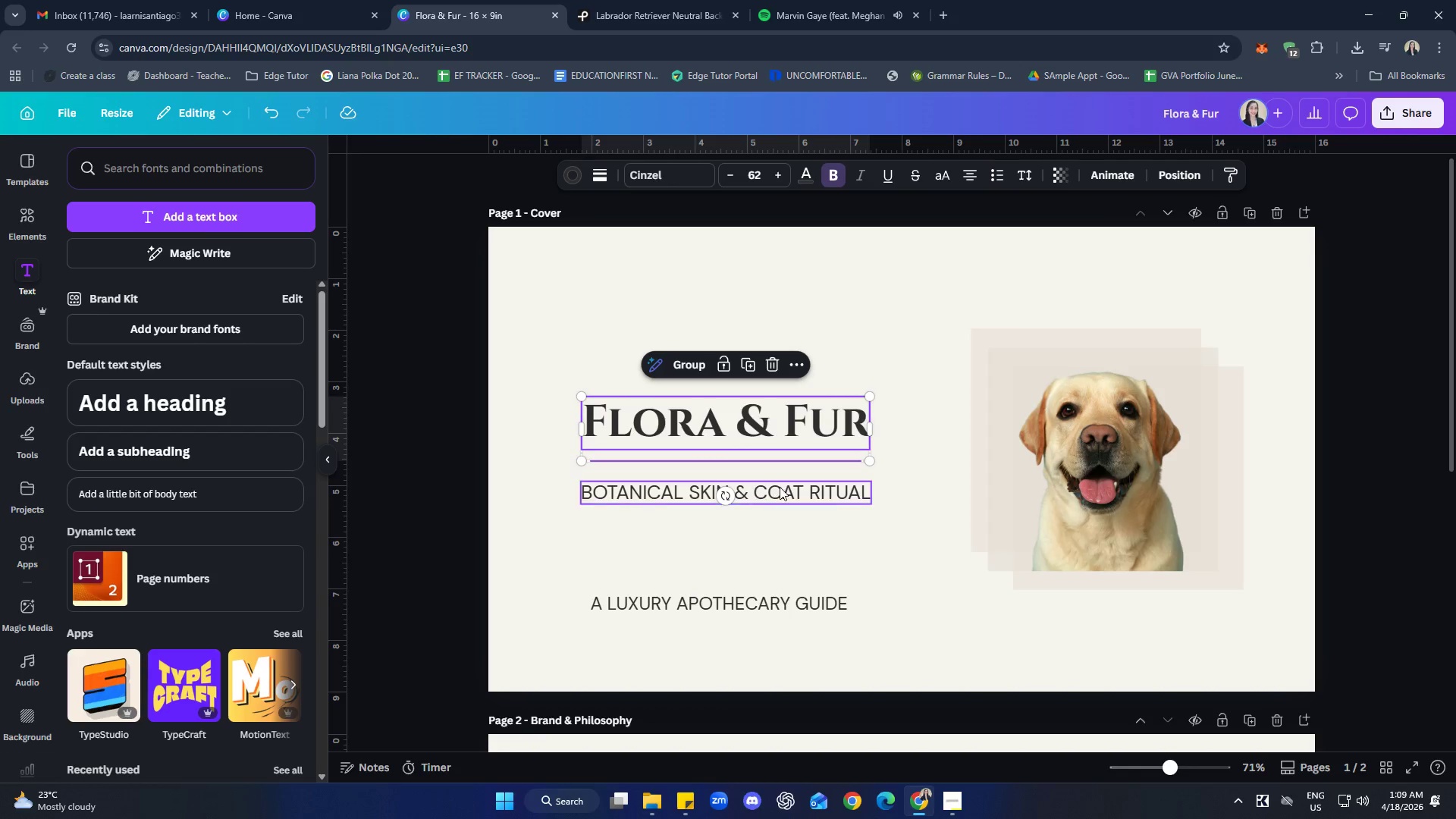 
double_click([784, 488])
 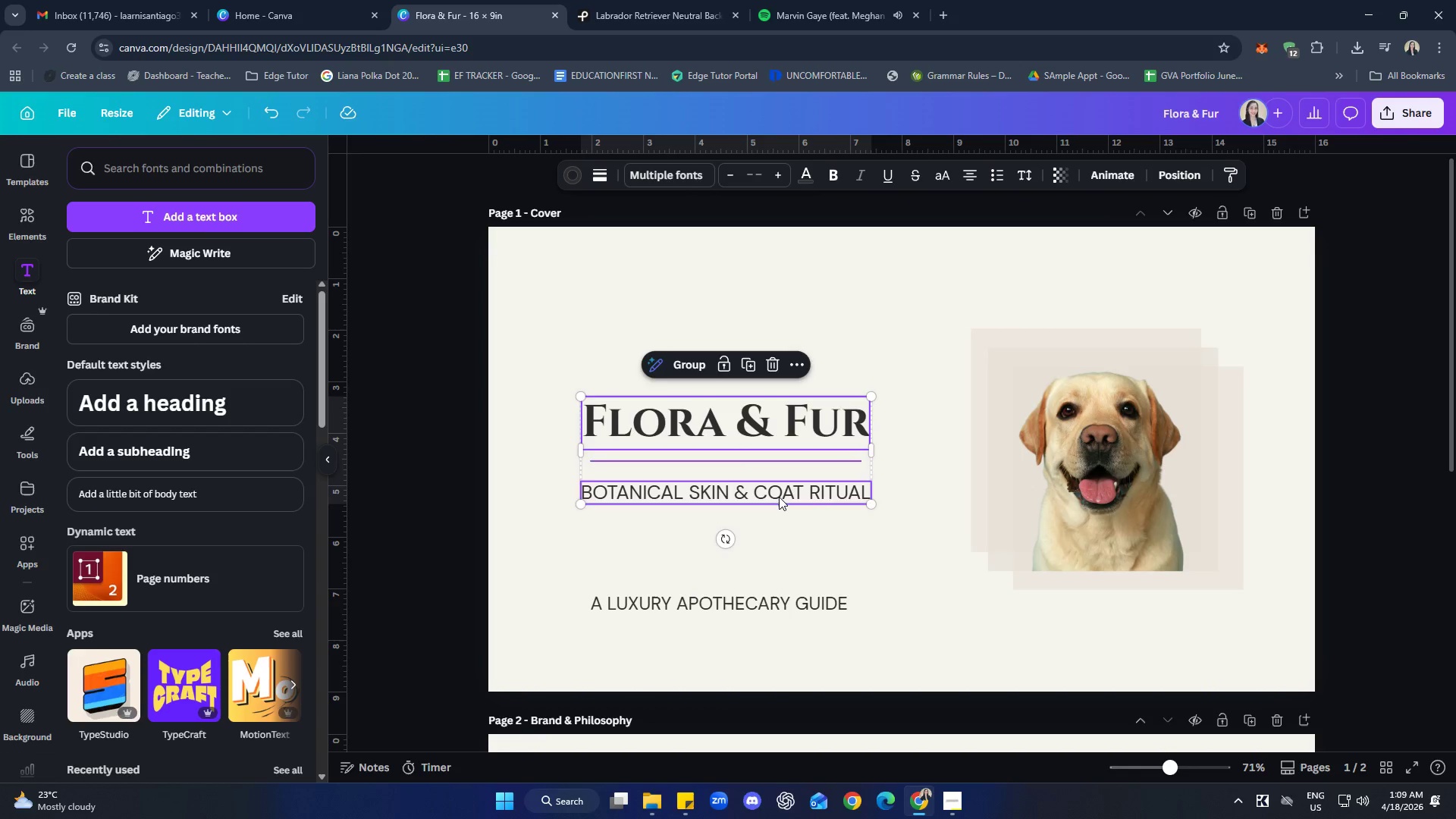 
key(ArrowUp)
 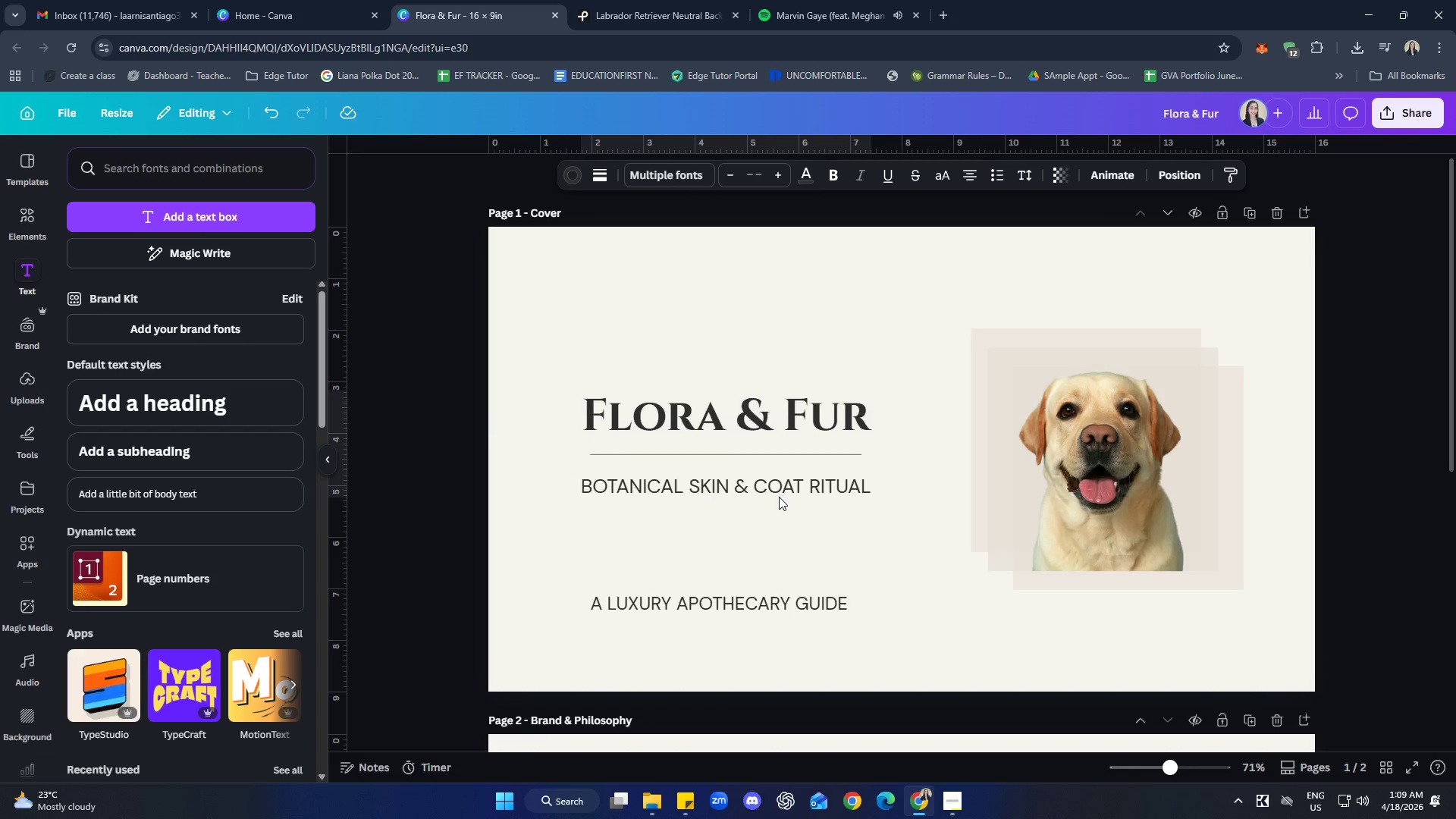 
key(ArrowUp)
 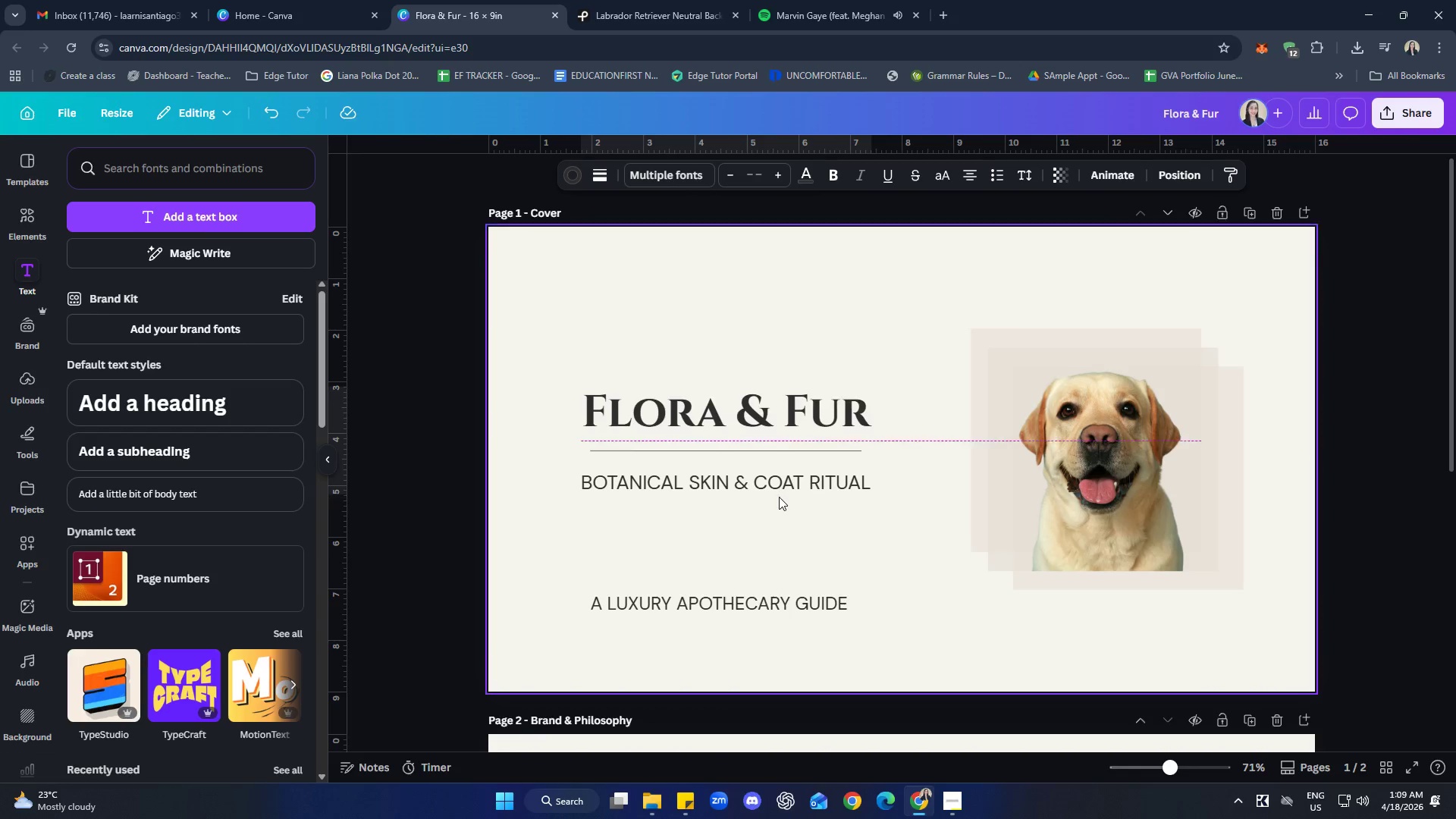 
key(ArrowUp)
 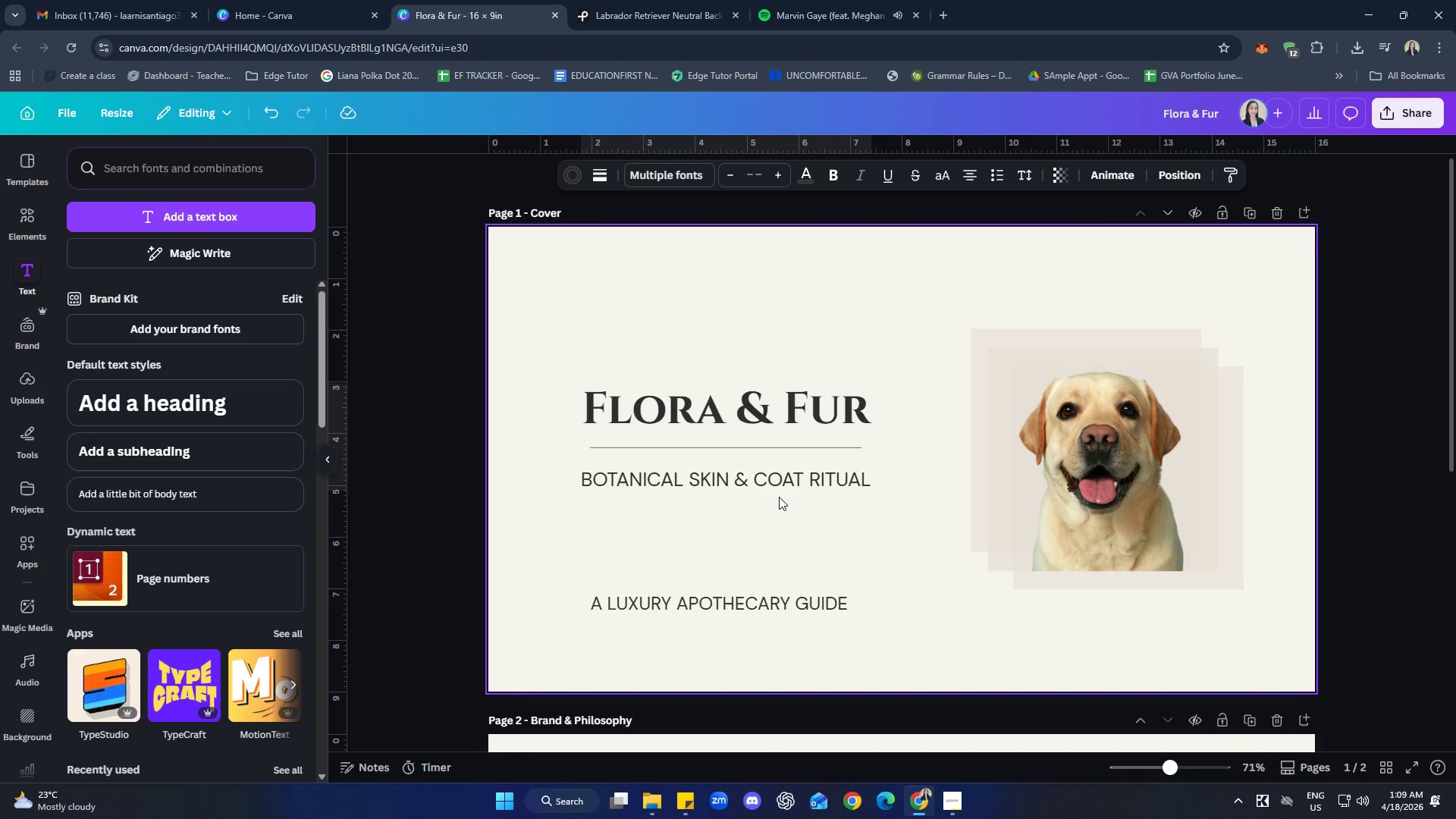 
key(ArrowUp)
 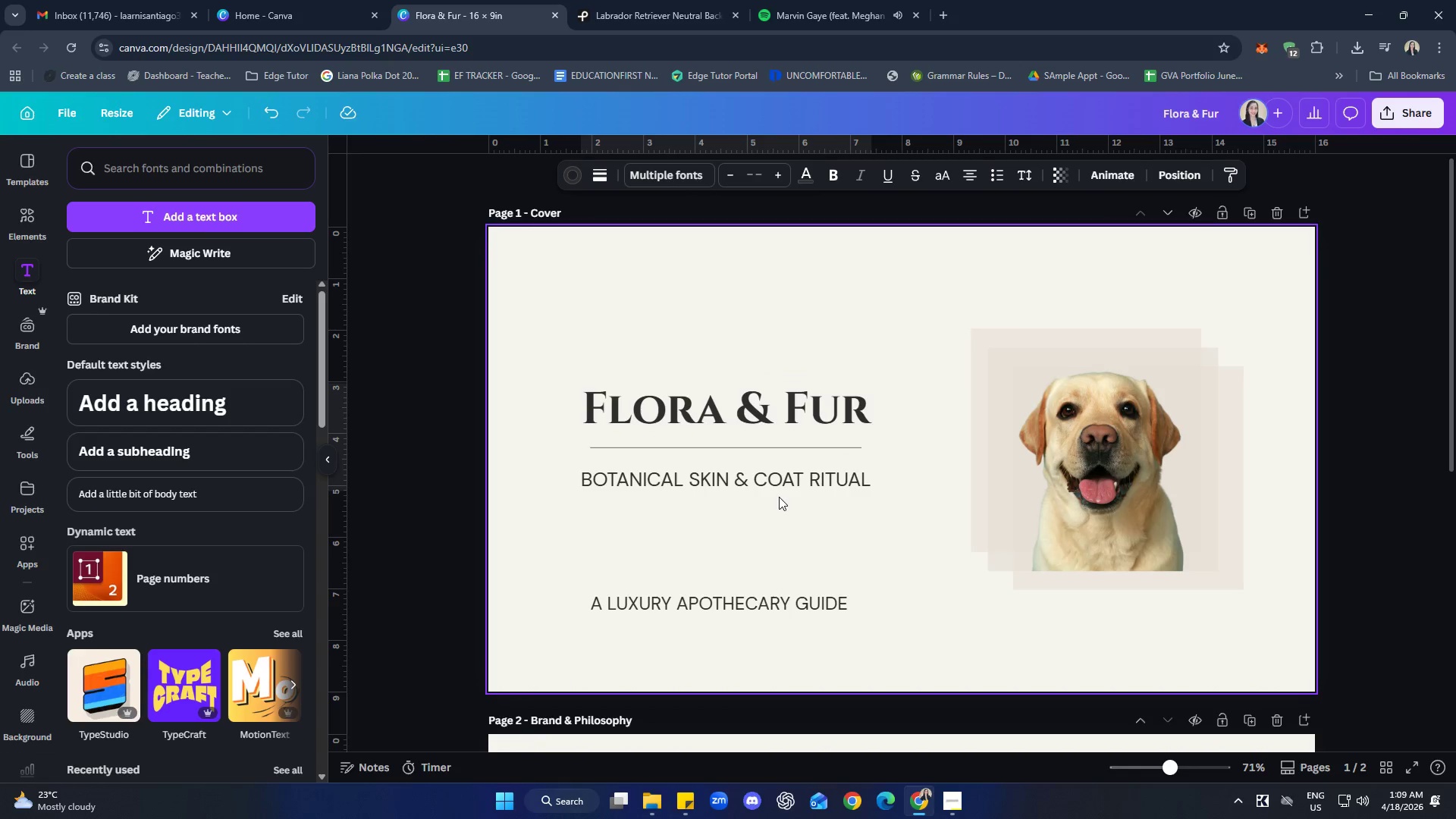 
key(ArrowUp)
 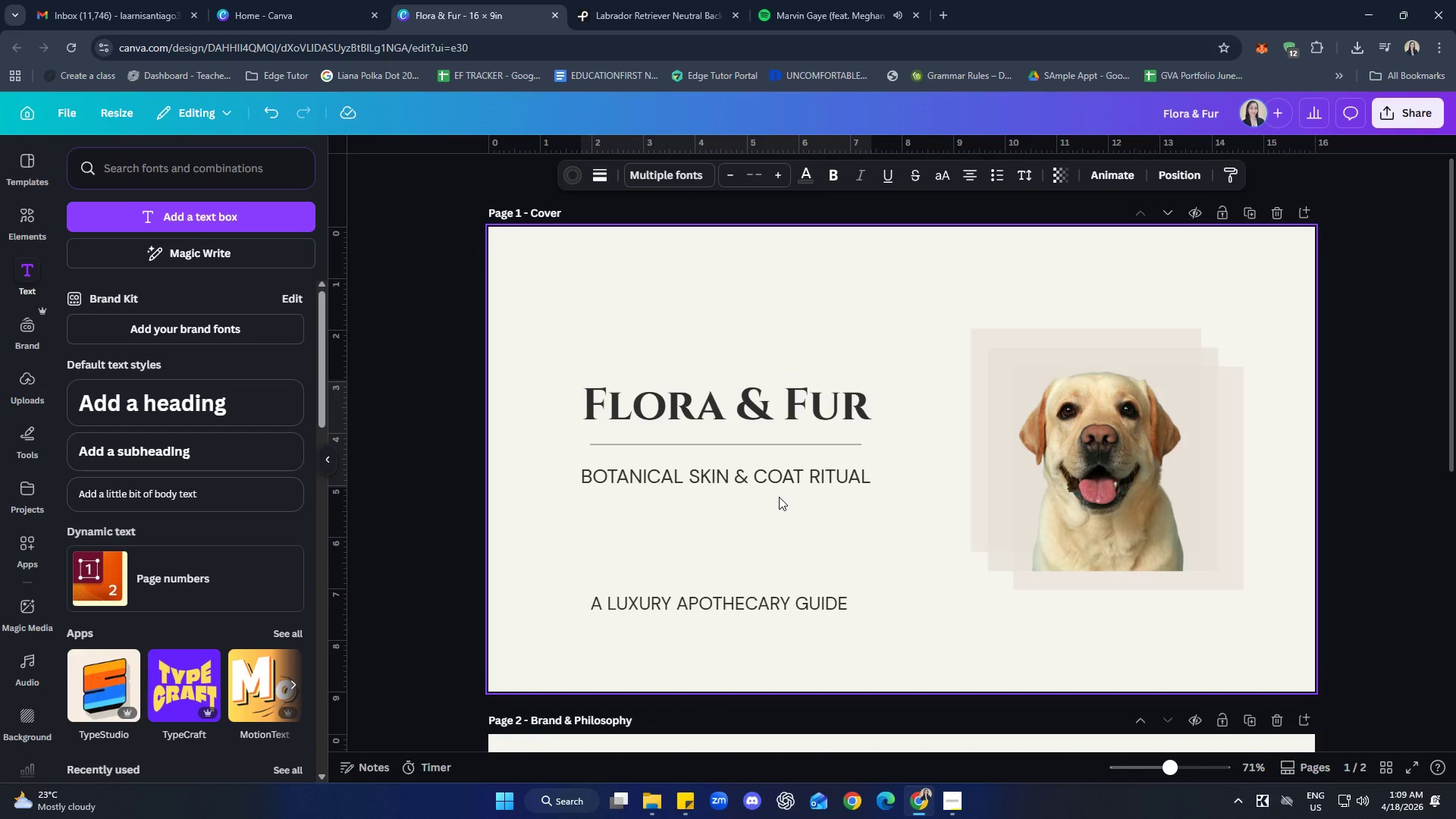 
key(ArrowUp)
 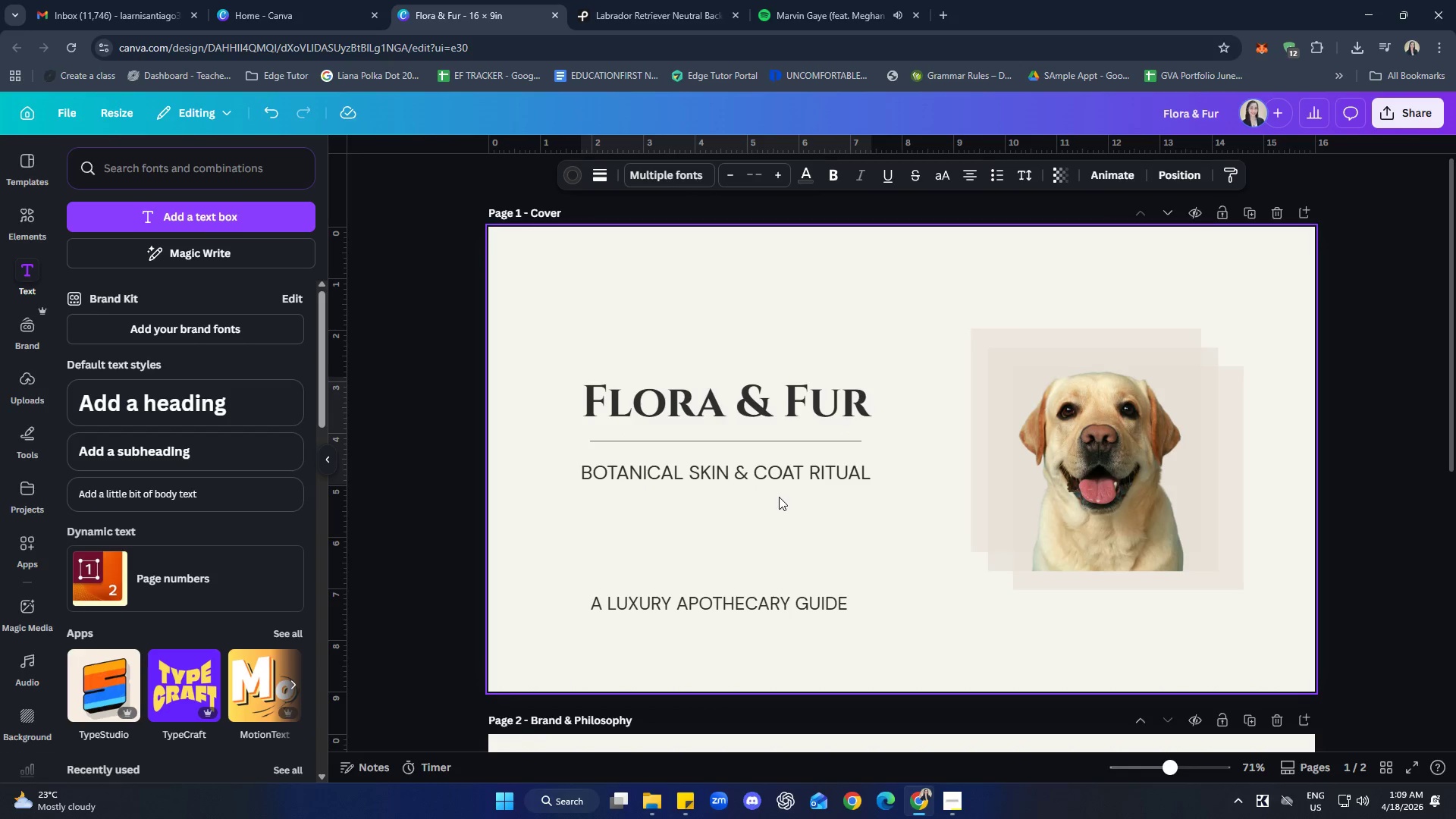 
key(ArrowUp)
 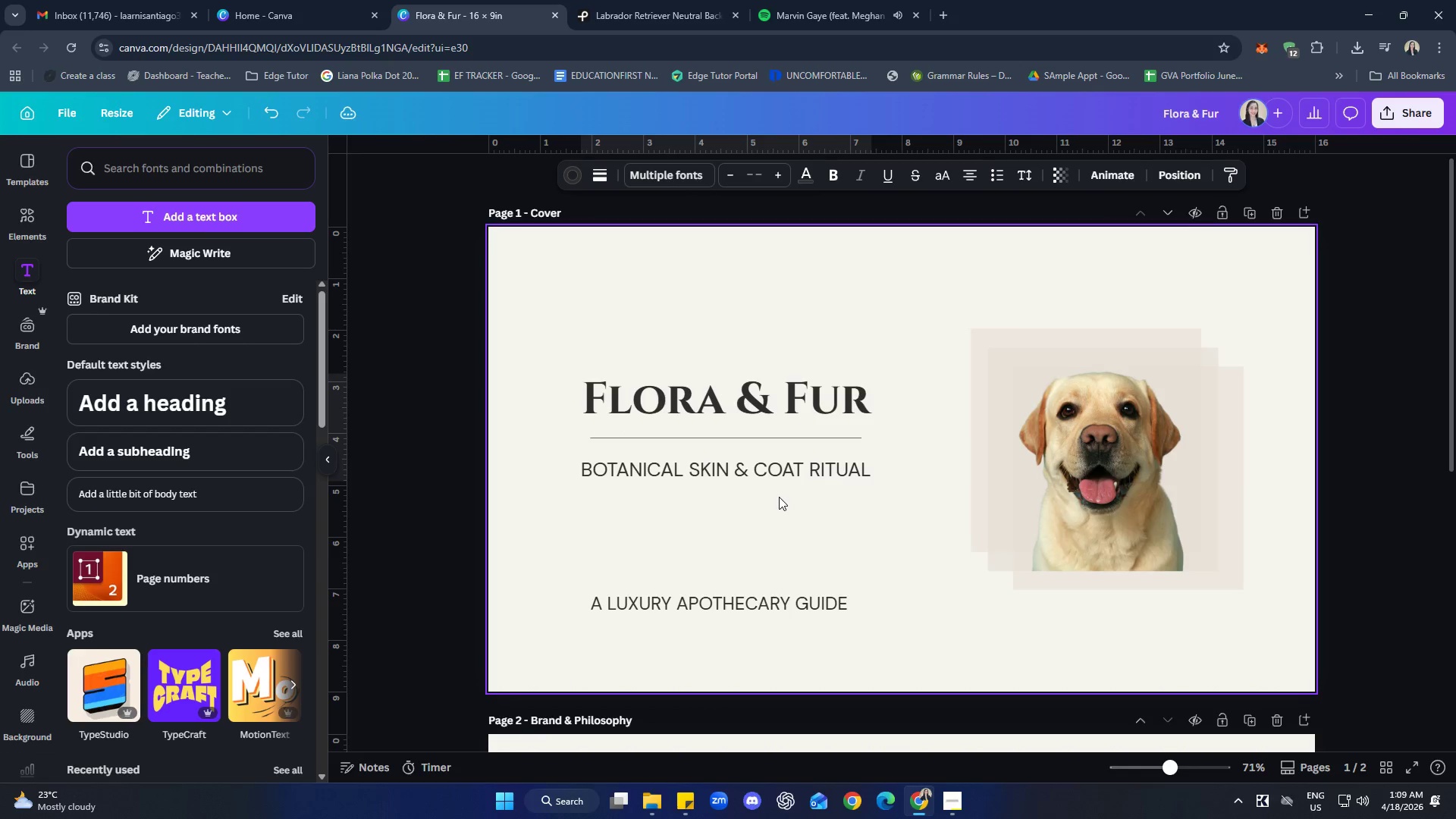 
key(ArrowUp)
 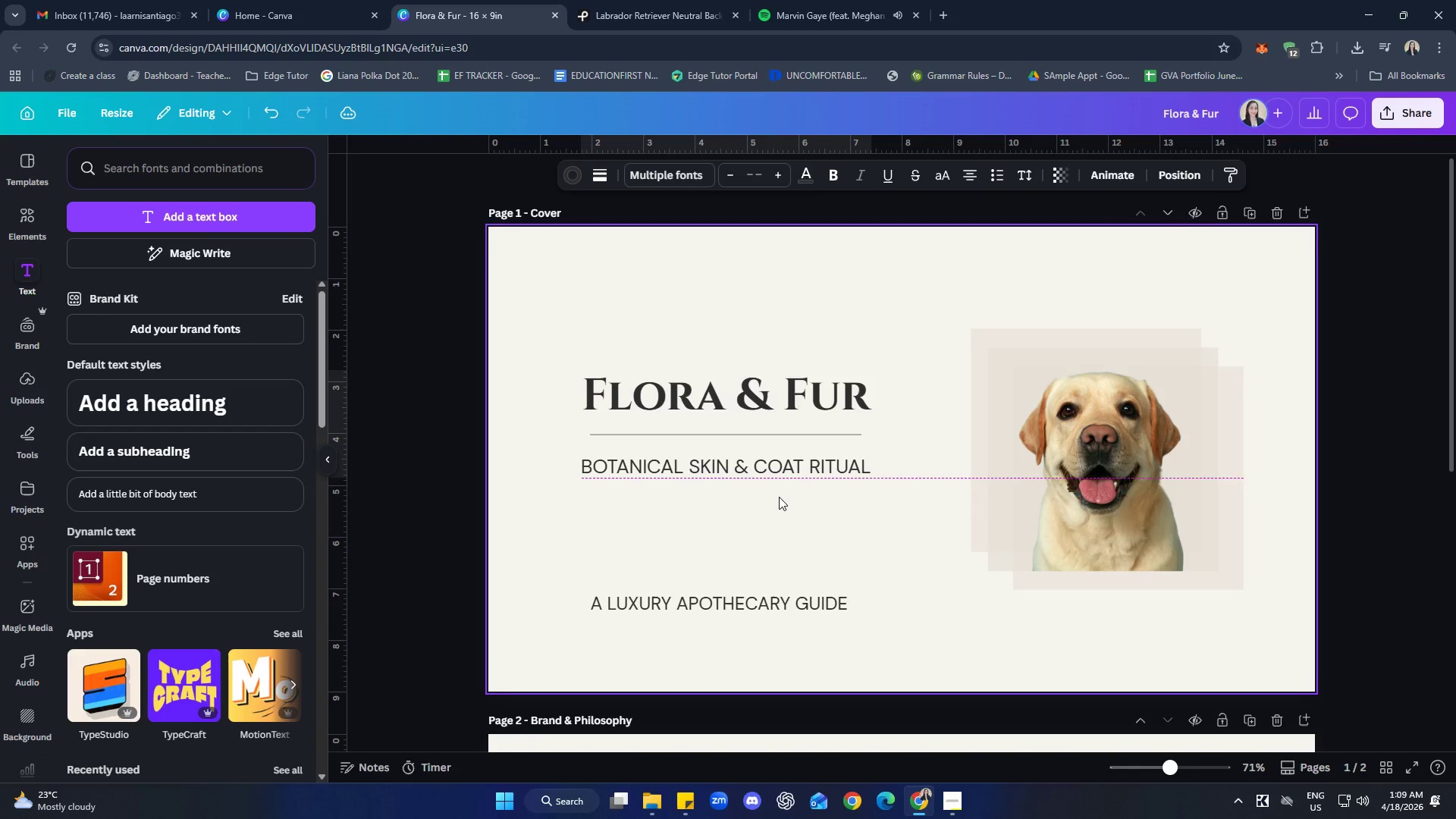 
key(ArrowUp)
 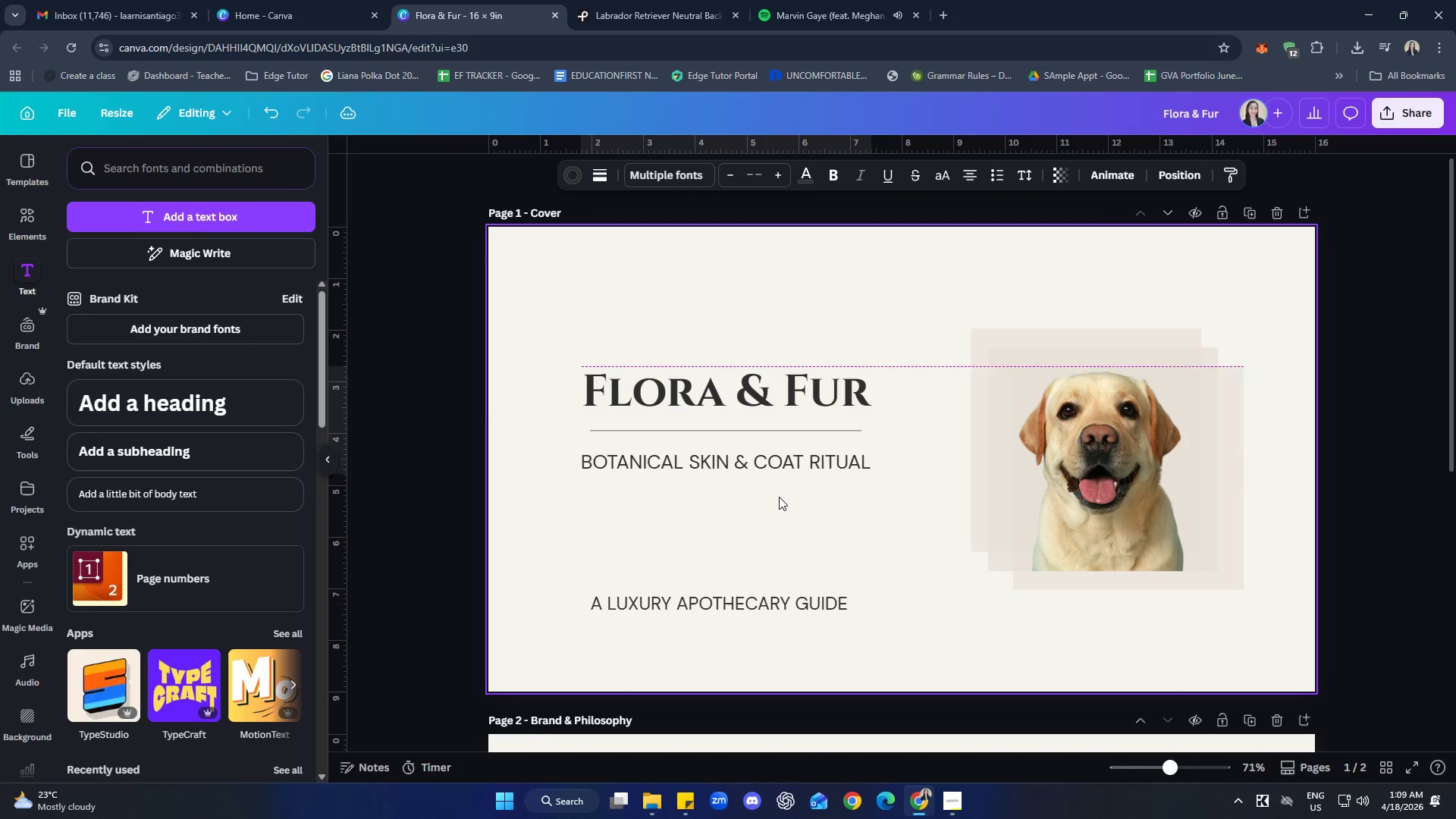 
key(ArrowUp)
 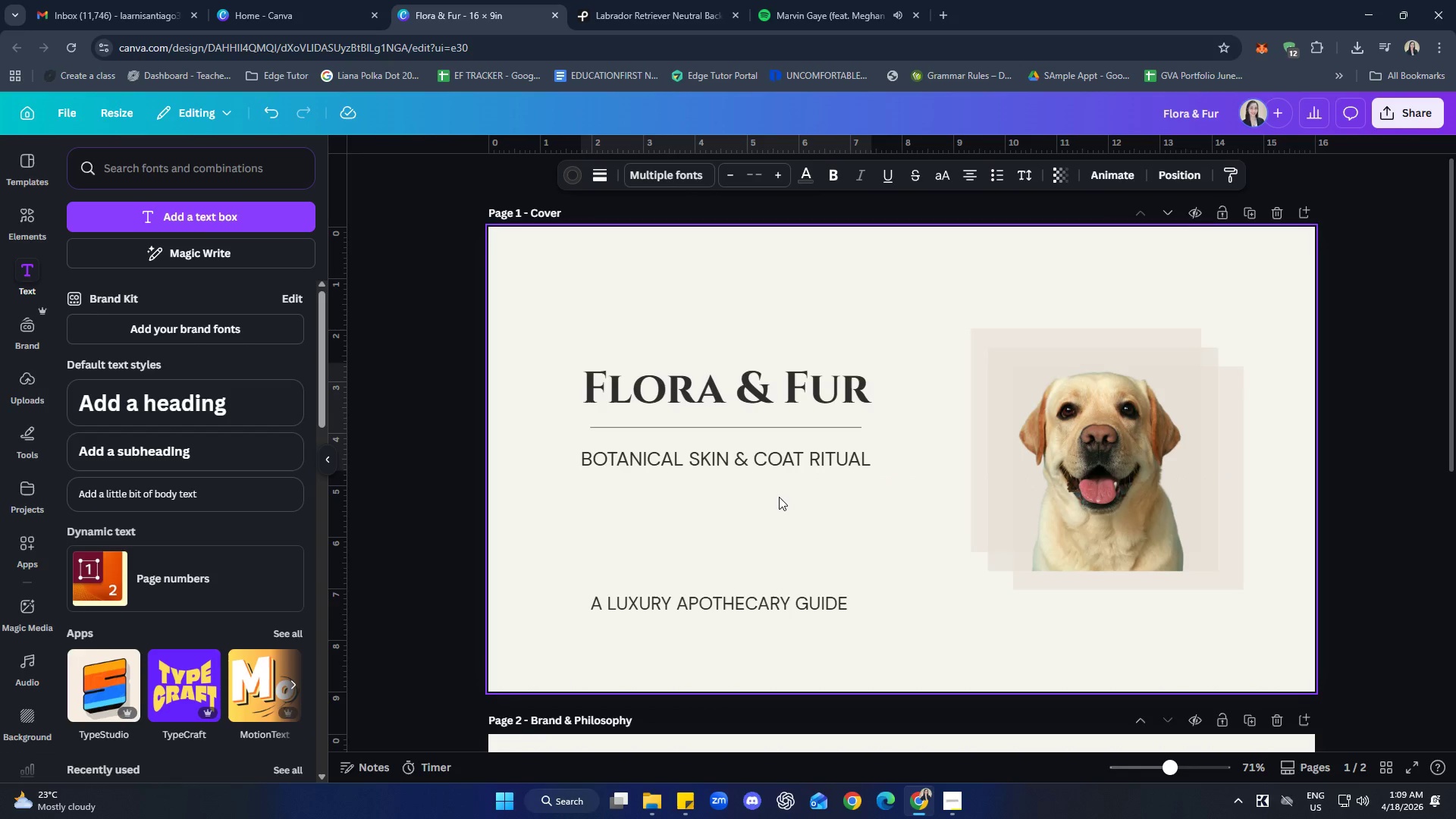 
key(ArrowUp)
 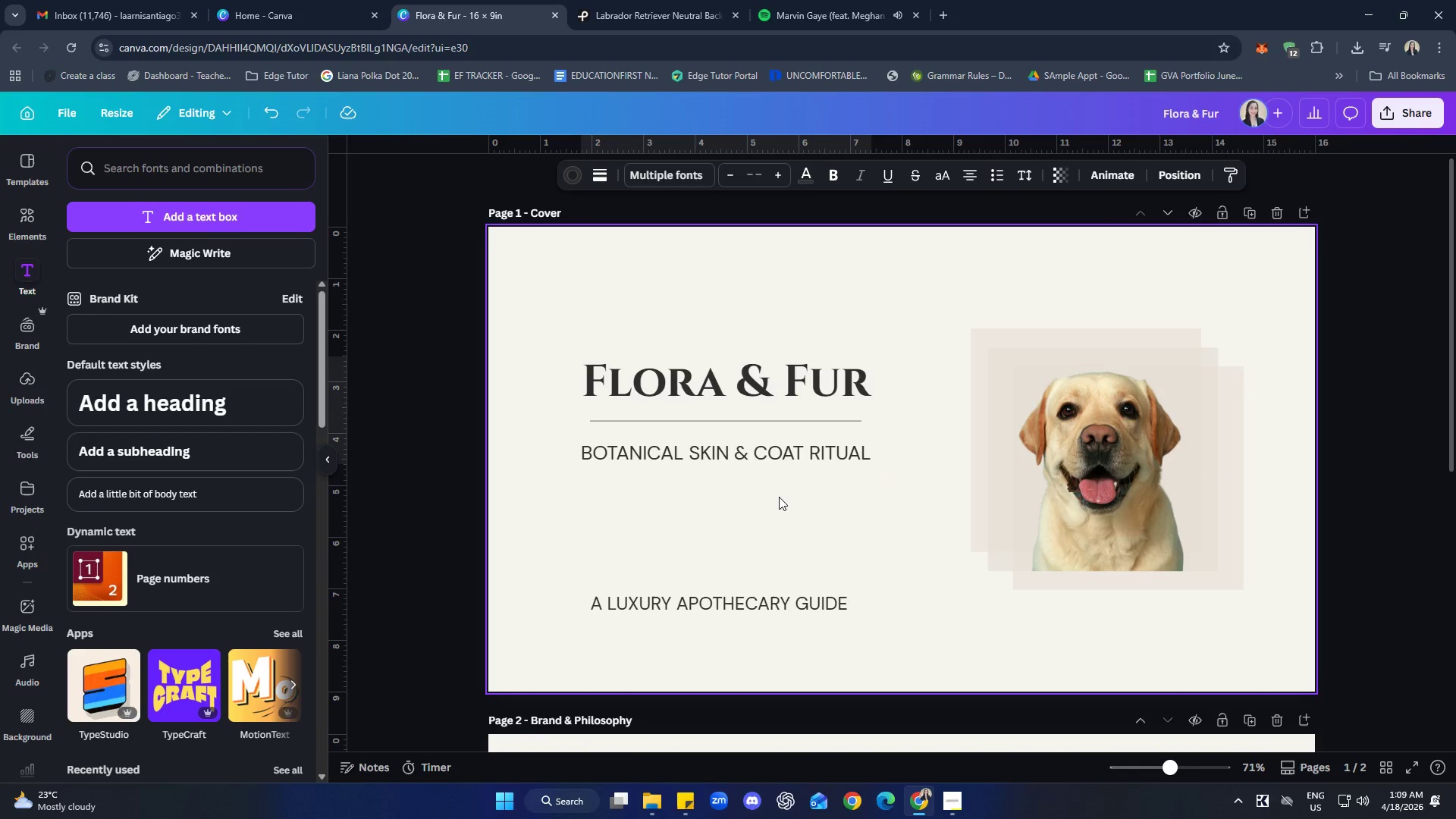 
key(ArrowUp)
 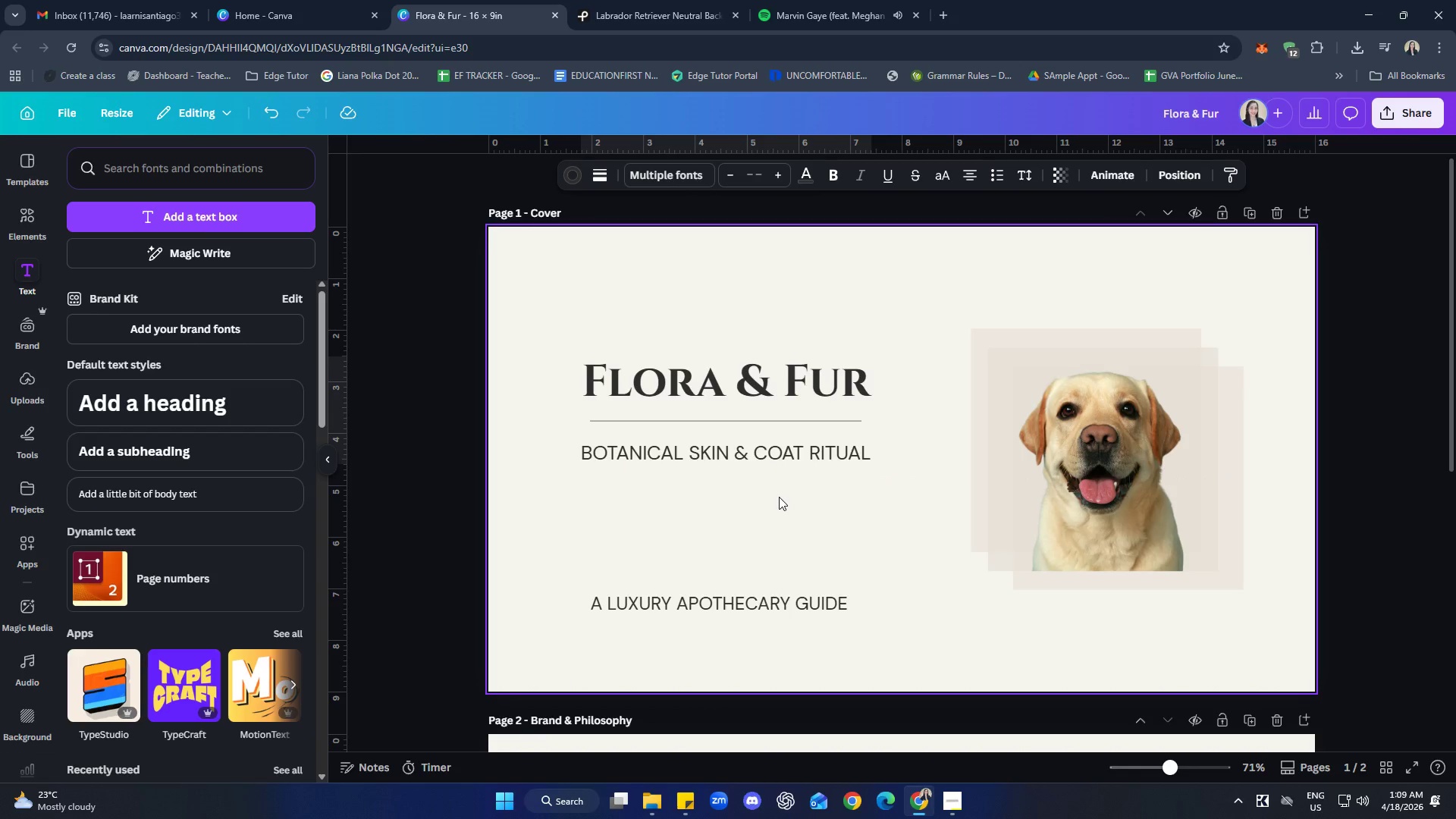 
key(ArrowUp)
 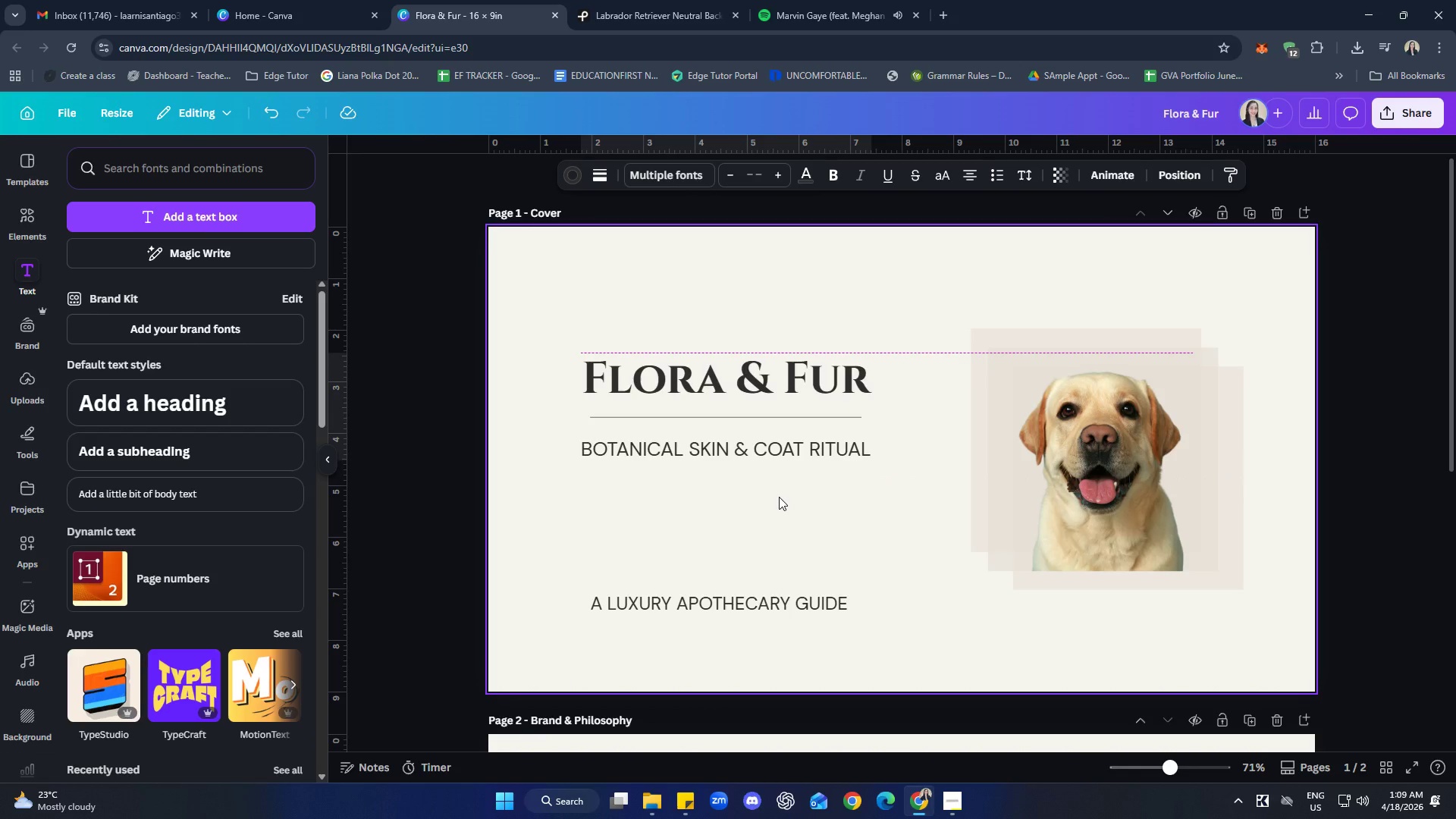 
key(ArrowDown)
 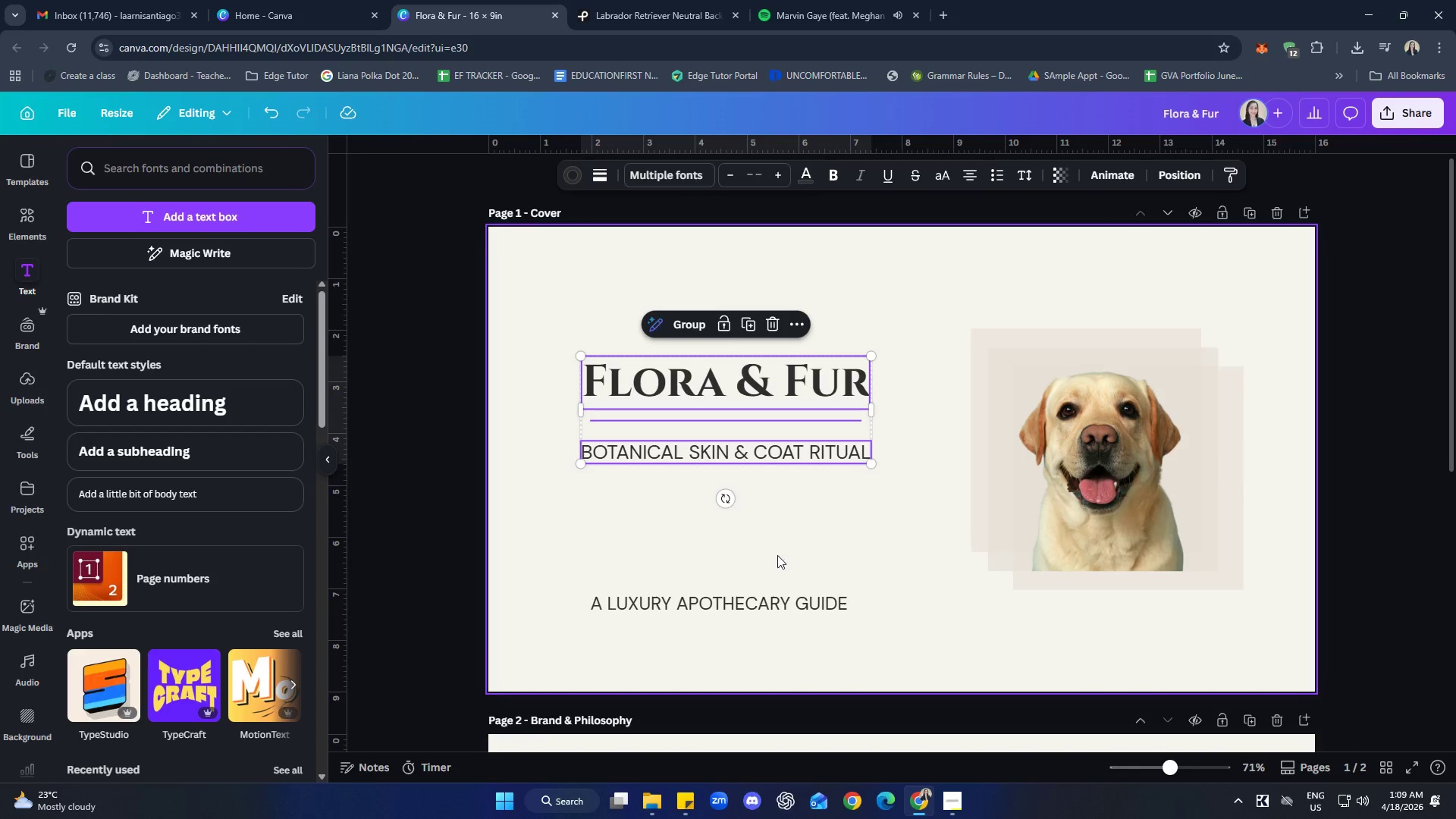 
left_click([772, 604])
 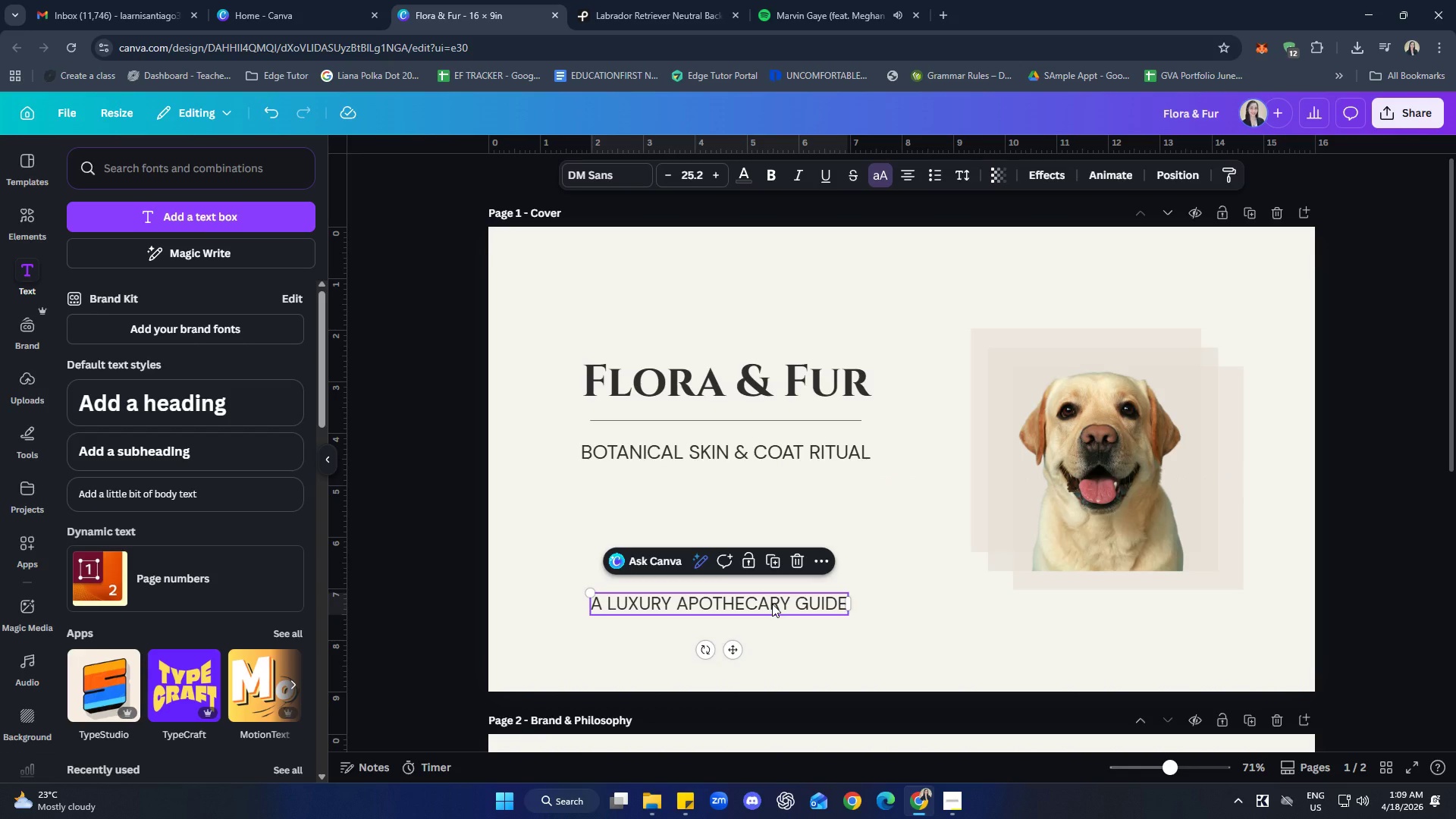 
key(ArrowUp)
 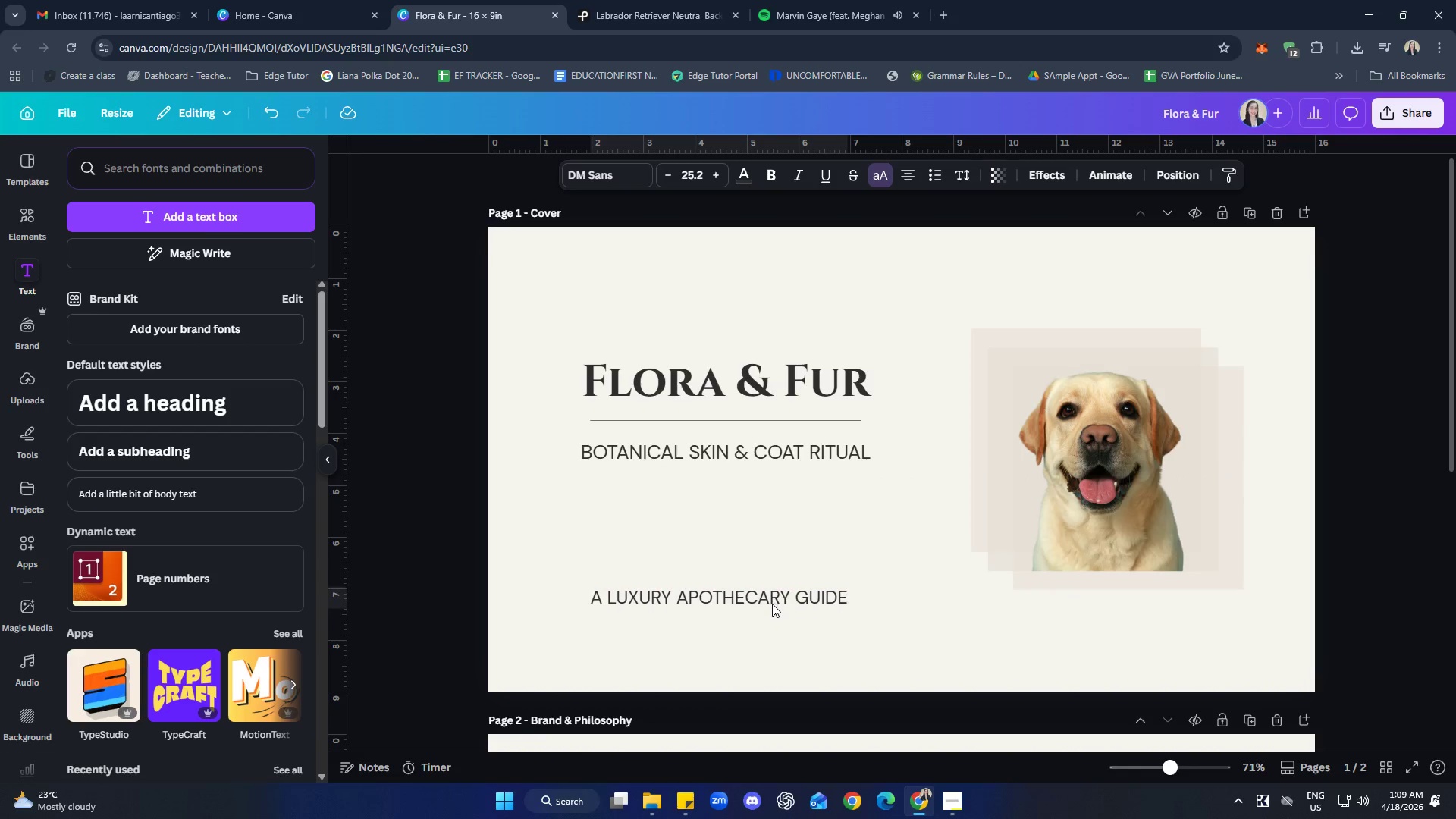 
key(ArrowUp)
 